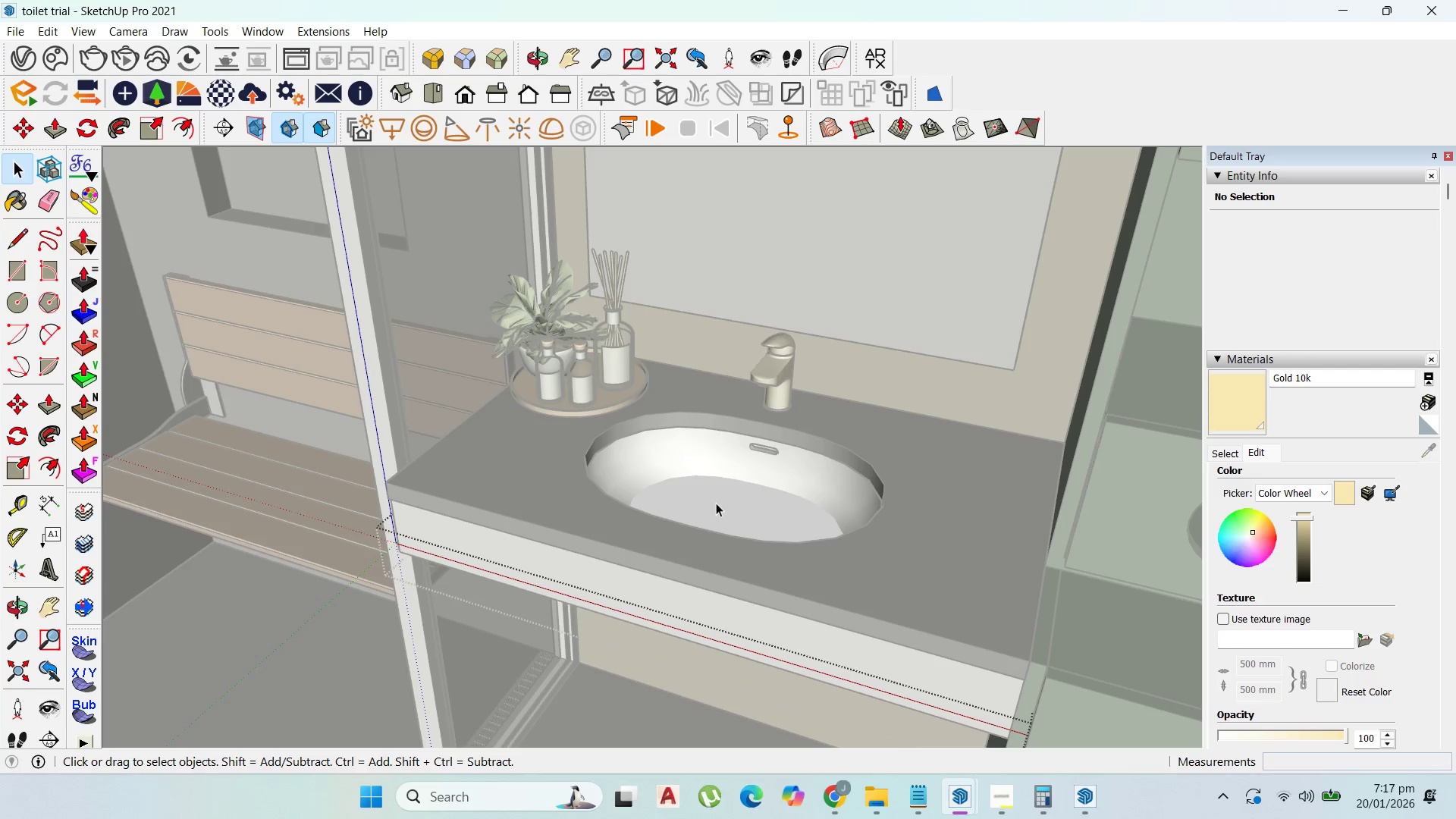 
triple_click([716, 503])
 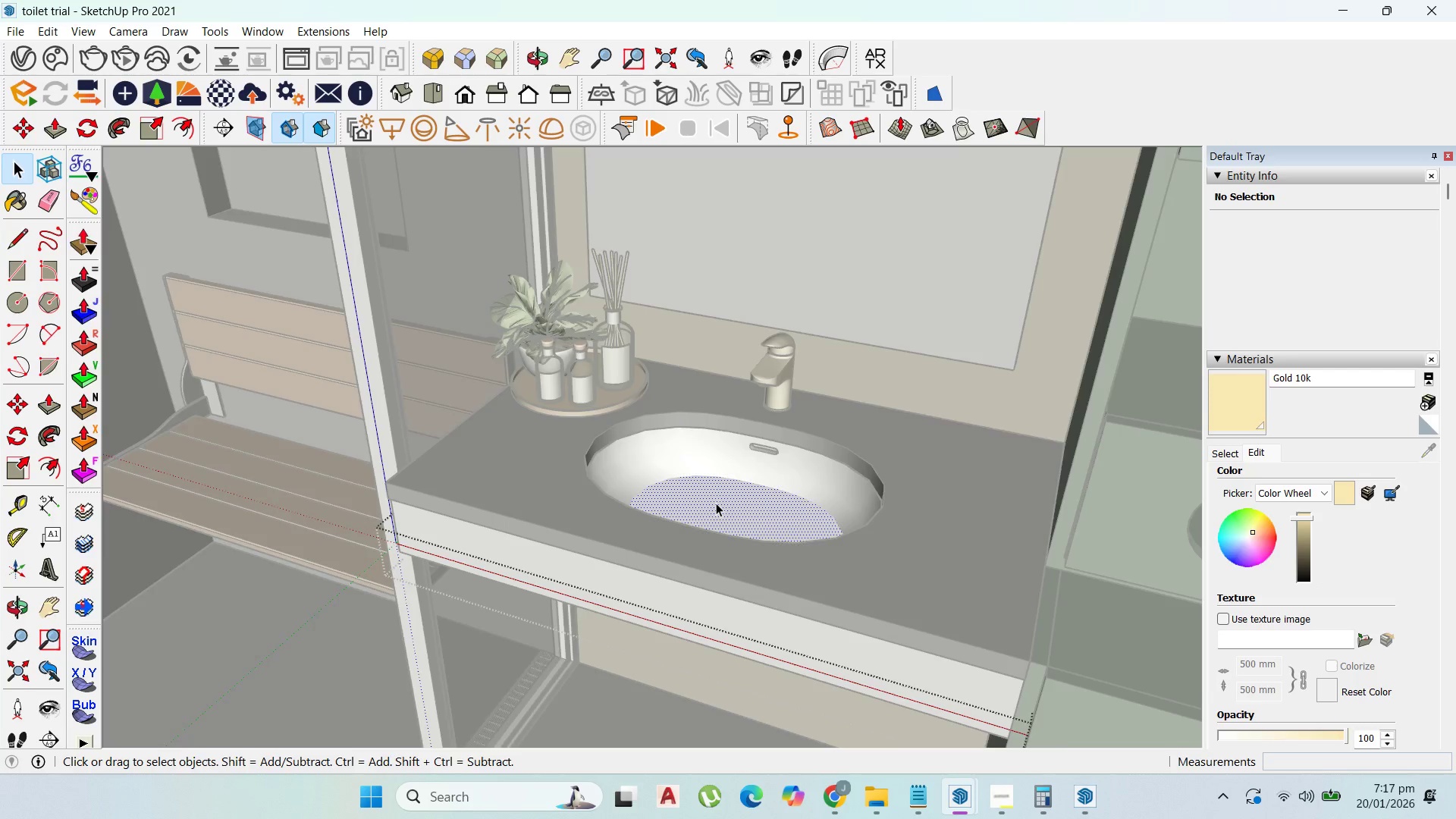 
scroll: coordinate [720, 508], scroll_direction: up, amount: 9.0
 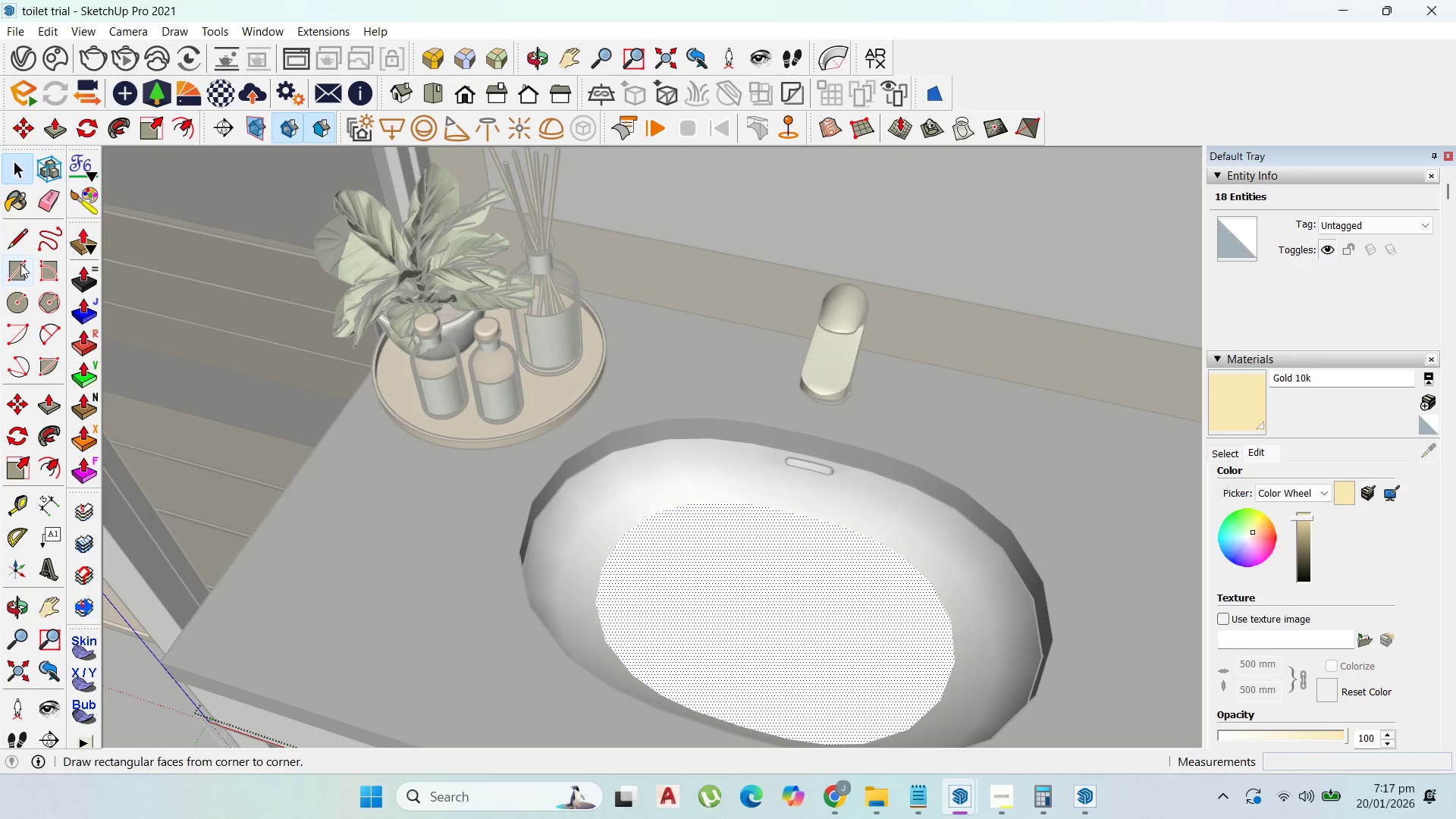 
left_click([13, 297])
 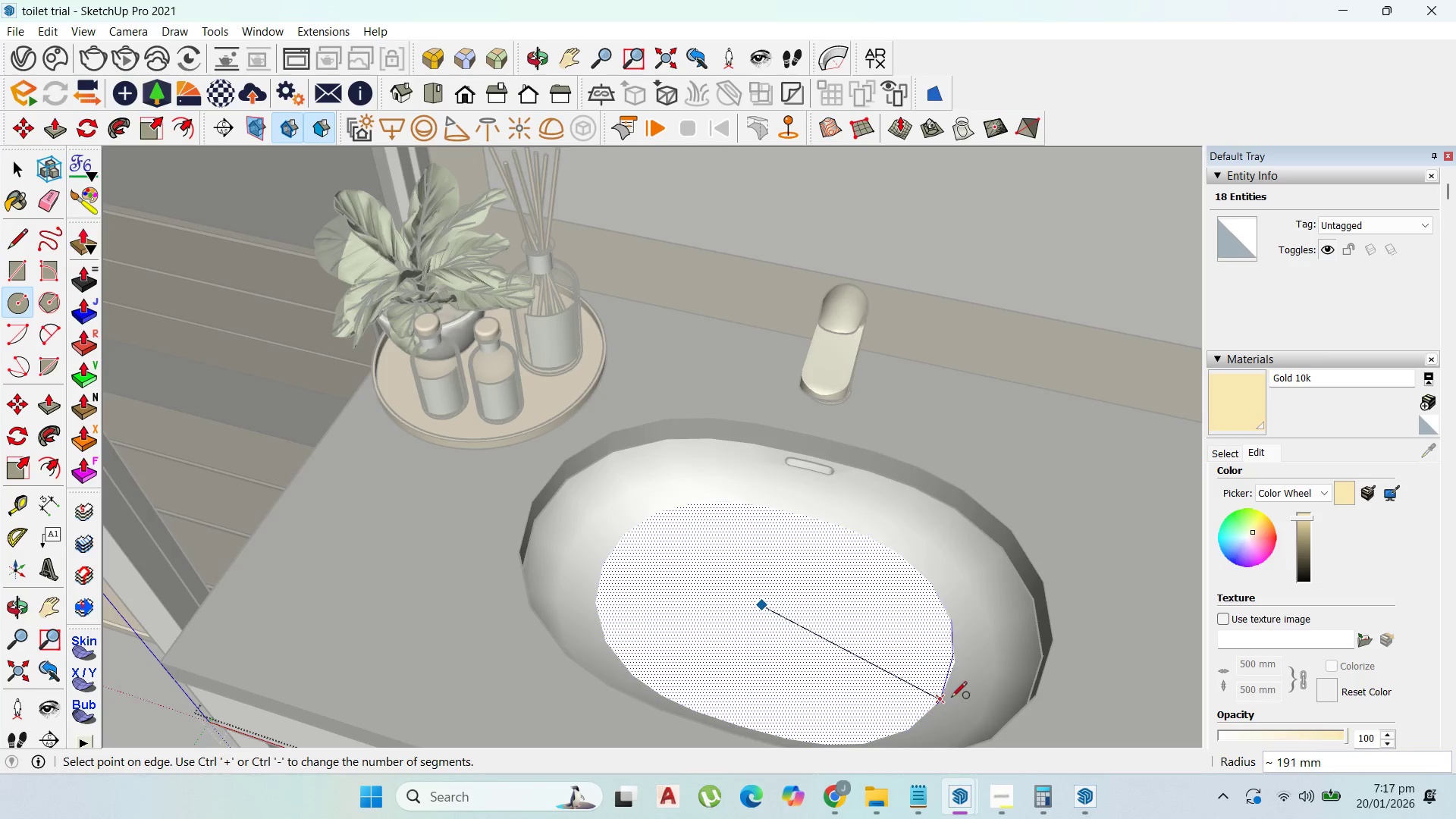 
left_click([962, 695])
 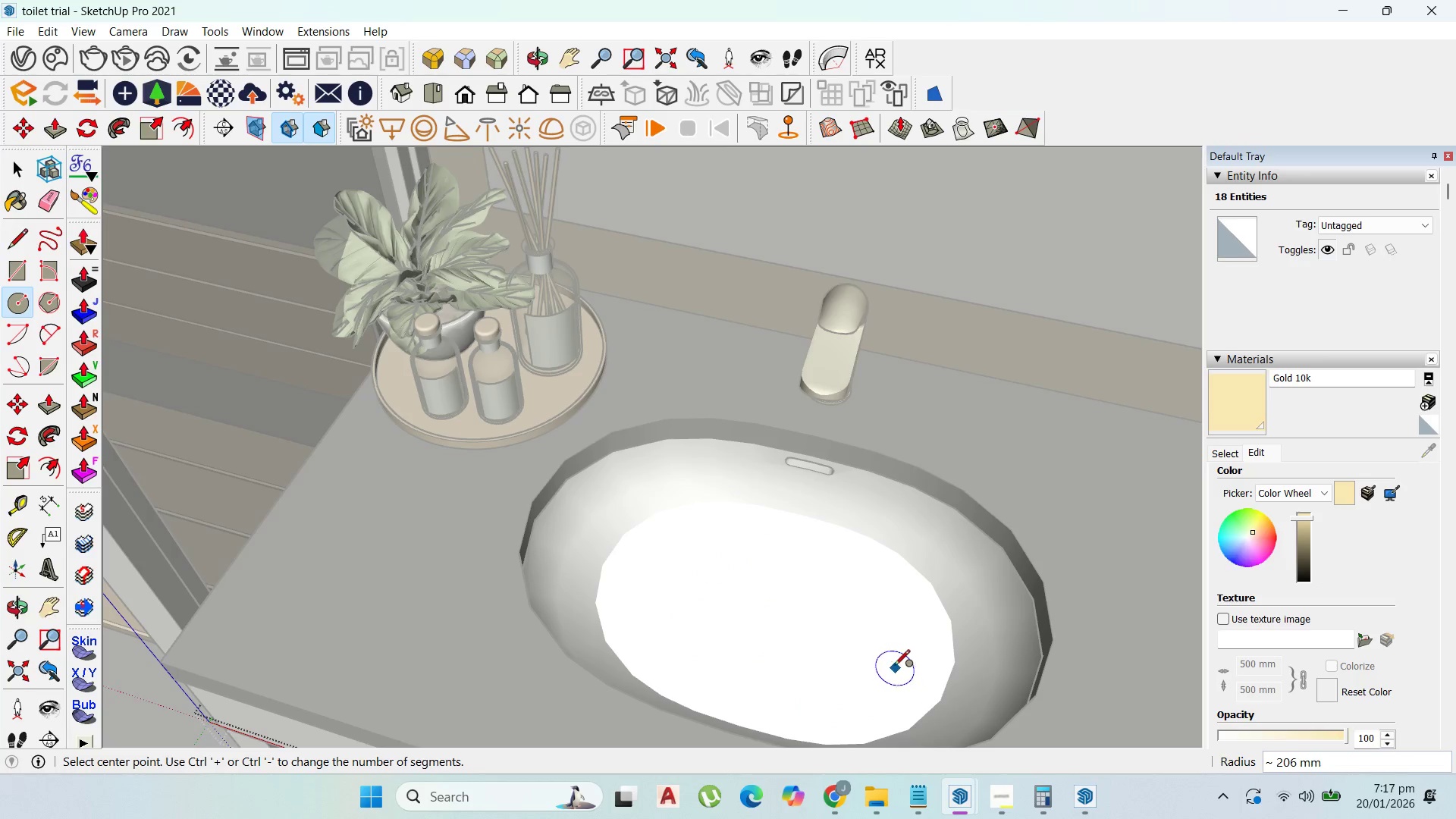 
key(O)
 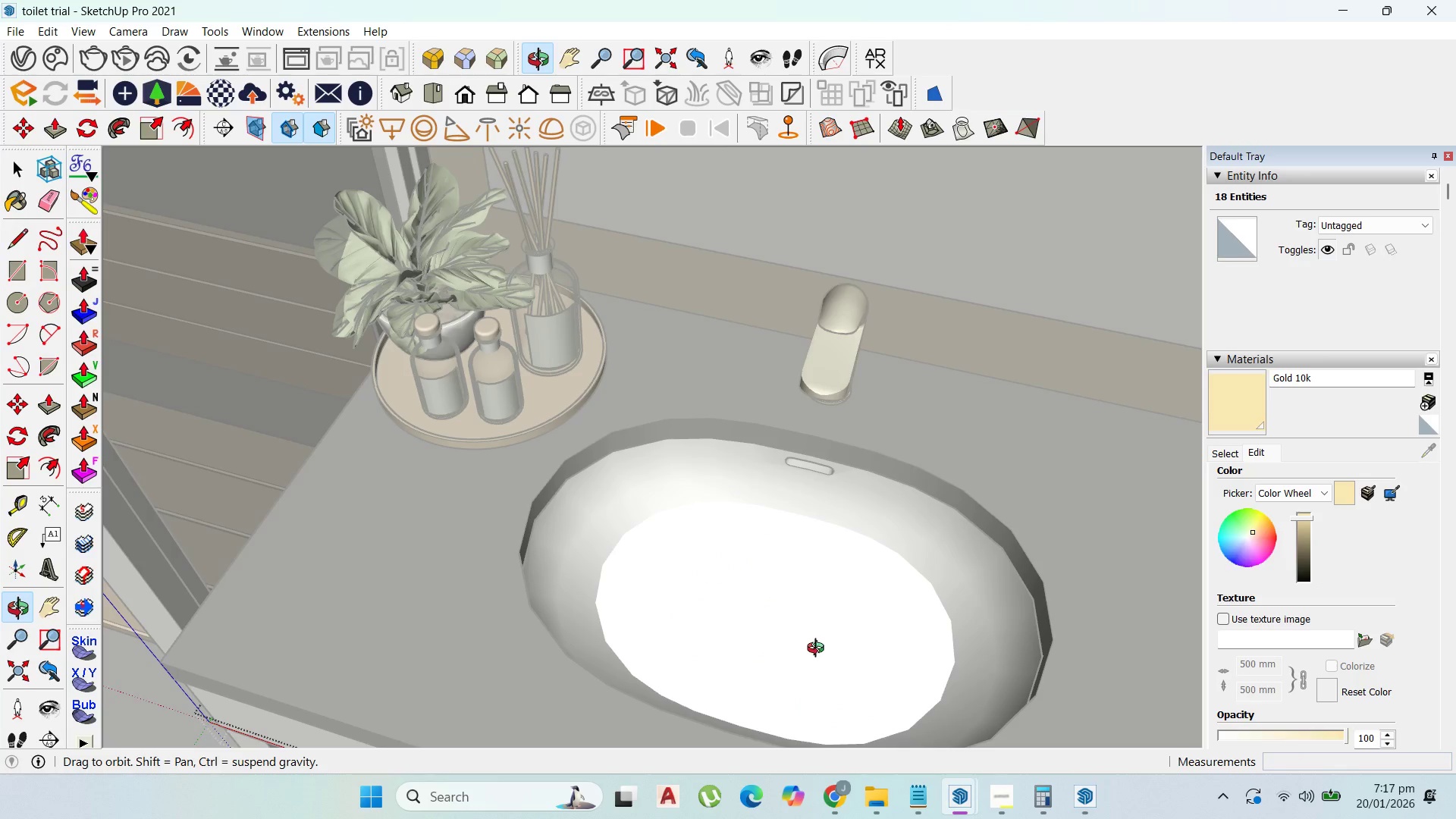 
left_click([844, 658])
 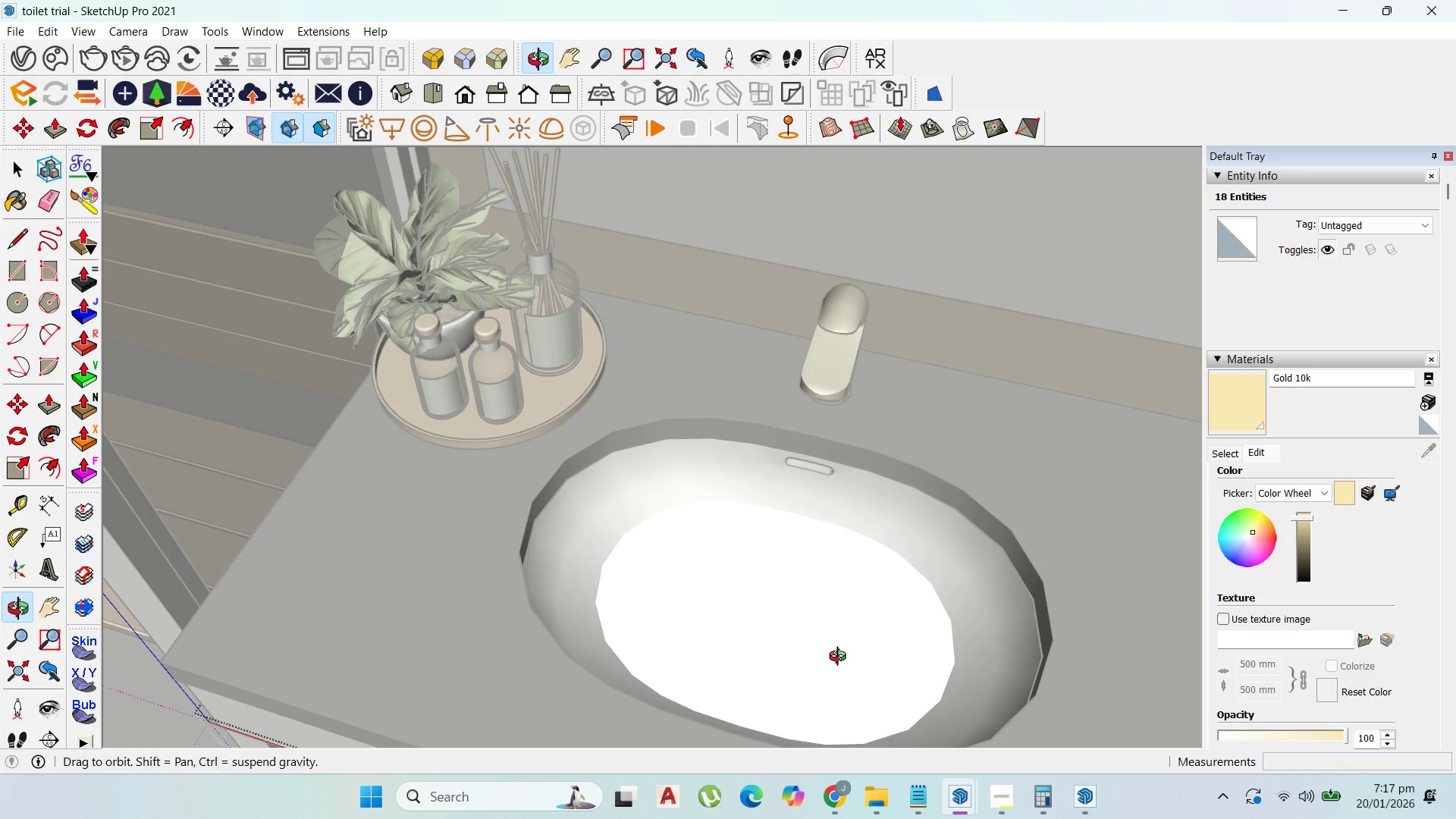 
key(Escape)
 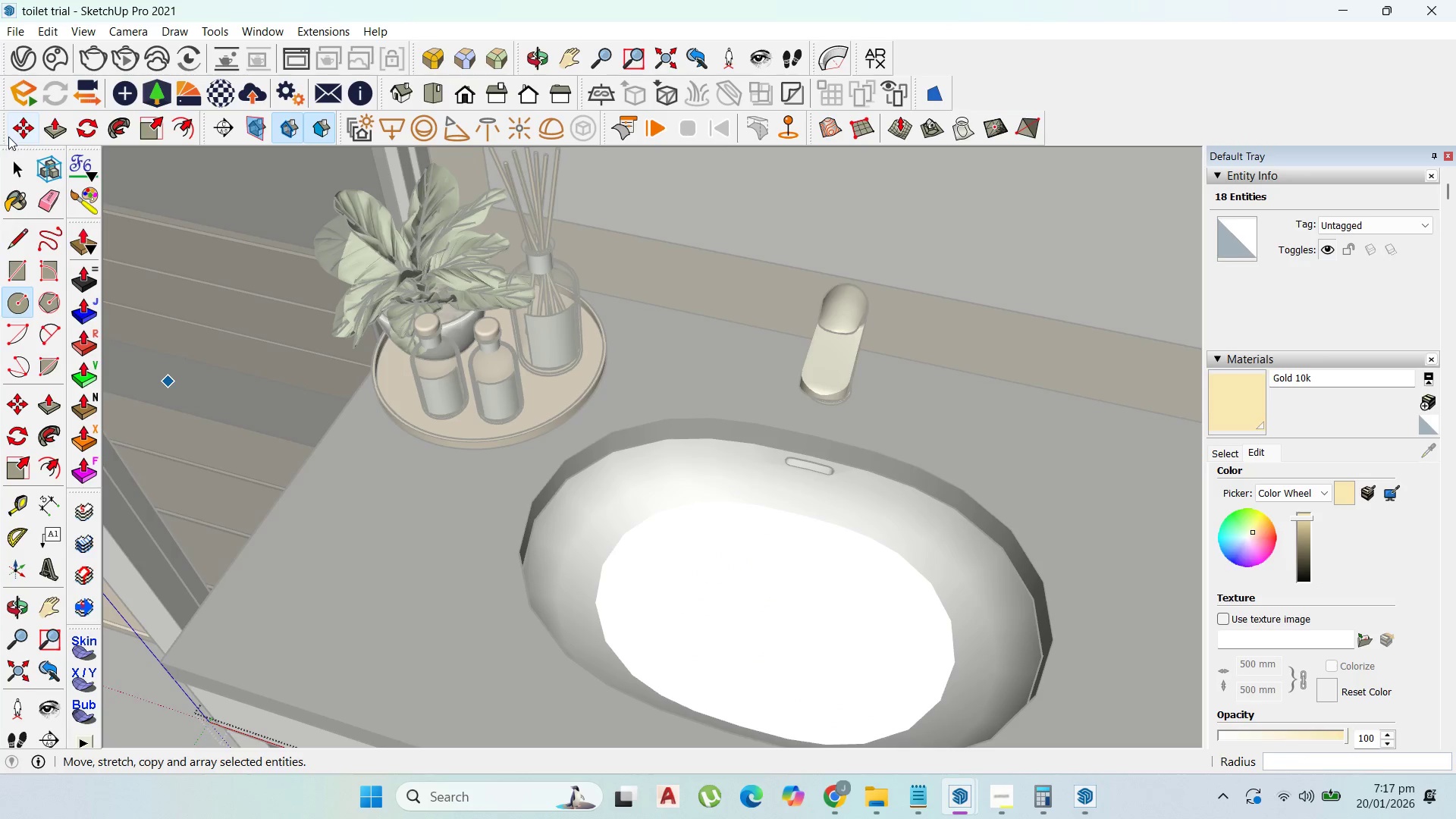 
left_click([13, 162])
 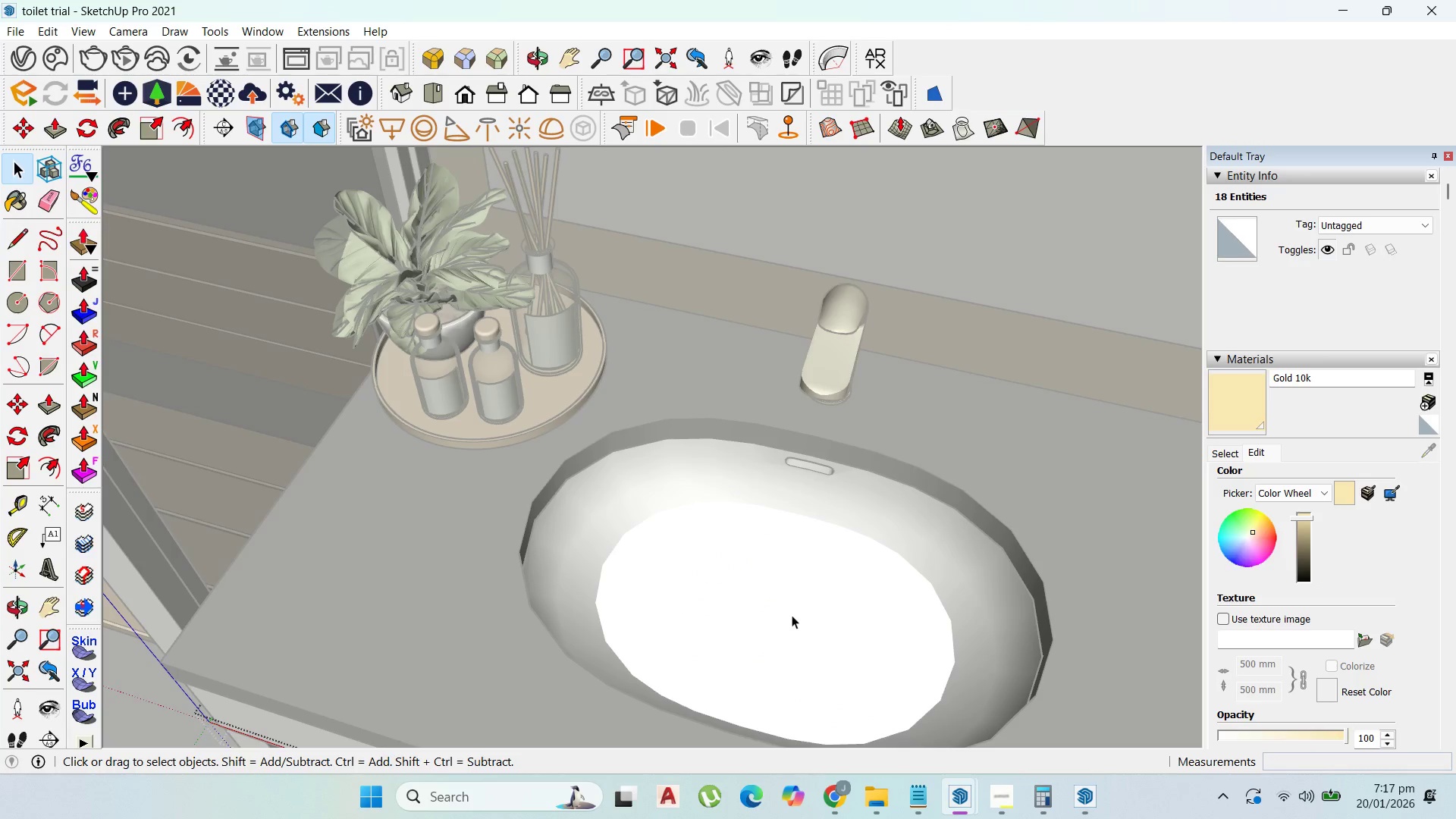 
left_click_drag(start_coordinate=[790, 616], to_coordinate=[786, 616])
 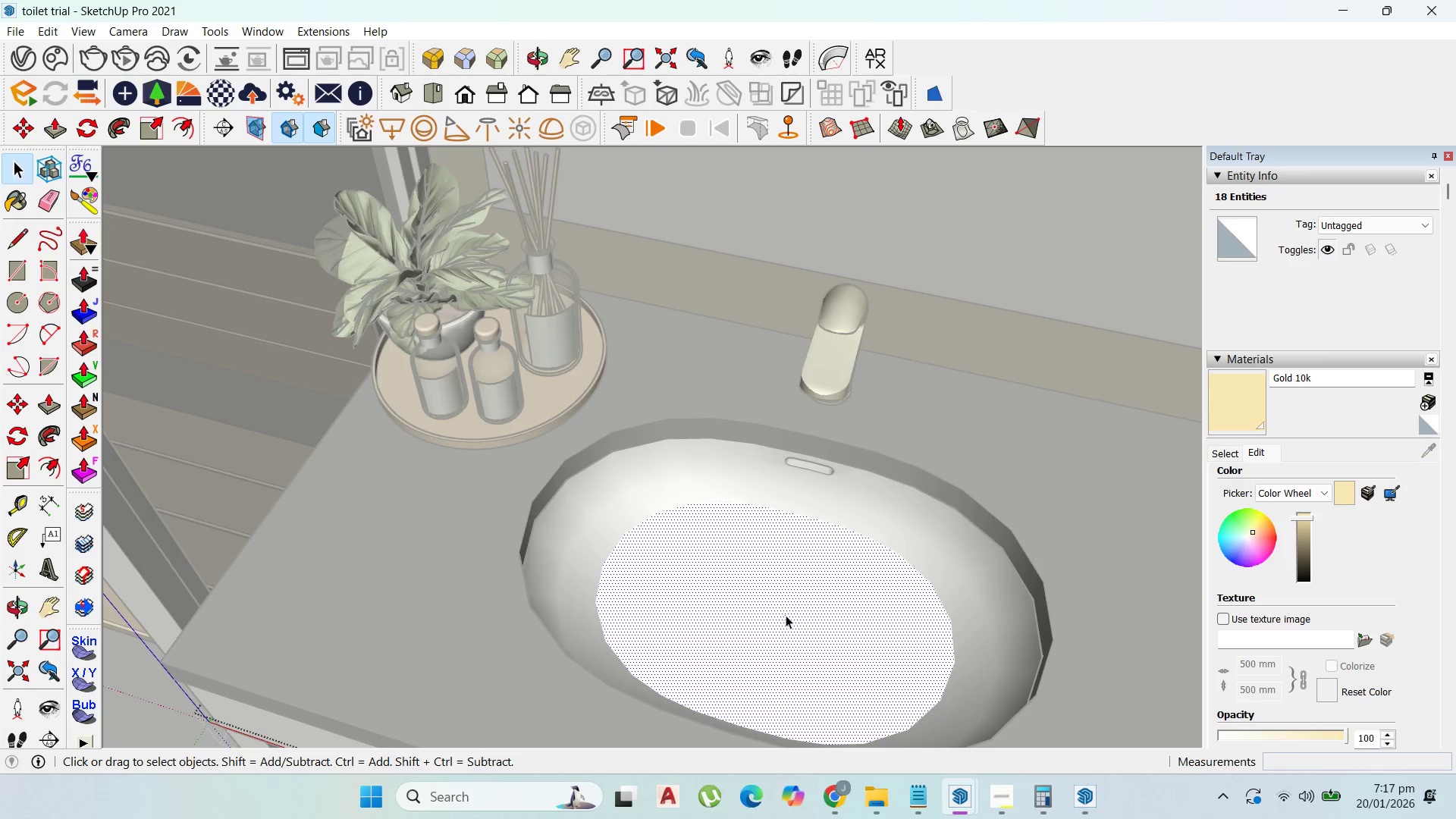 
triple_click([786, 614])
 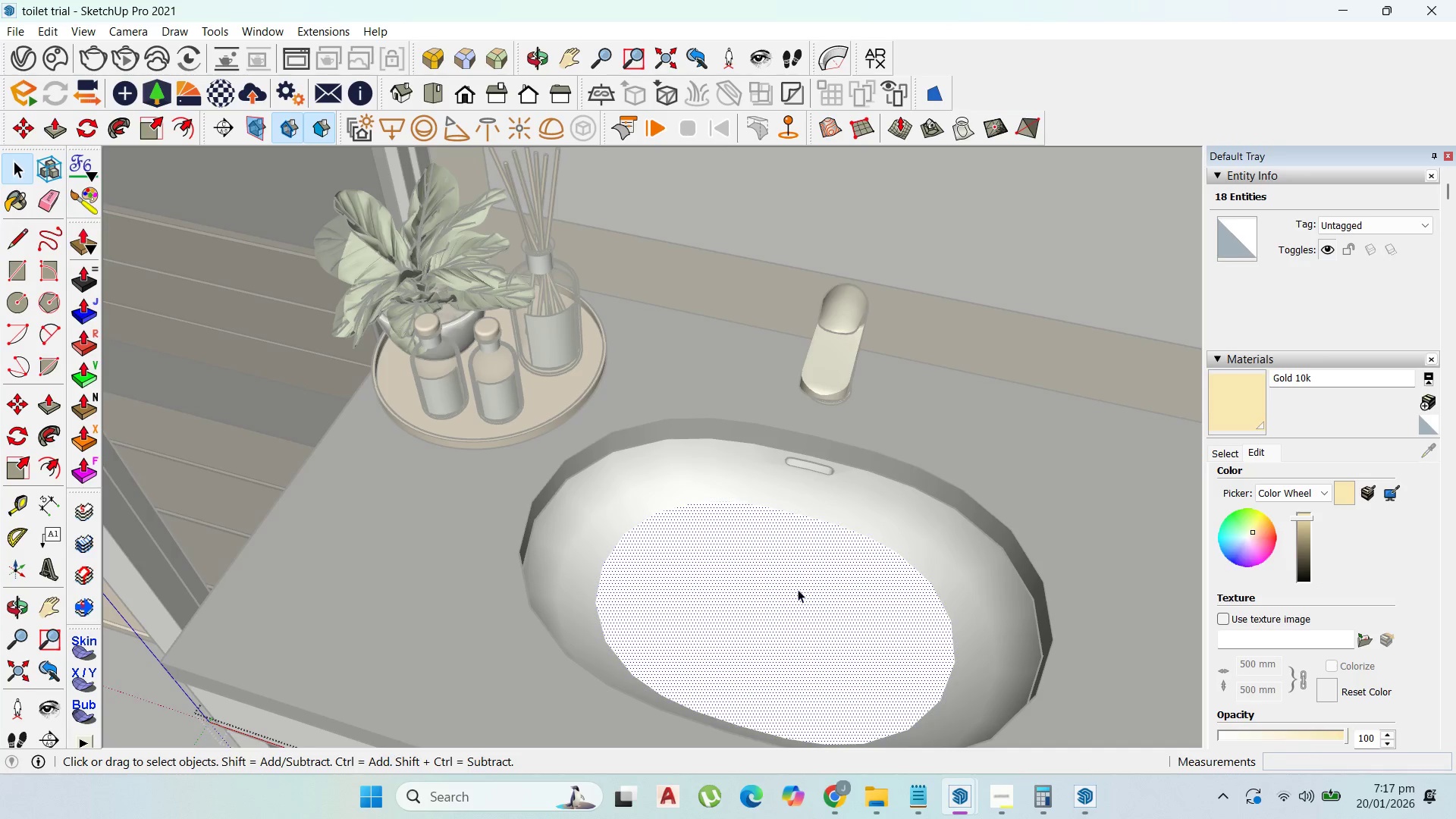 
scroll: coordinate [799, 589], scroll_direction: up, amount: 1.0
 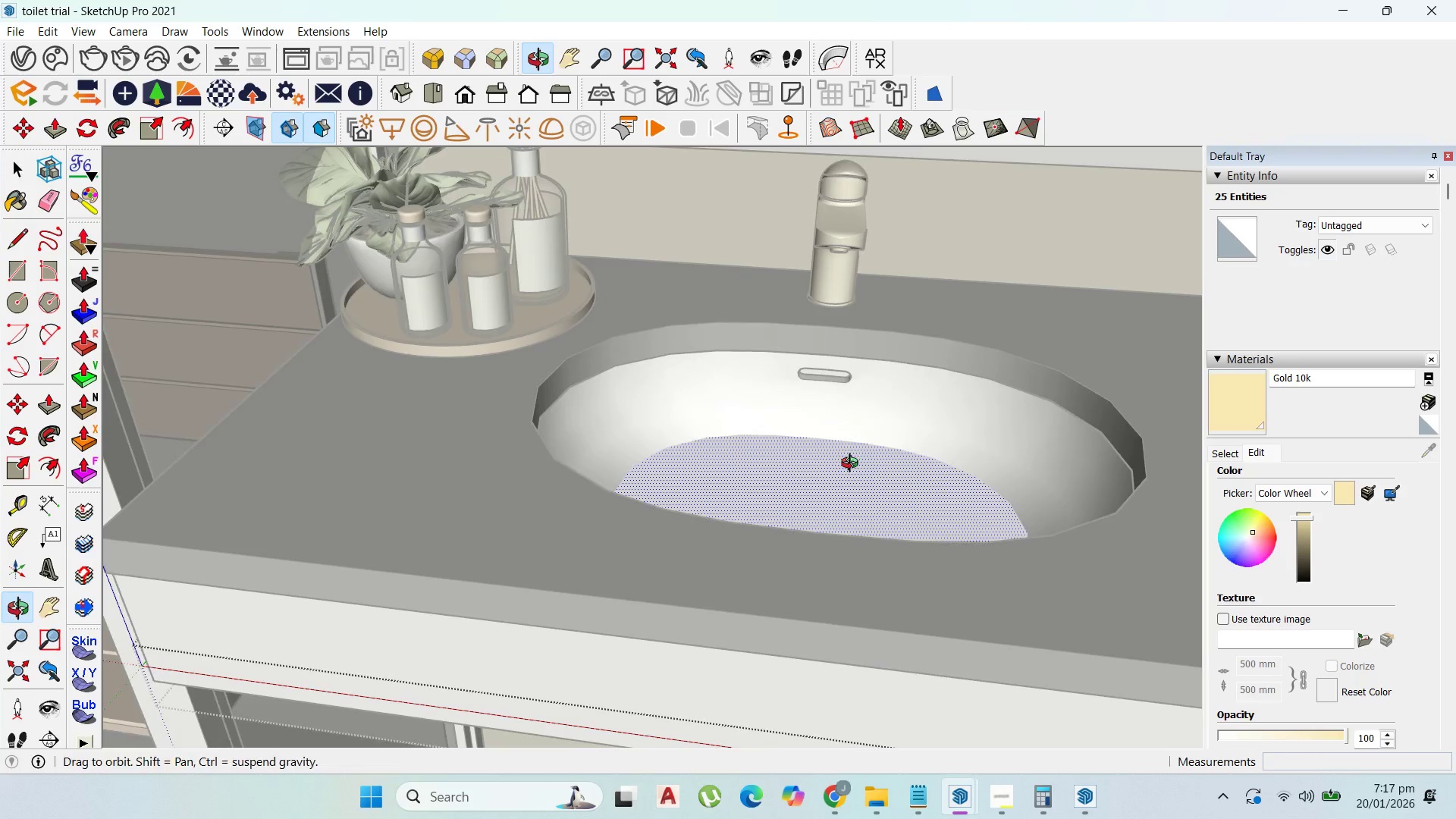 
left_click([846, 485])
 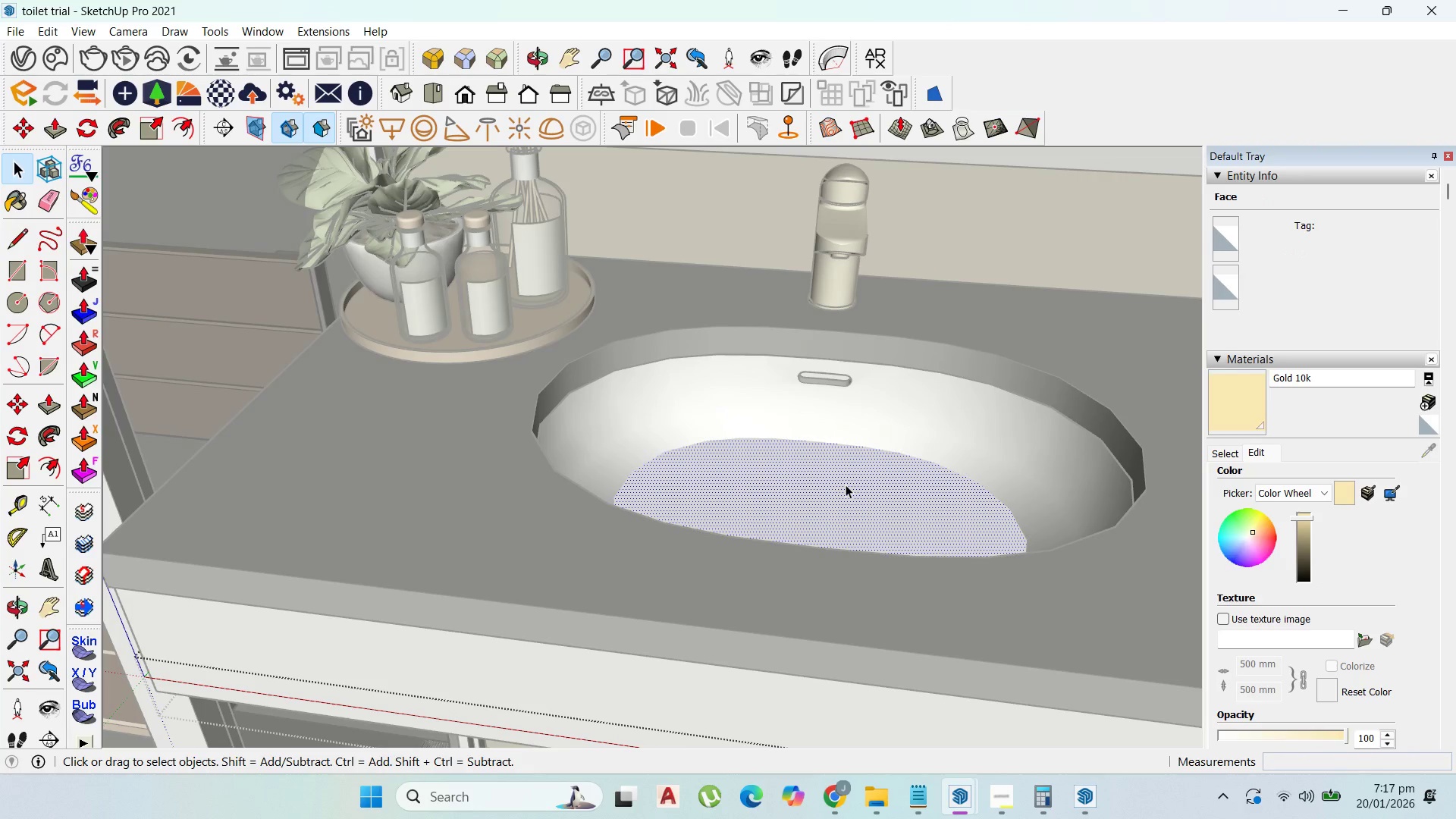 
key(P)
 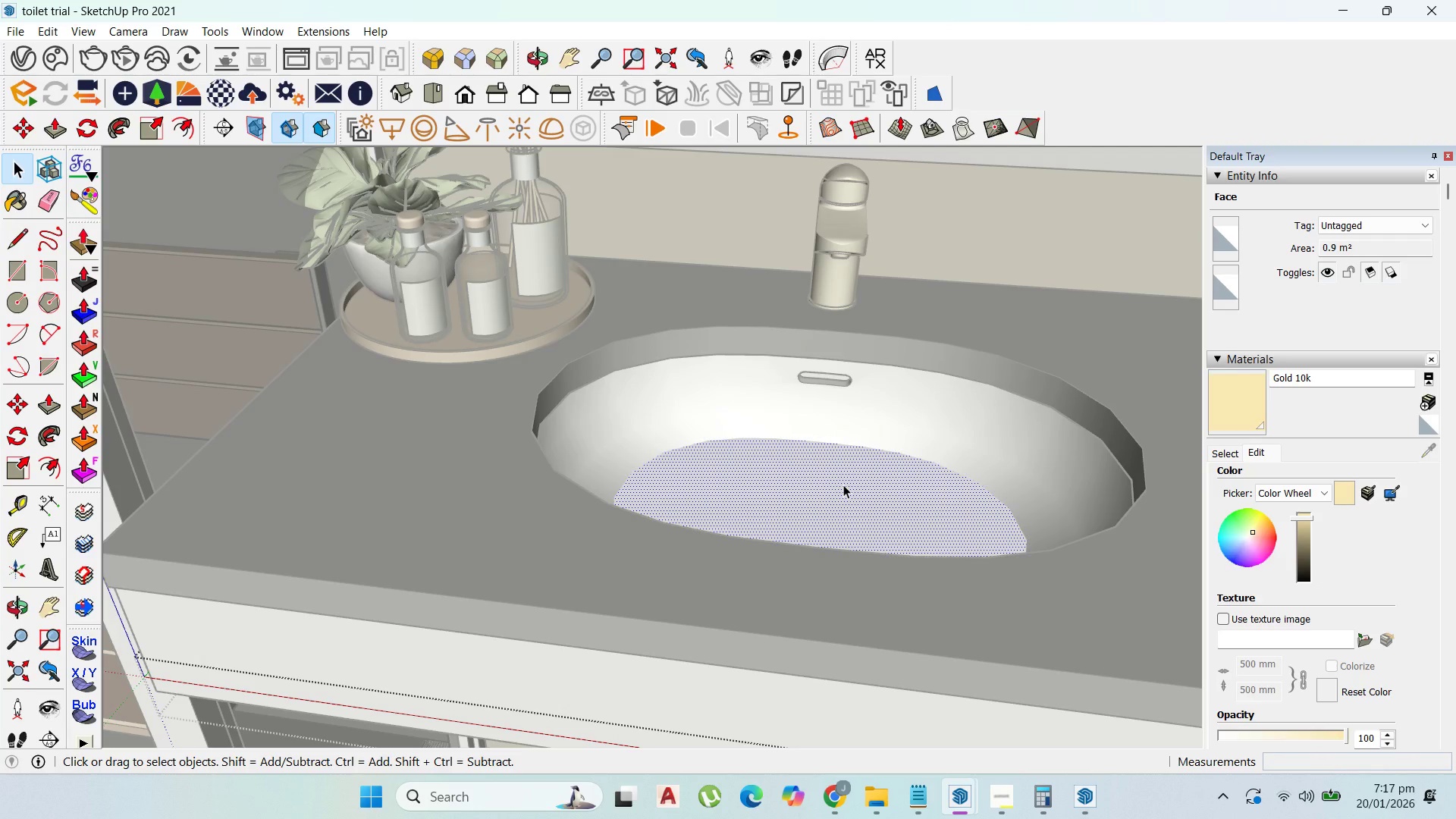 
left_click([843, 485])
 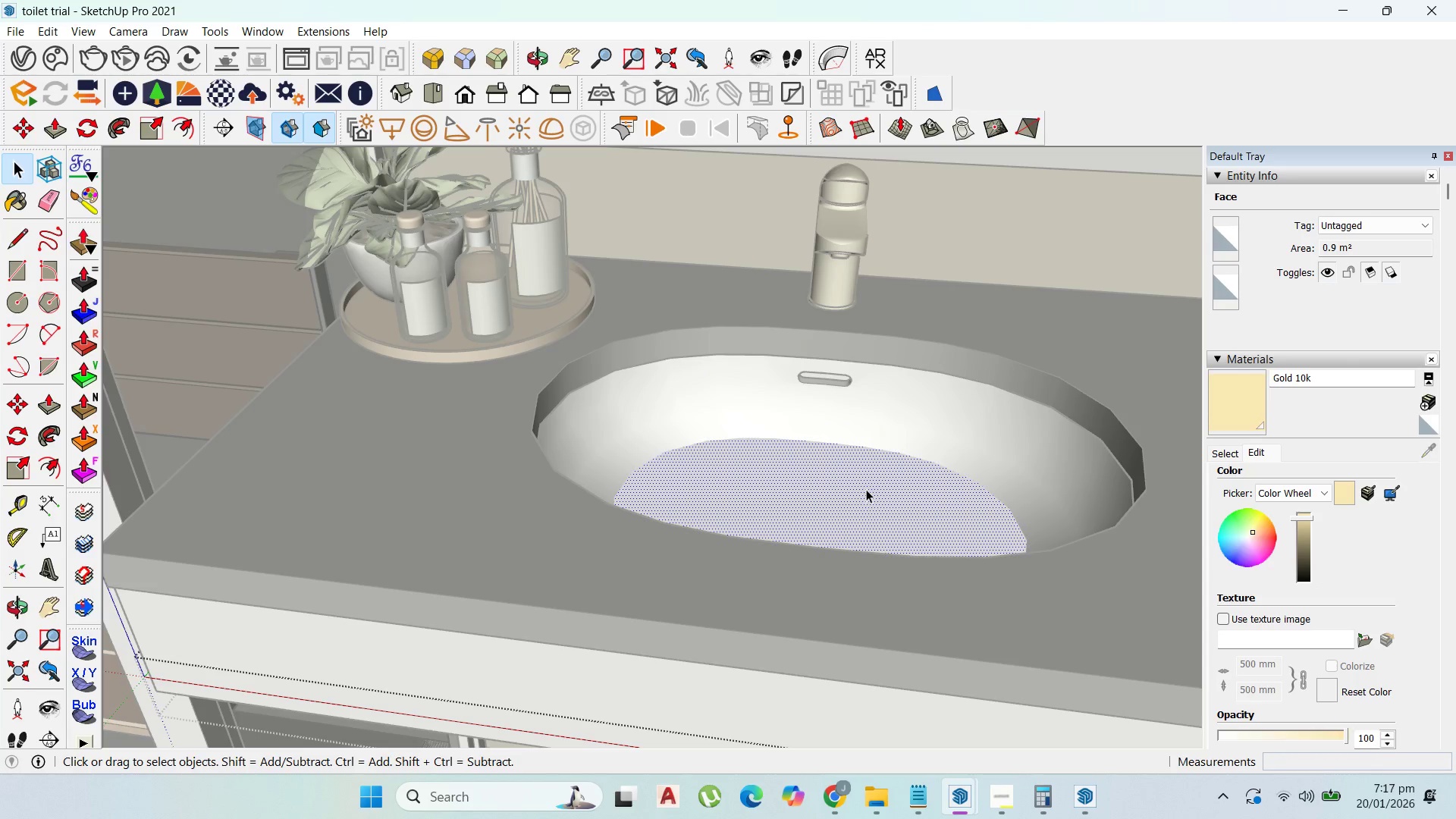 
key(P)
 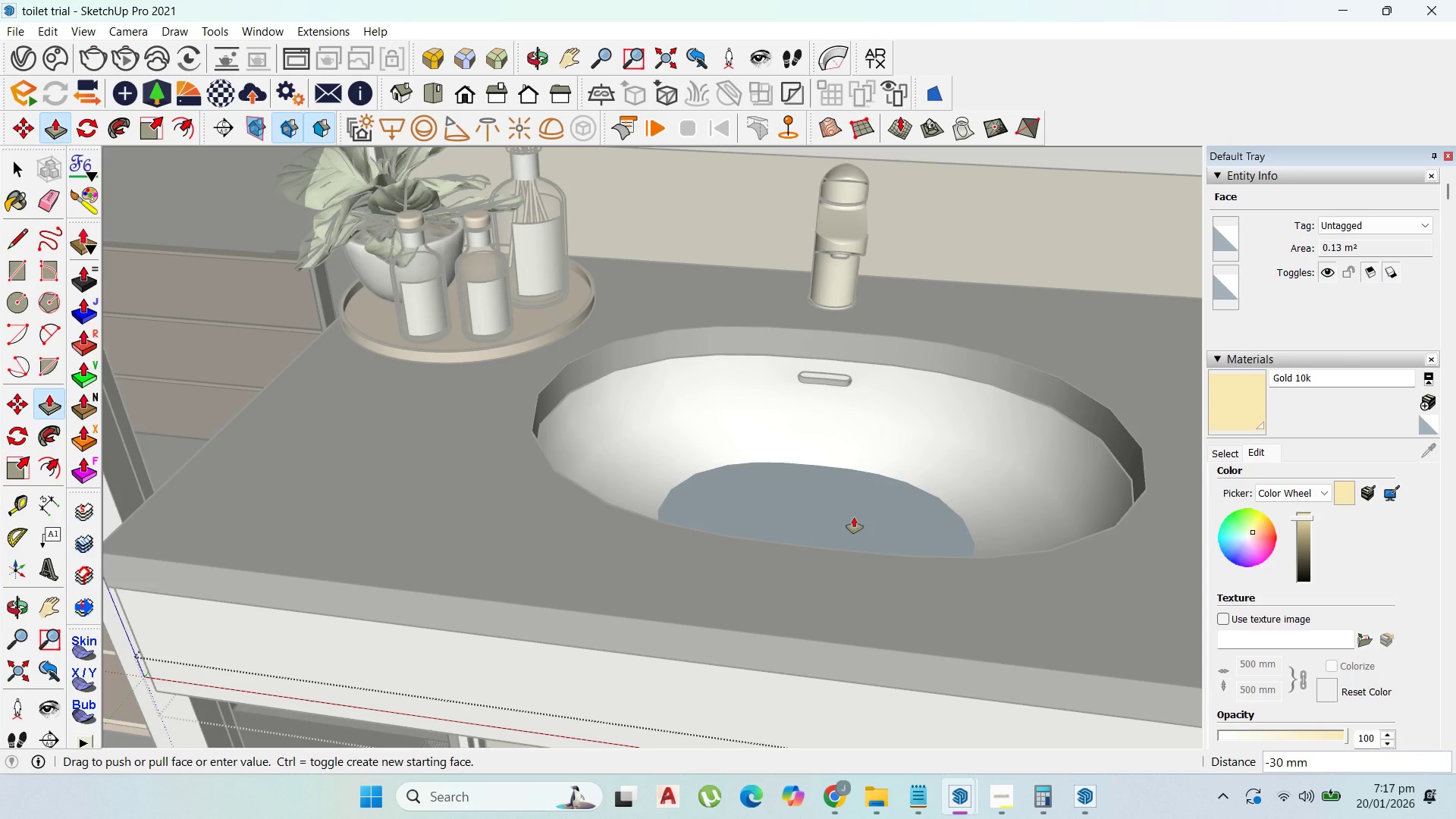 
left_click([855, 518])
 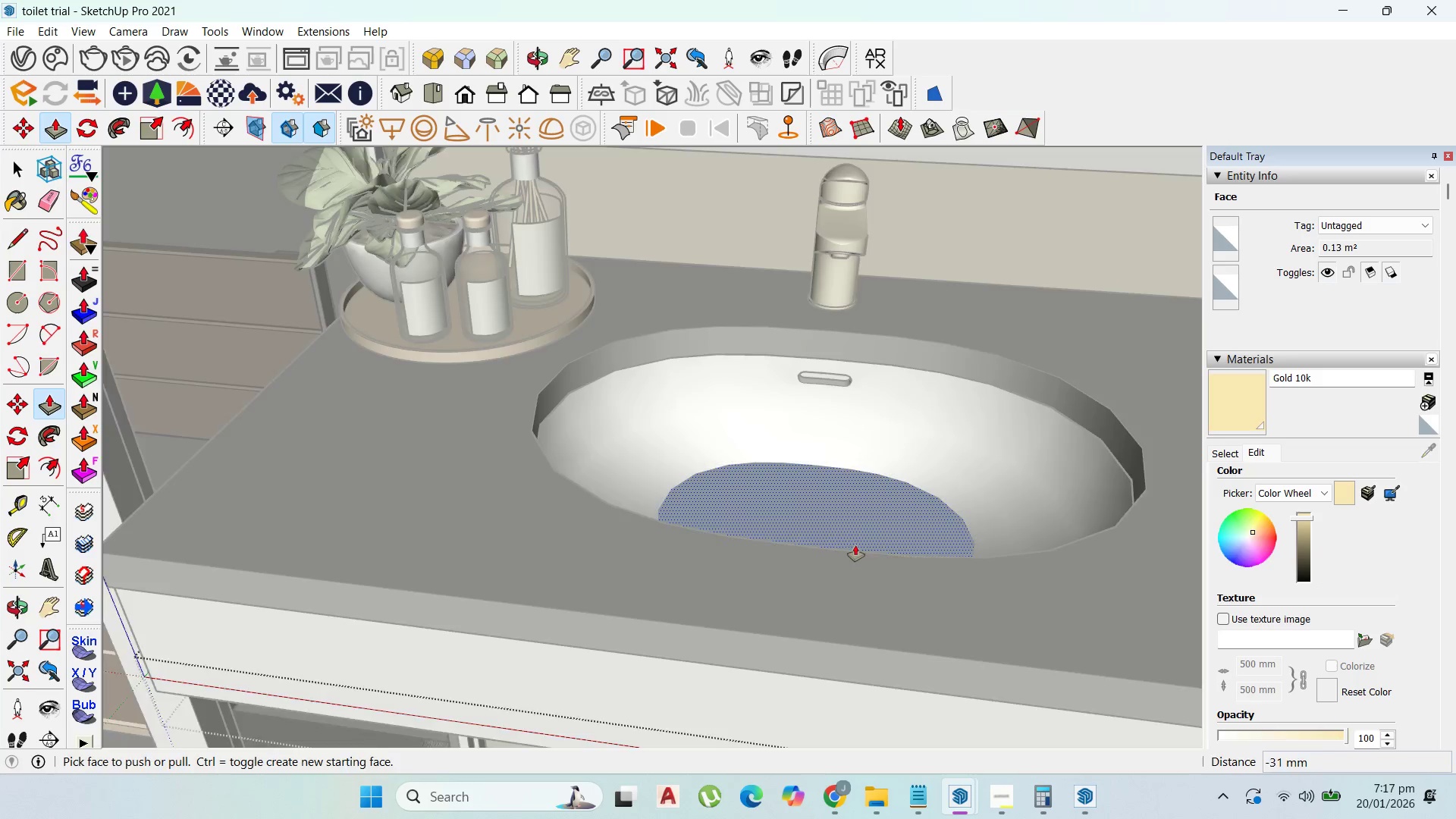 
scroll: coordinate [855, 538], scroll_direction: up, amount: 1.0
 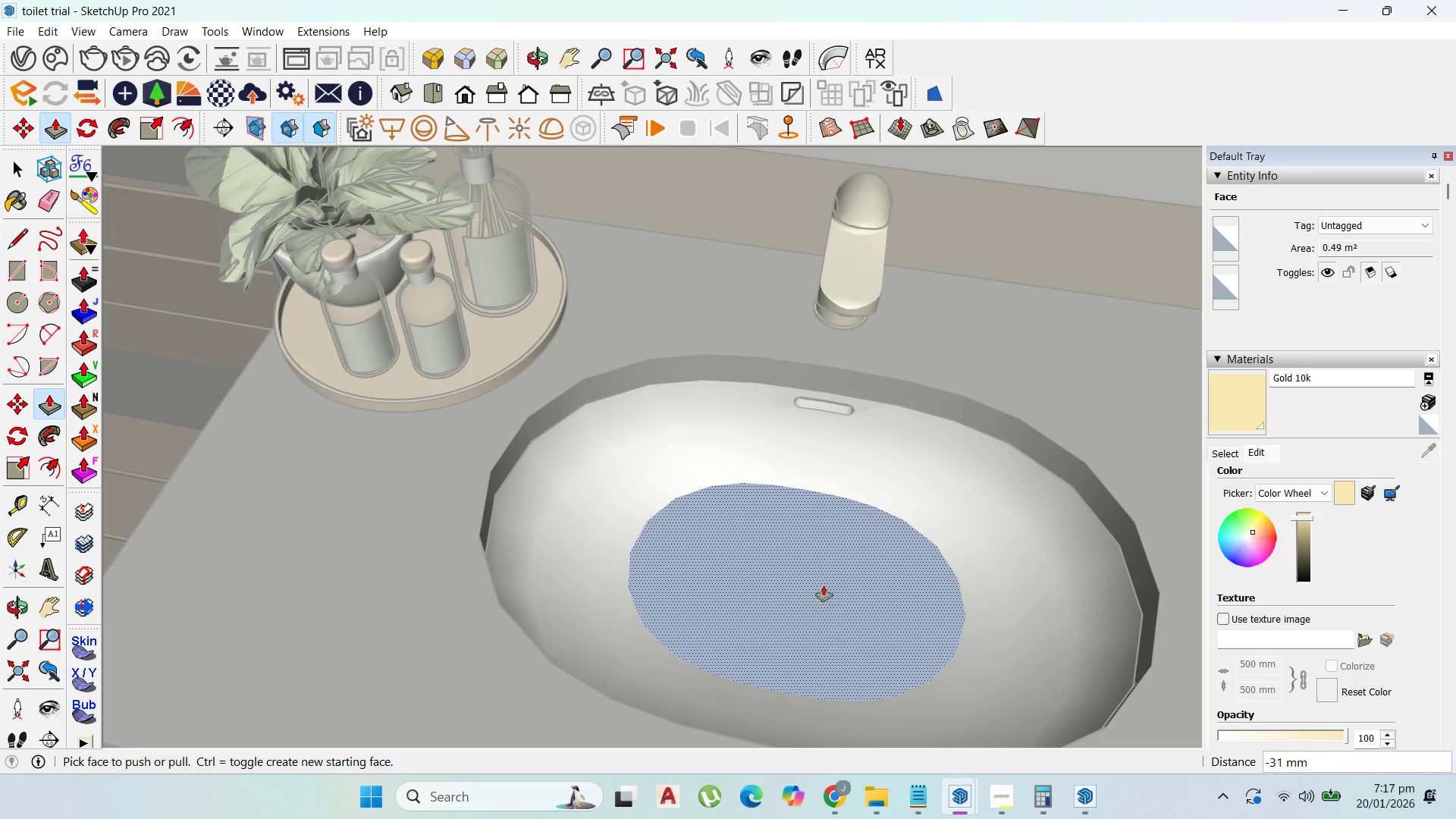 
left_click_drag(start_coordinate=[823, 582], to_coordinate=[821, 624])
 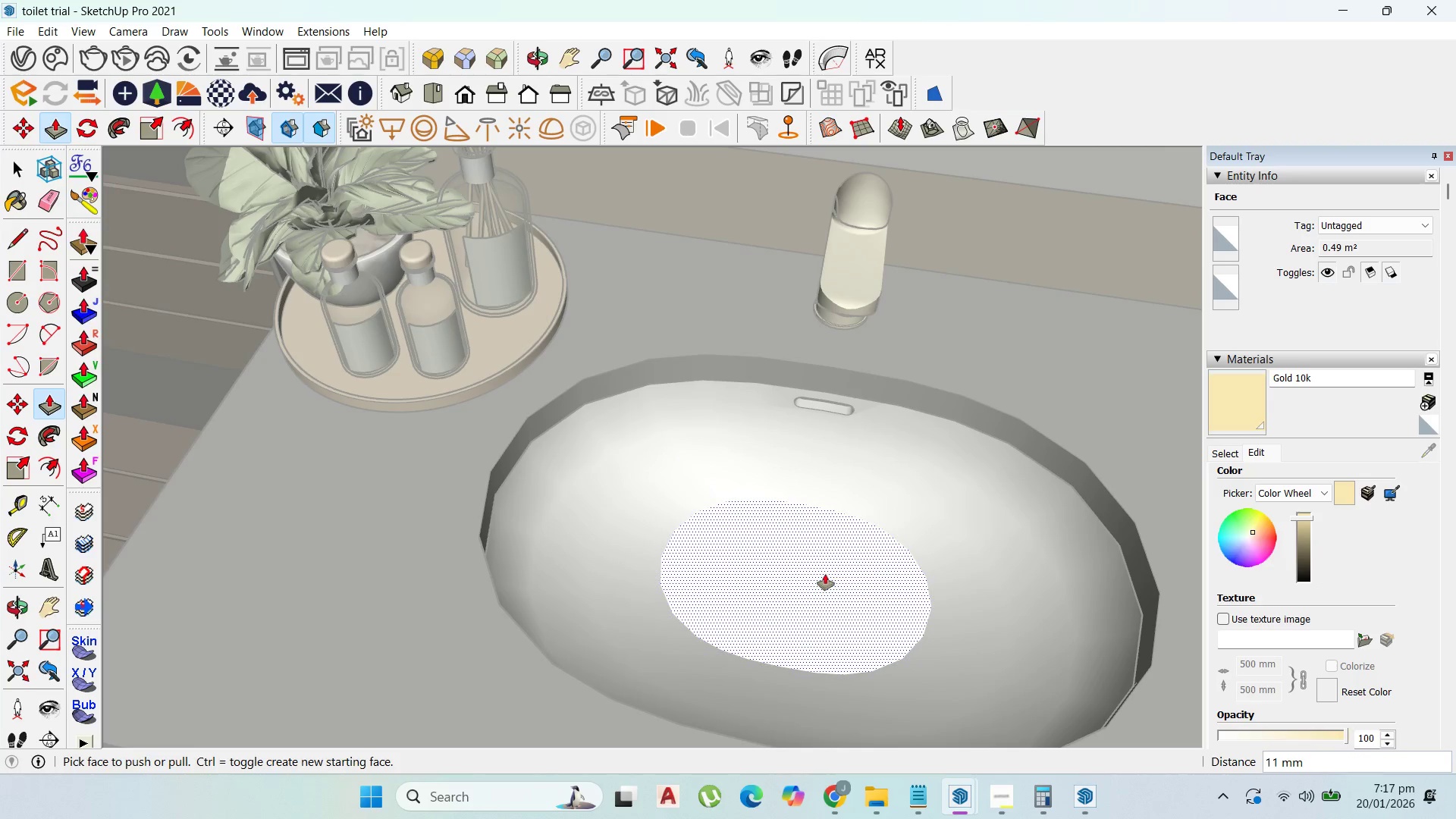 
left_click_drag(start_coordinate=[824, 574], to_coordinate=[814, 610])
 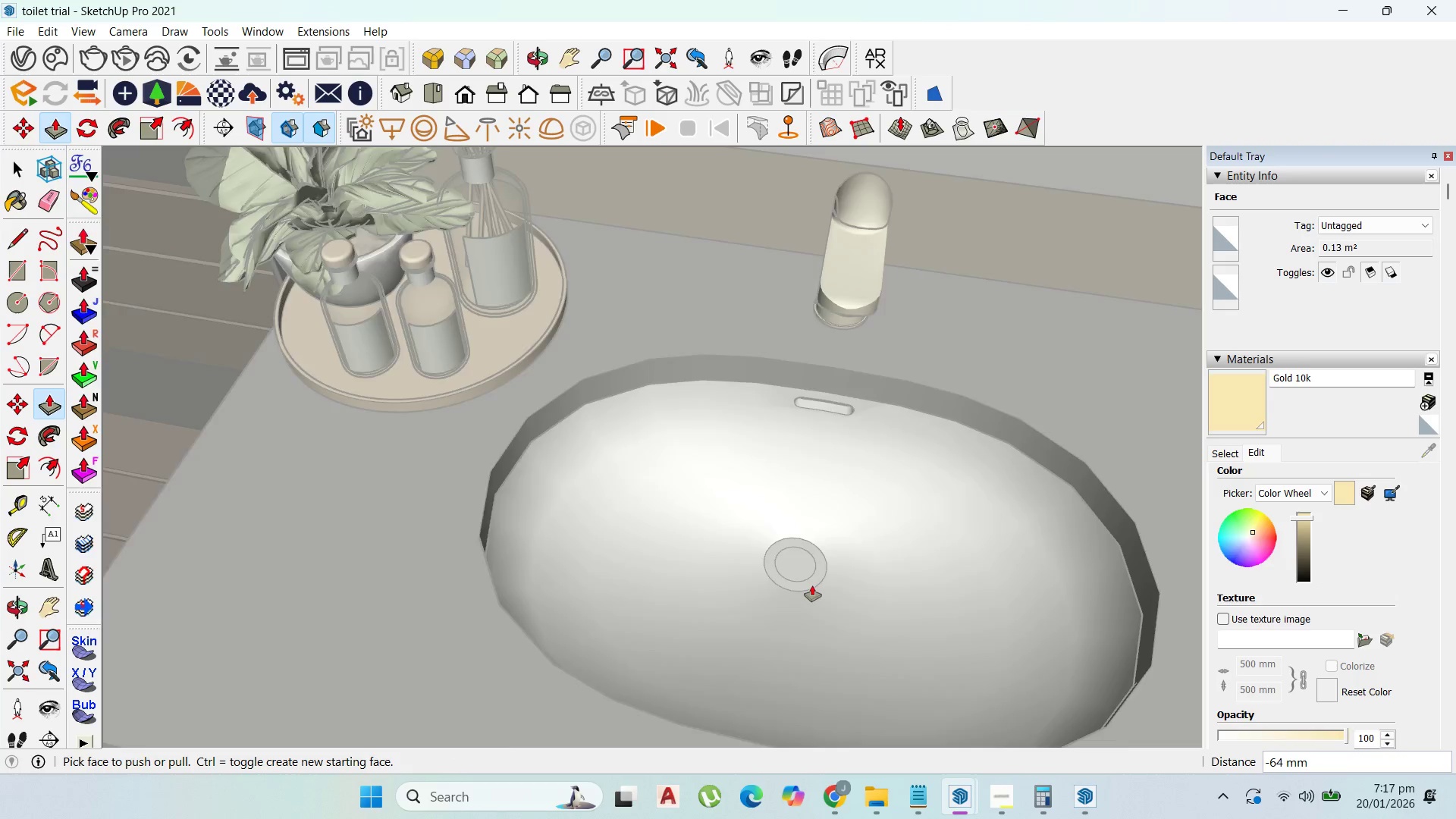 
scroll: coordinate [811, 576], scroll_direction: down, amount: 5.0
 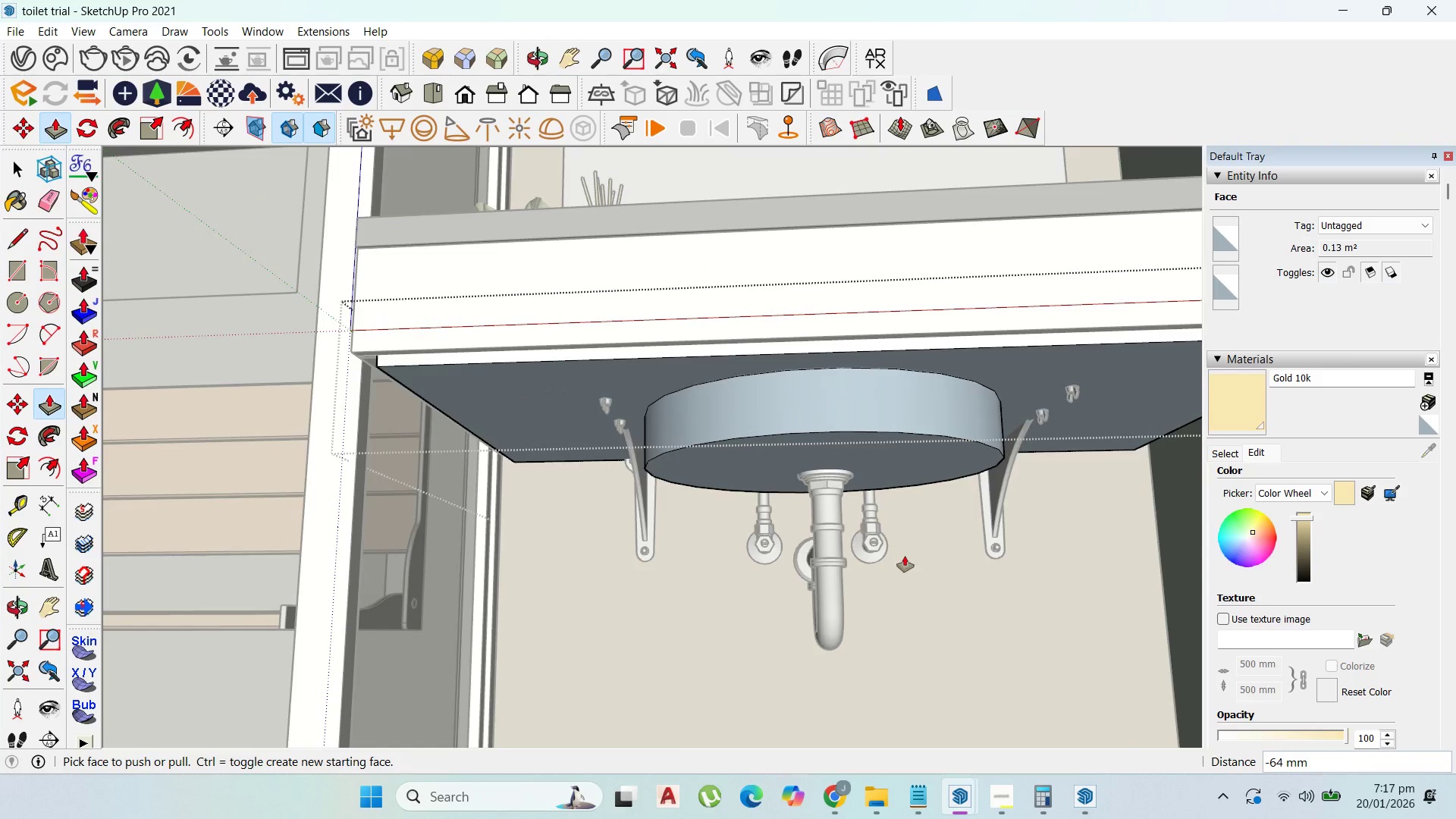 
left_click_drag(start_coordinate=[916, 465], to_coordinate=[1003, 396])
 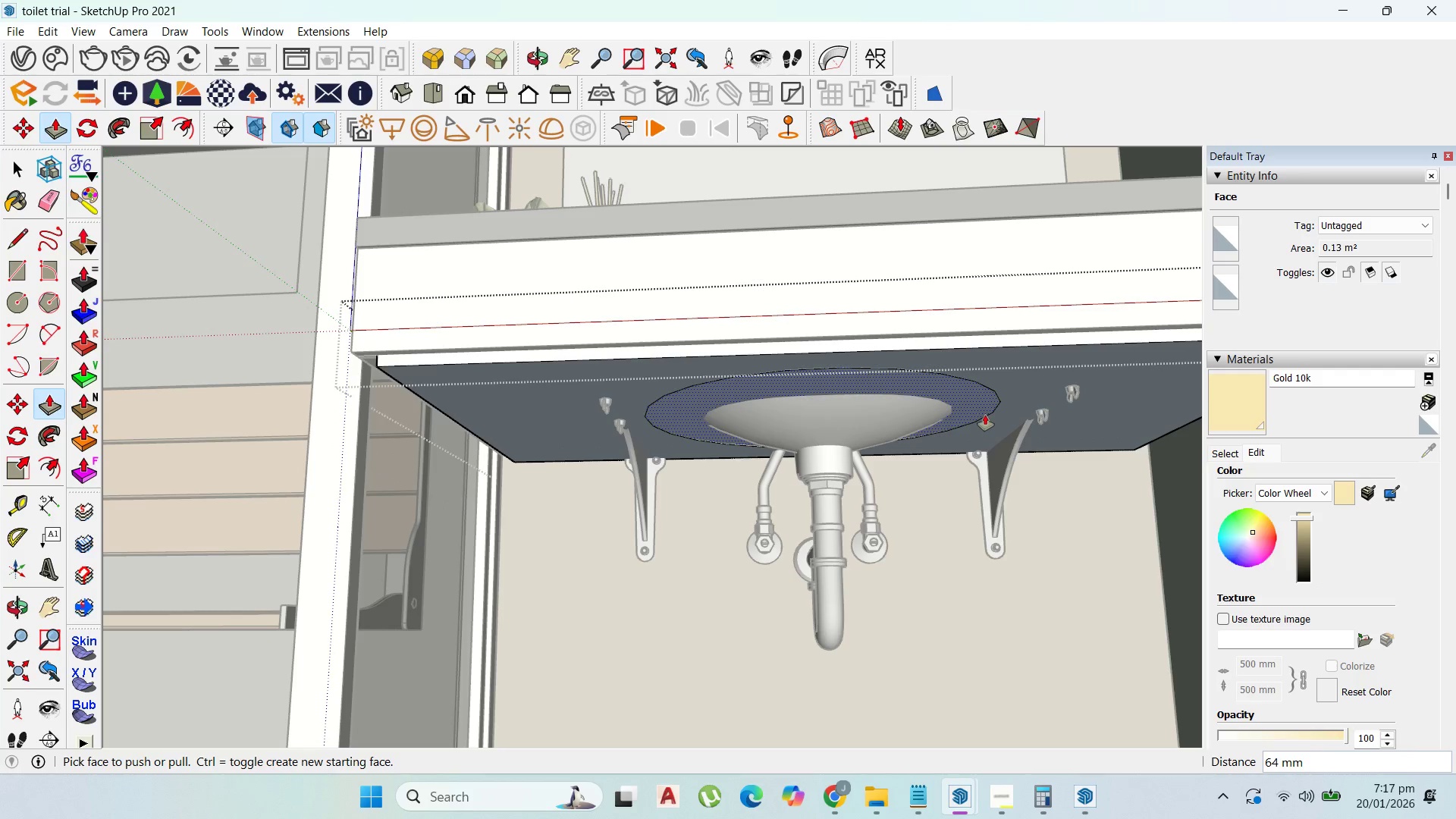 
scroll: coordinate [984, 415], scroll_direction: up, amount: 2.0
 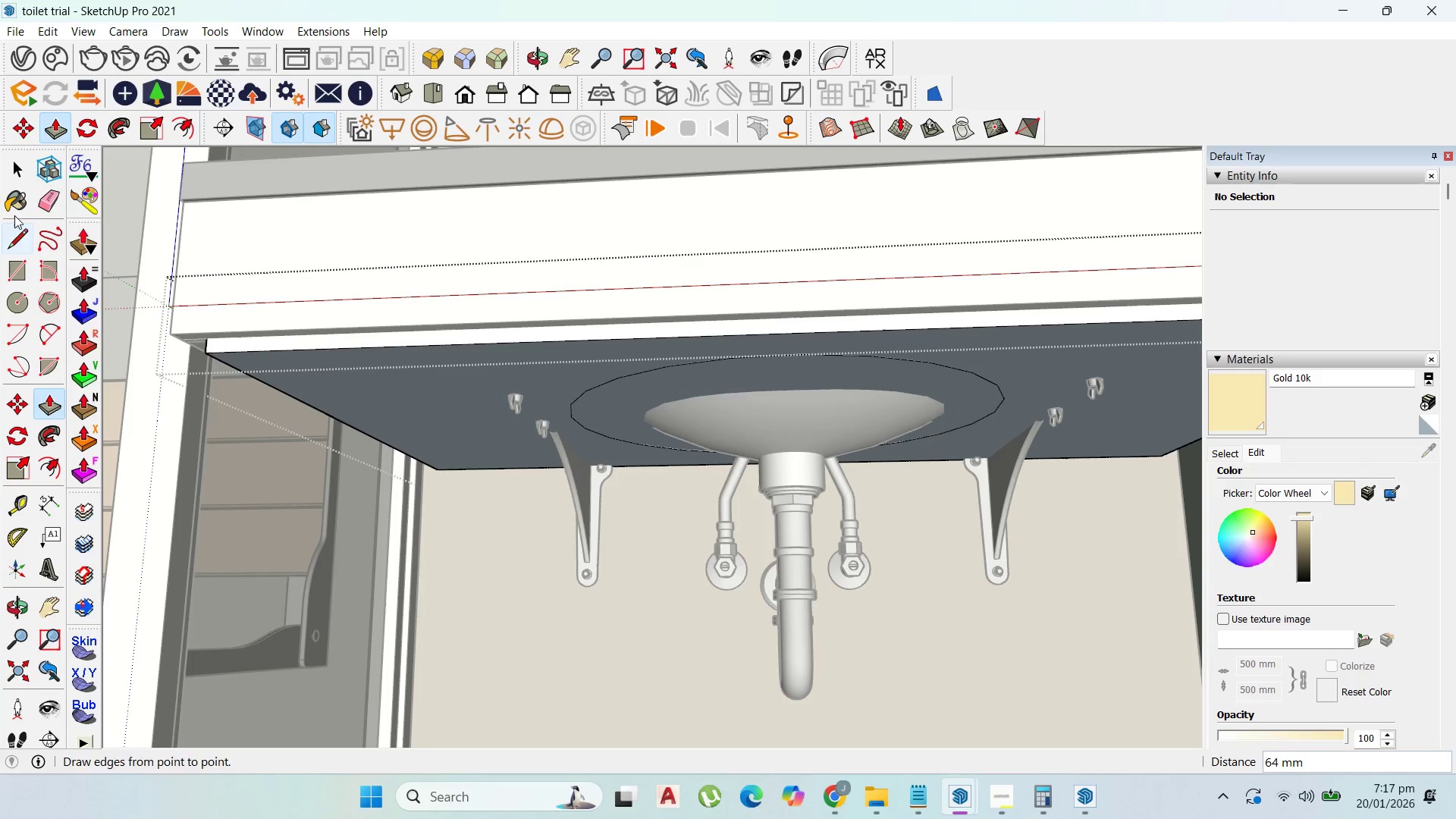 
left_click([25, 167])
 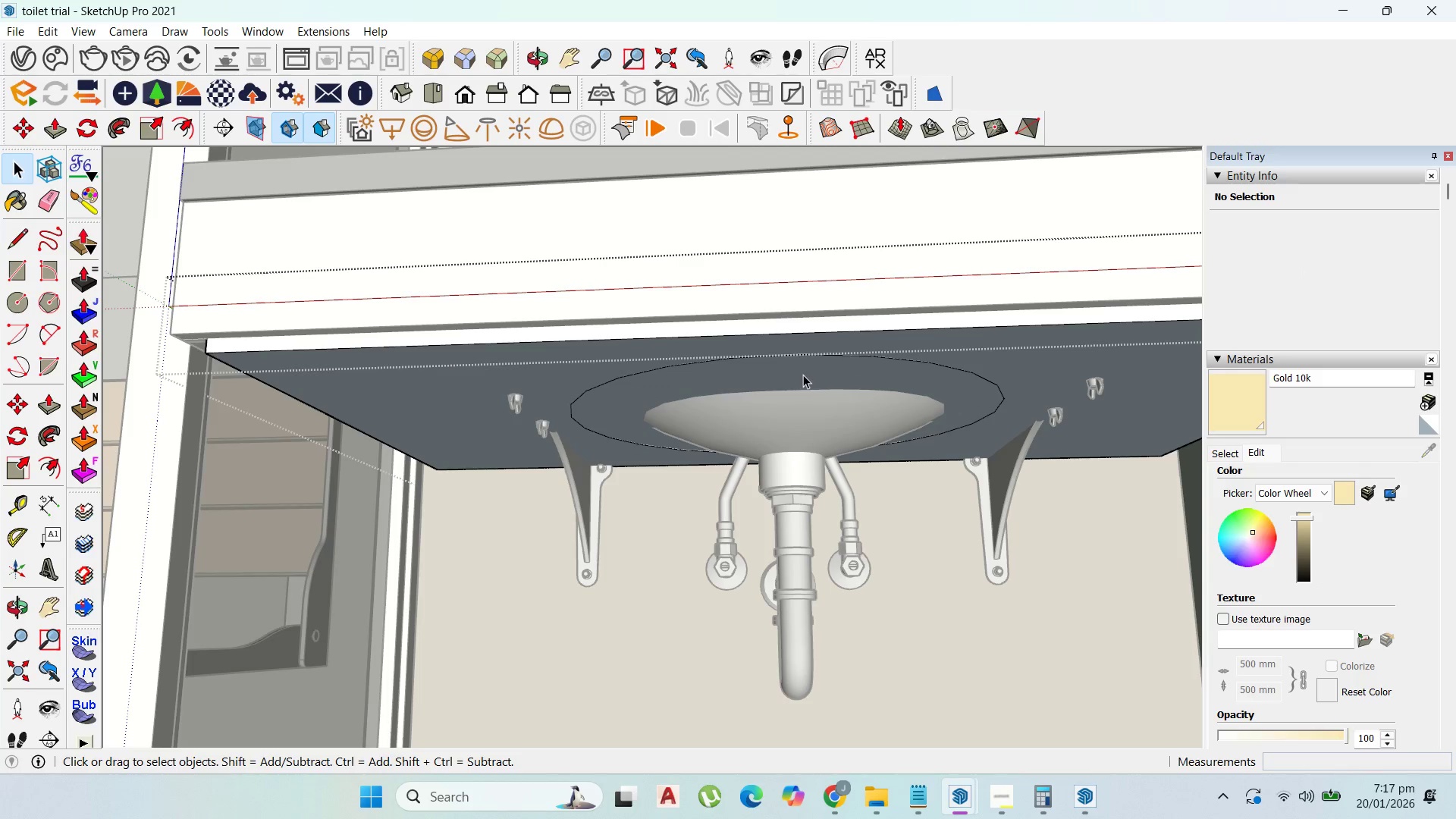 
left_click([803, 375])
 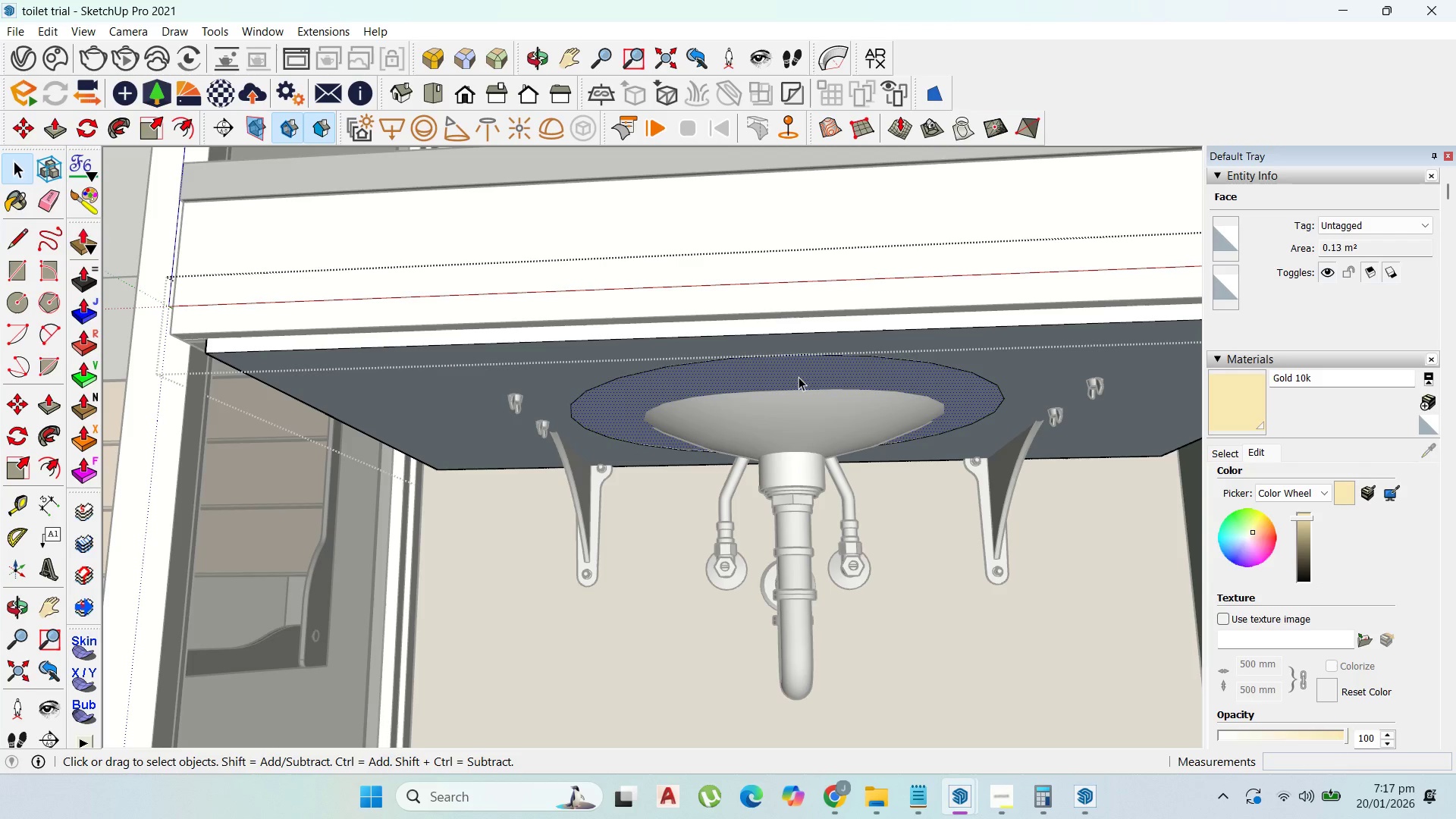 
key(Delete)
 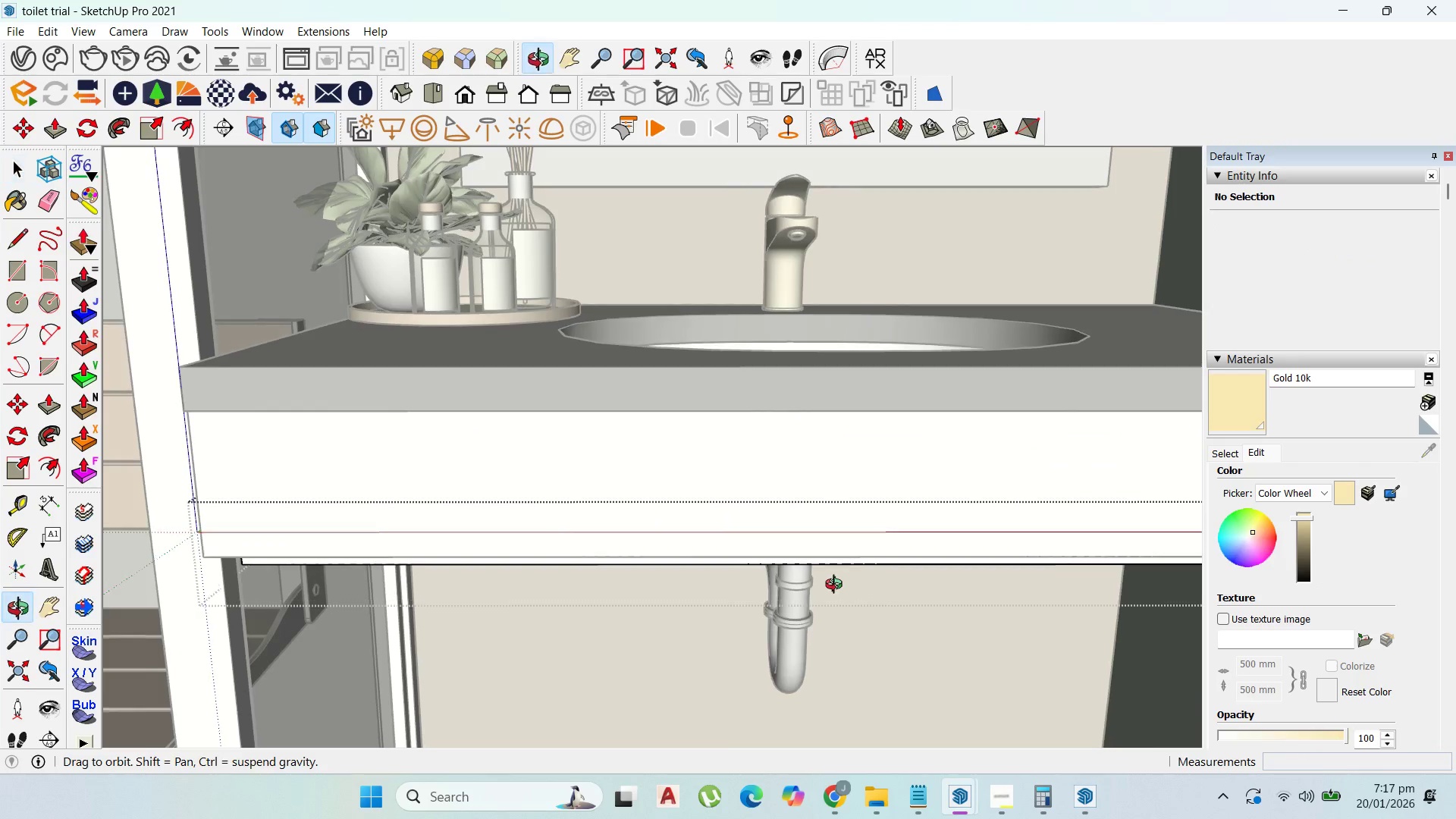 
key(Escape)
 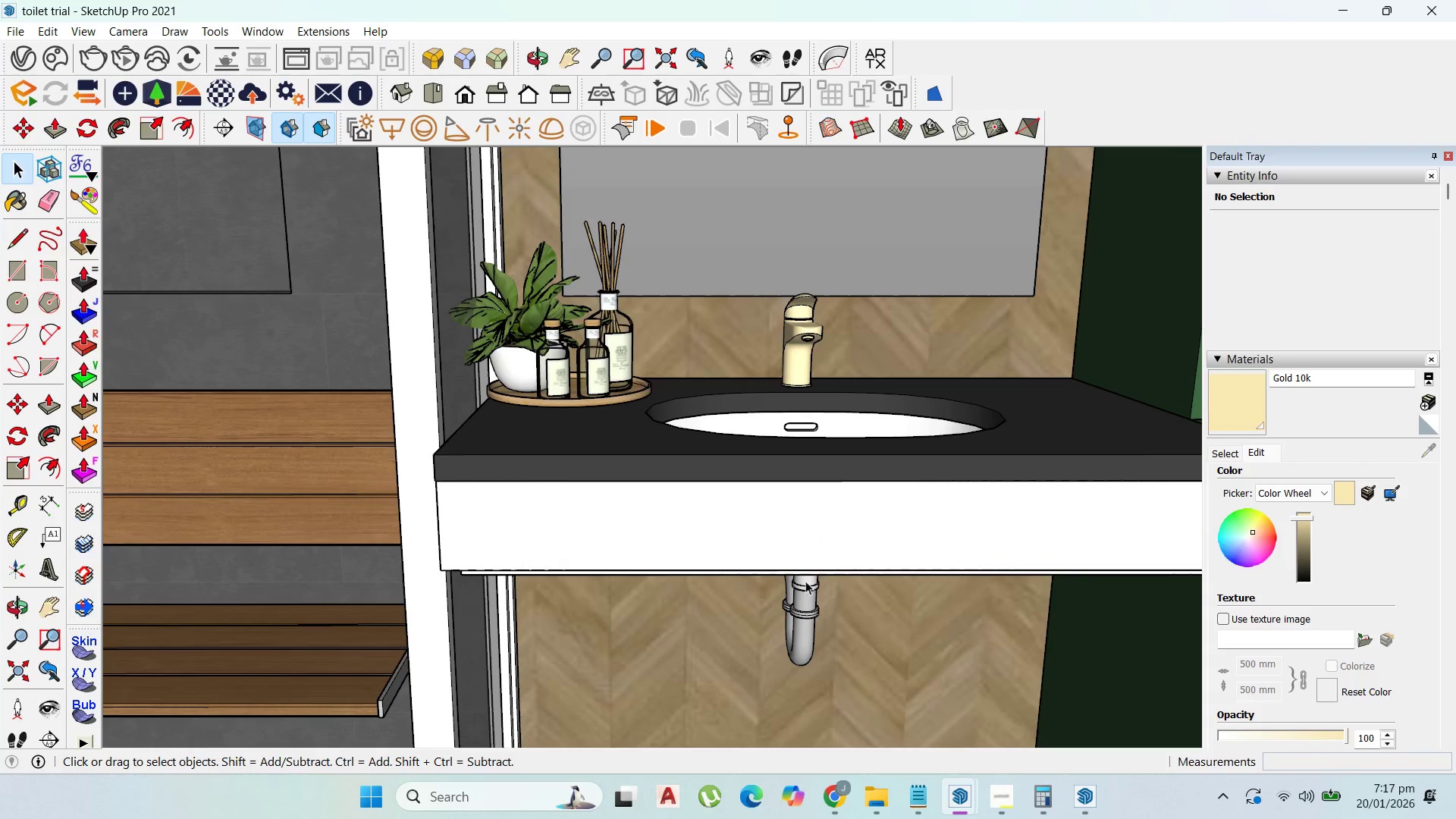 
key(Escape)
 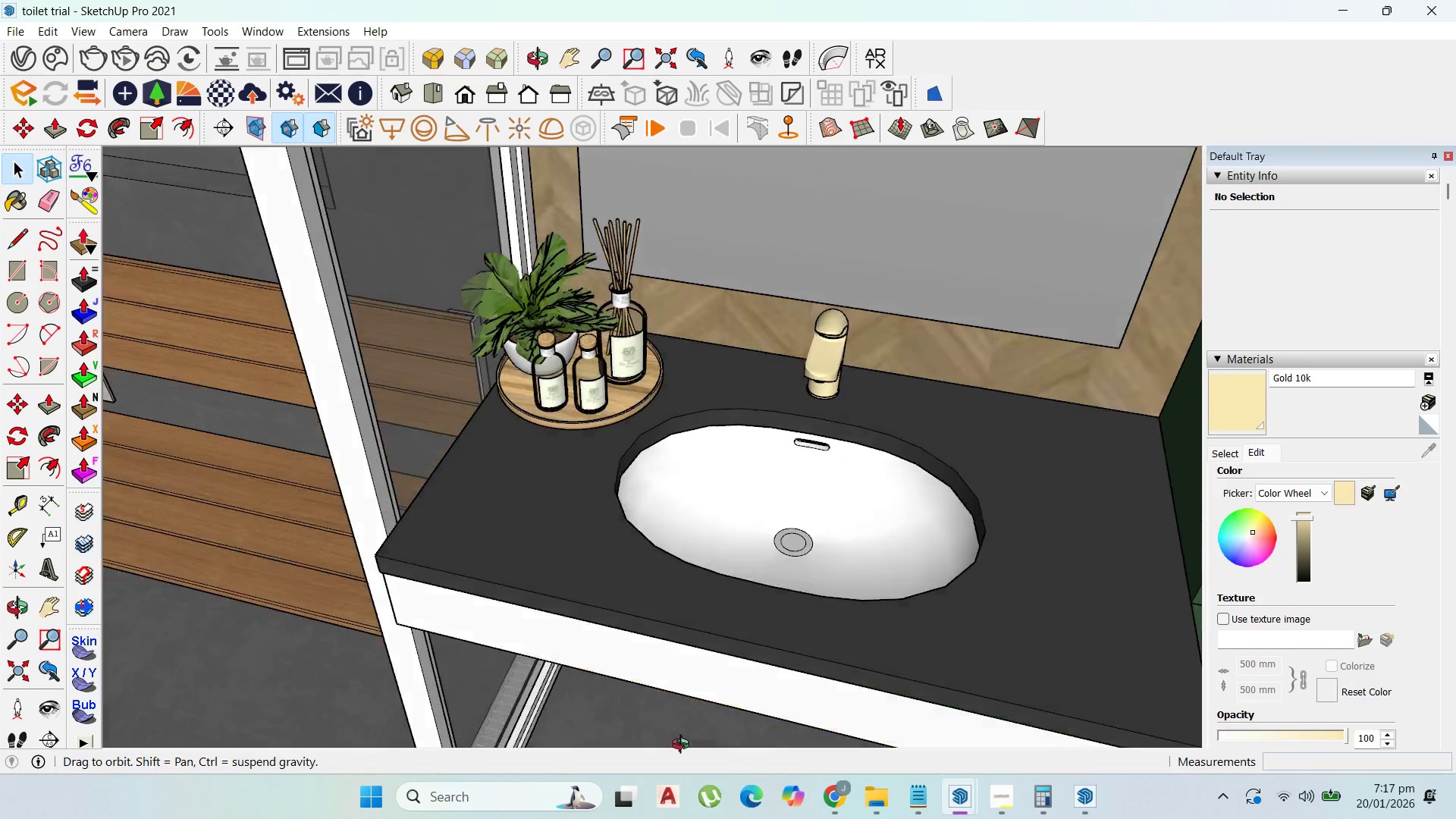 
scroll: coordinate [775, 610], scroll_direction: down, amount: 16.0
 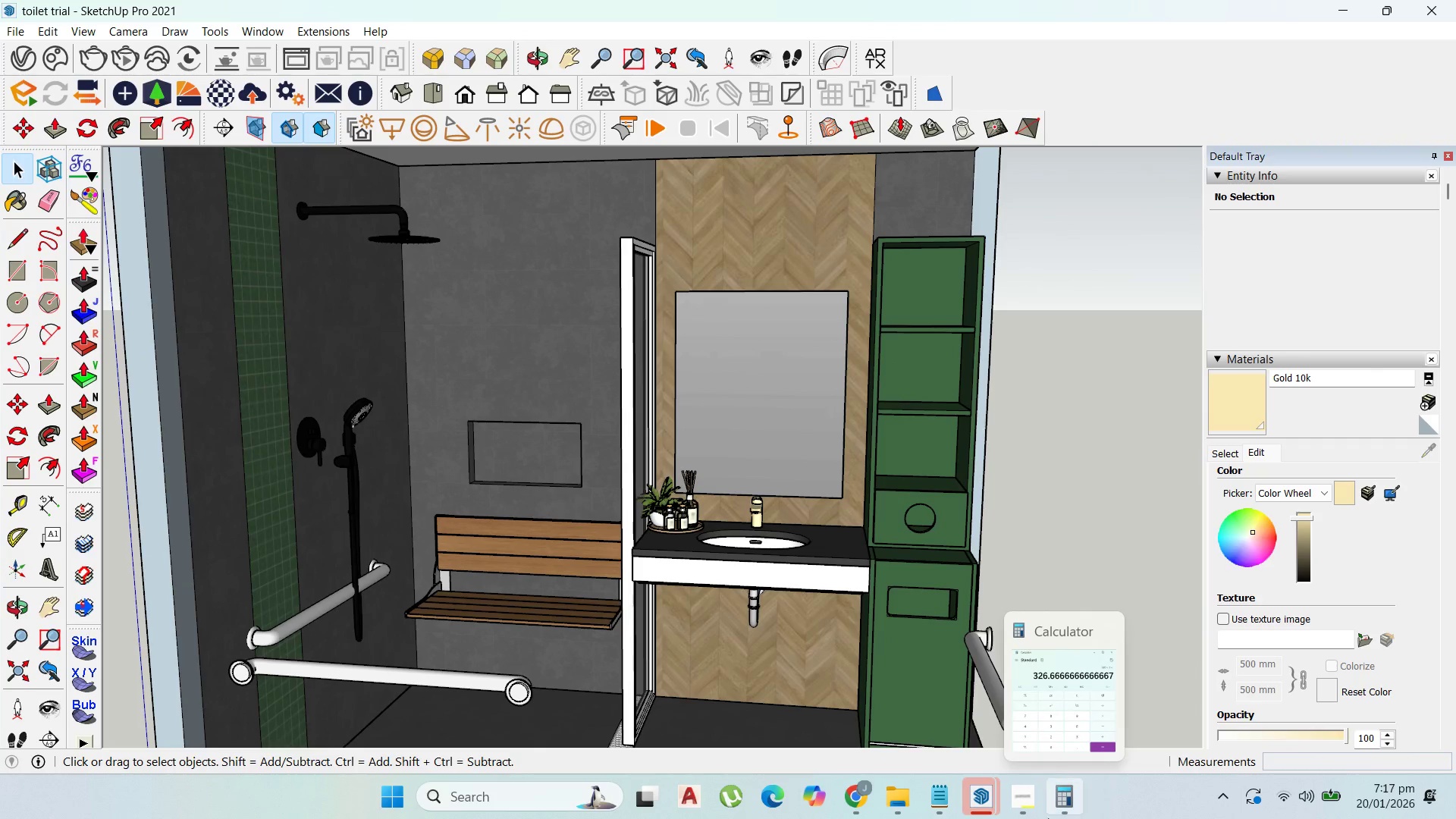 
left_click([992, 792])
 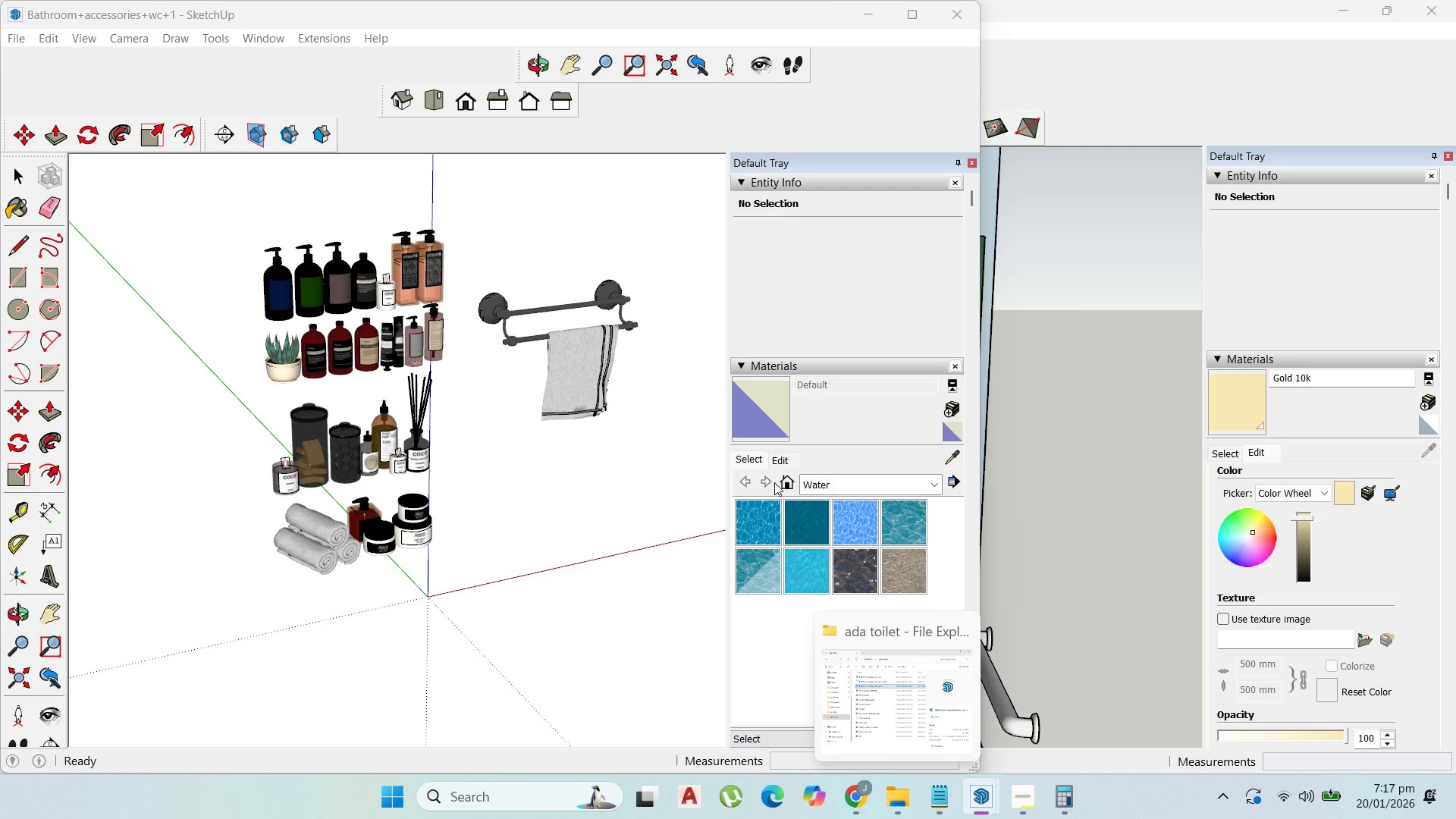 
scroll: coordinate [413, 281], scroll_direction: up, amount: 7.0
 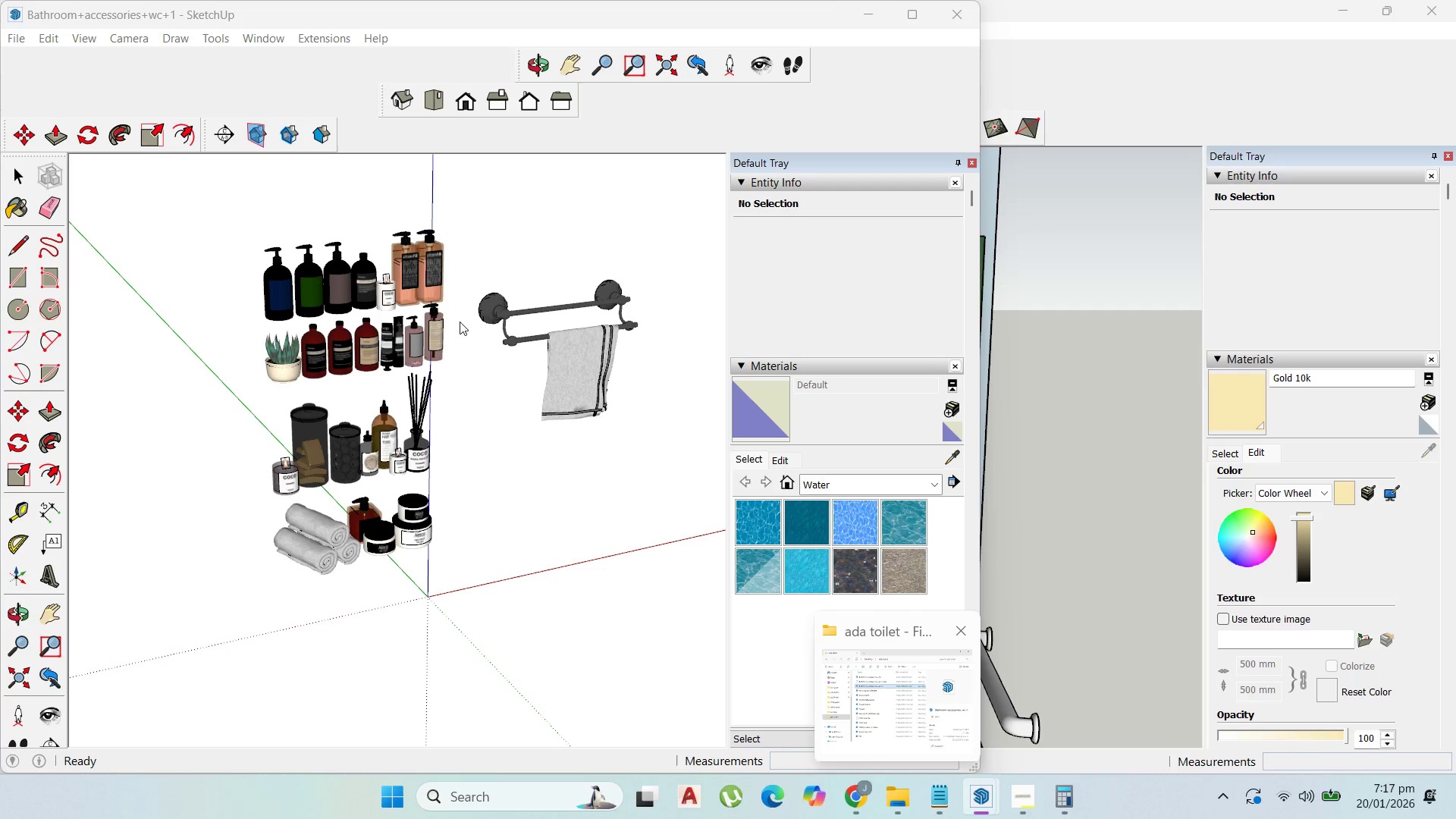 
left_click([322, 280])
 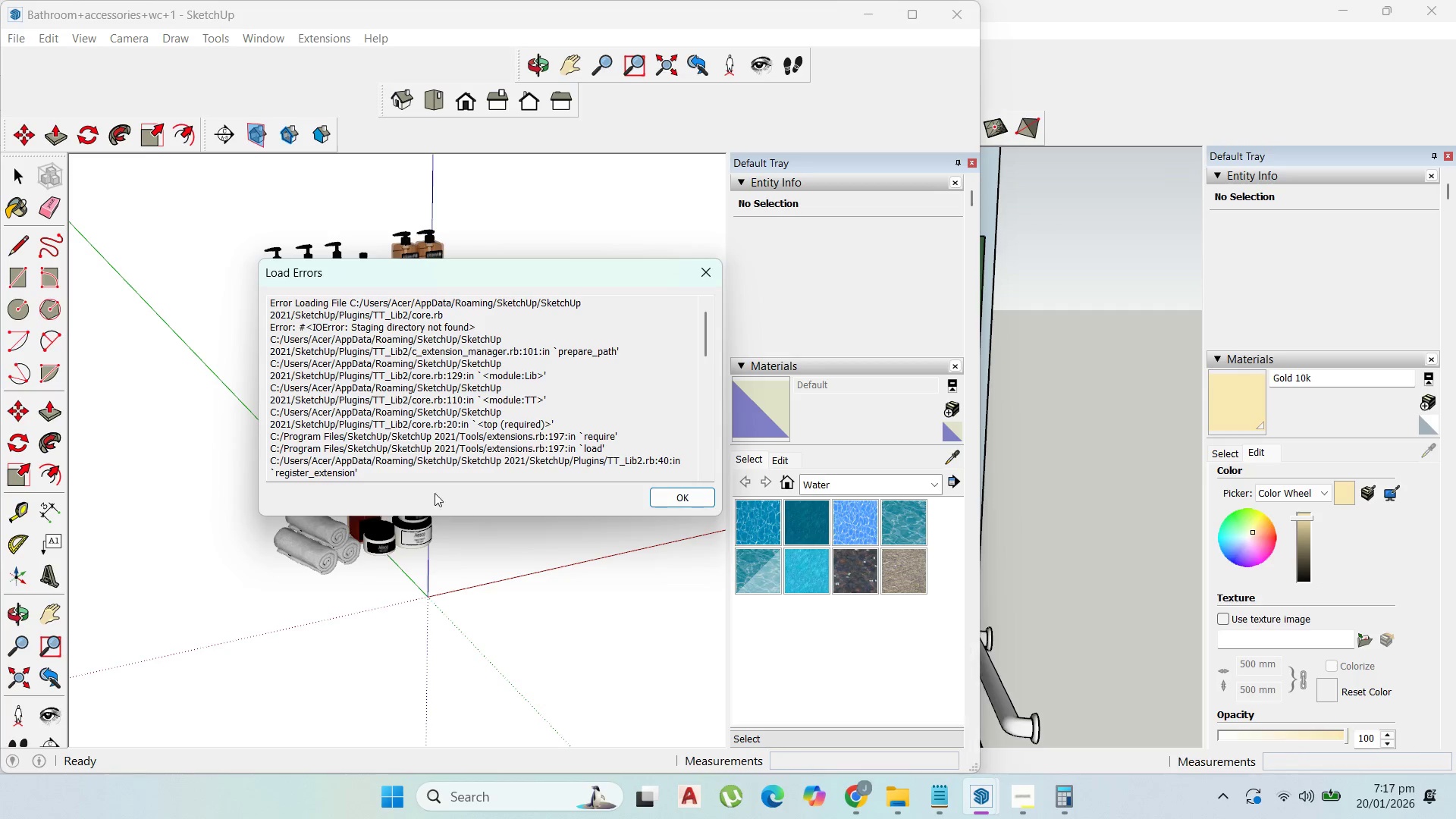 
left_click([690, 499])
 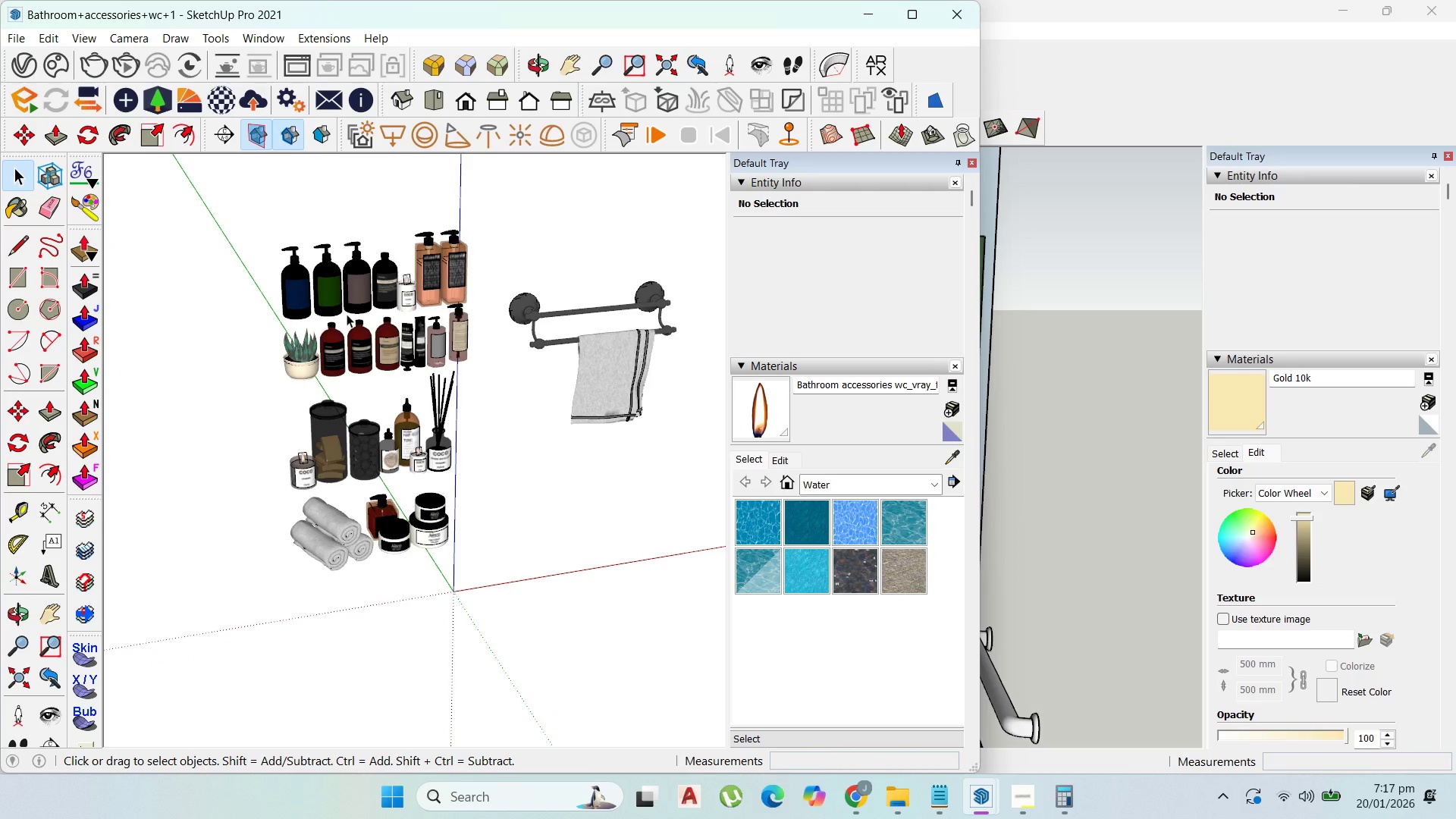 
wait(5.08)
 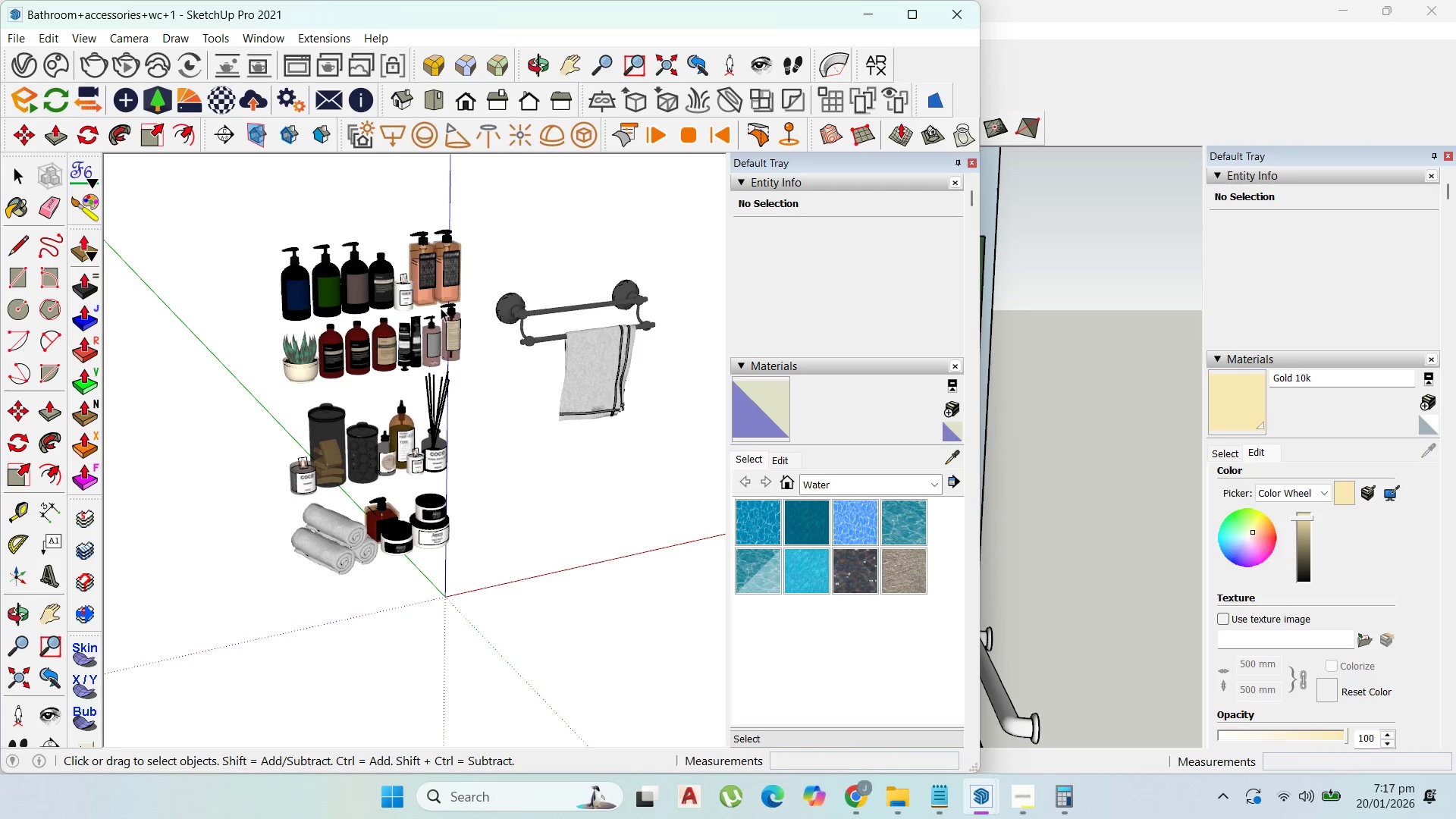 
left_click([322, 413])
 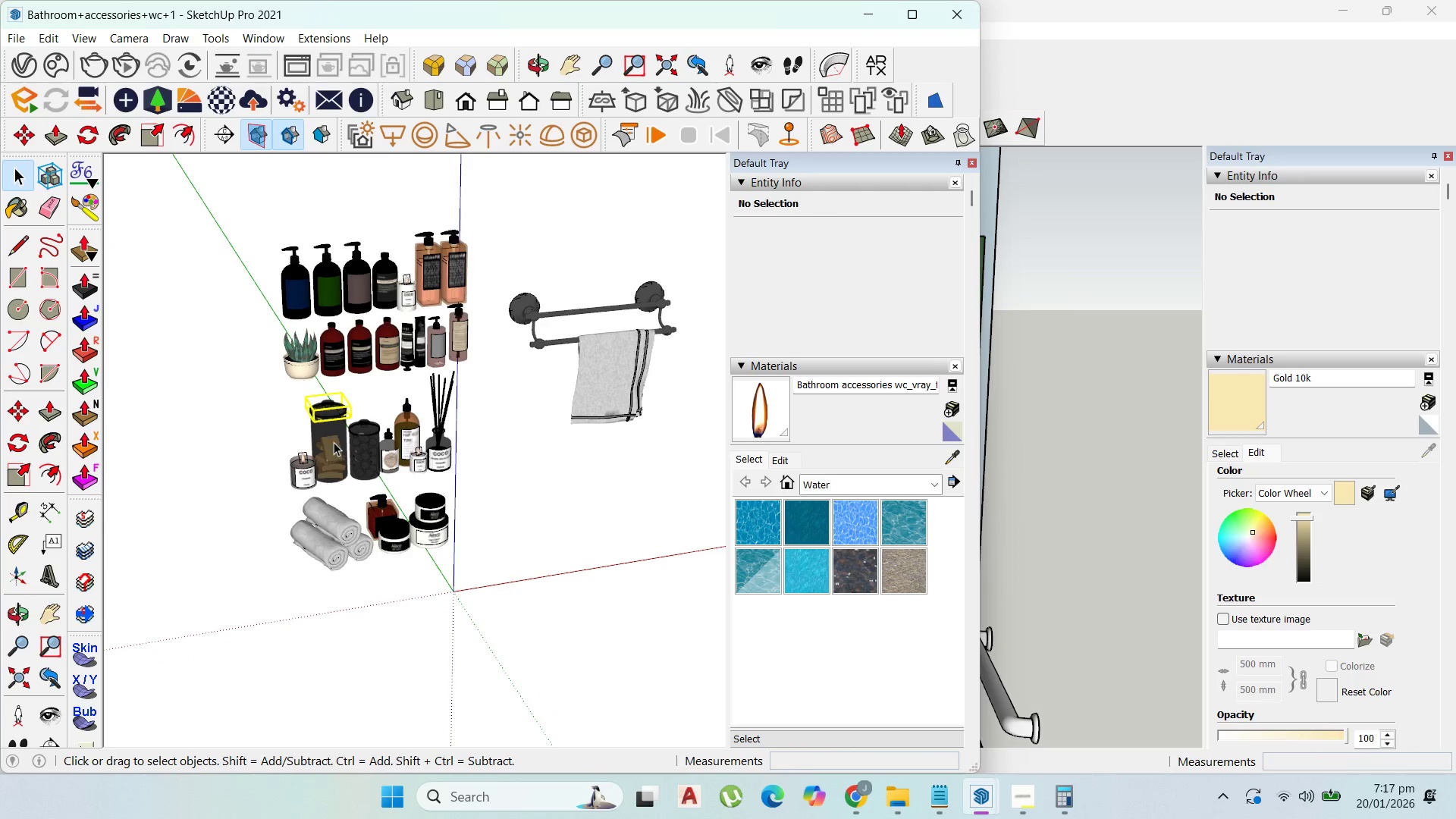 
scroll: coordinate [318, 460], scroll_direction: up, amount: 4.0
 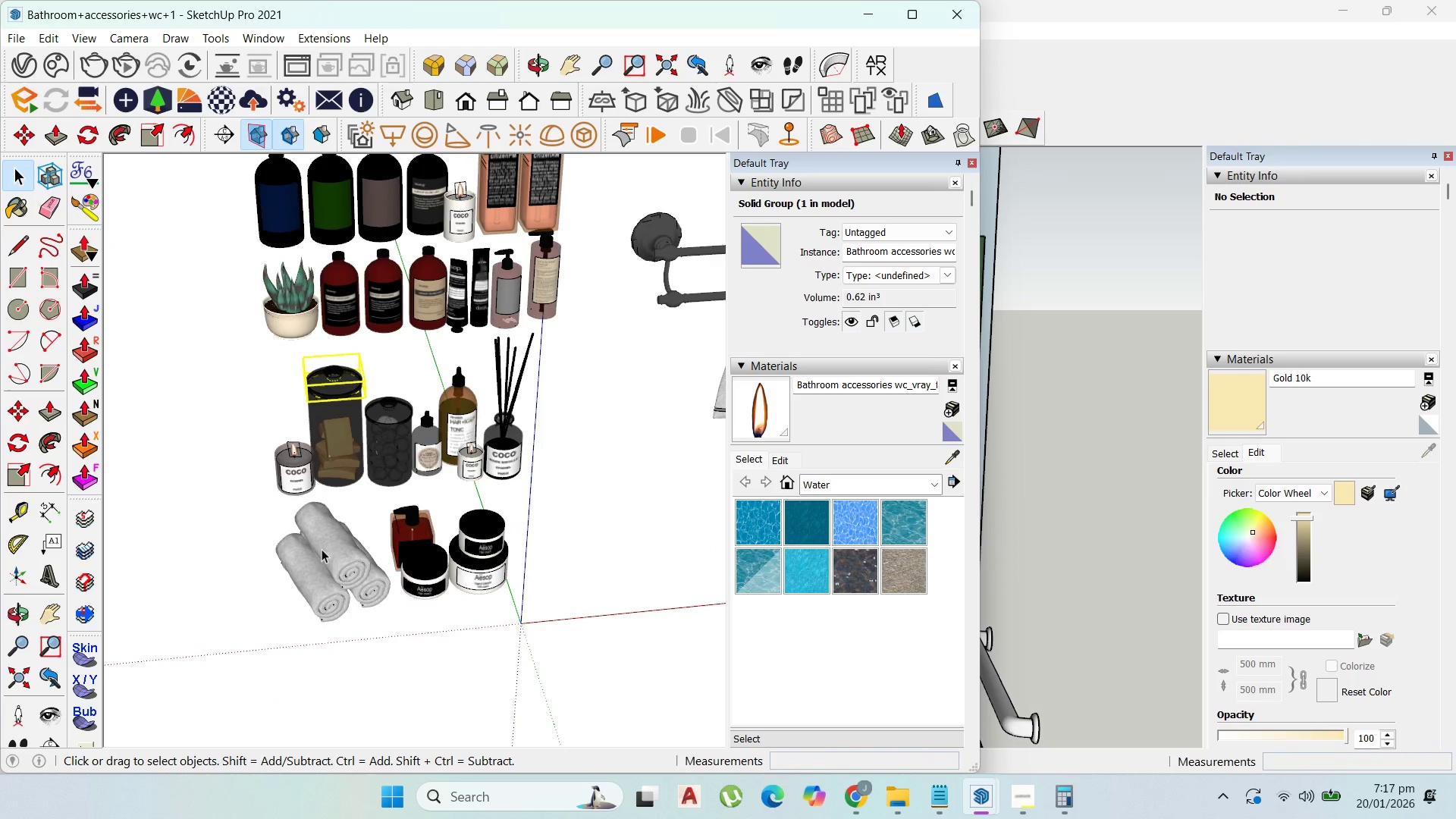 
left_click([323, 551])
 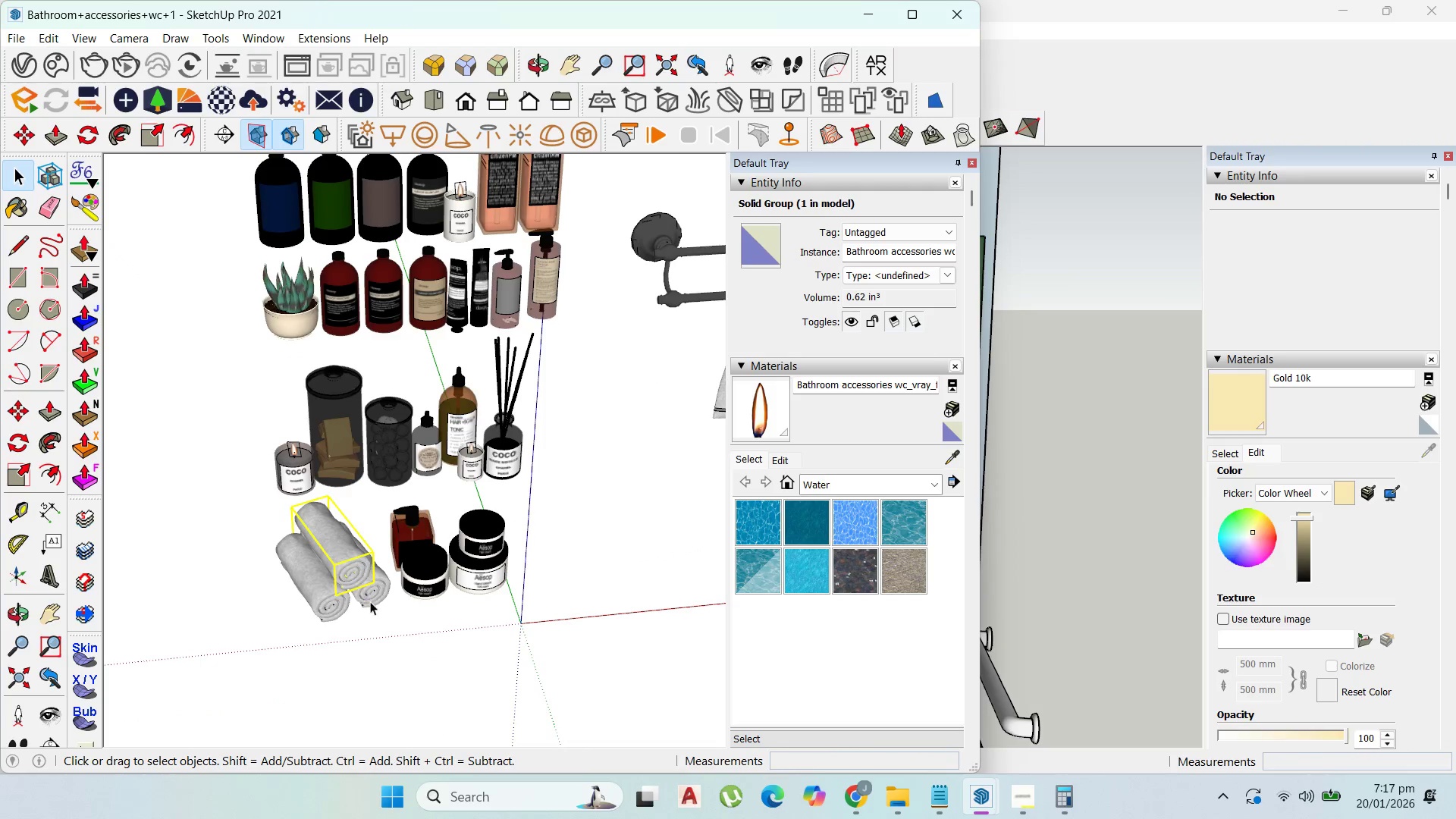 
left_click_drag(start_coordinate=[373, 610], to_coordinate=[301, 534])
 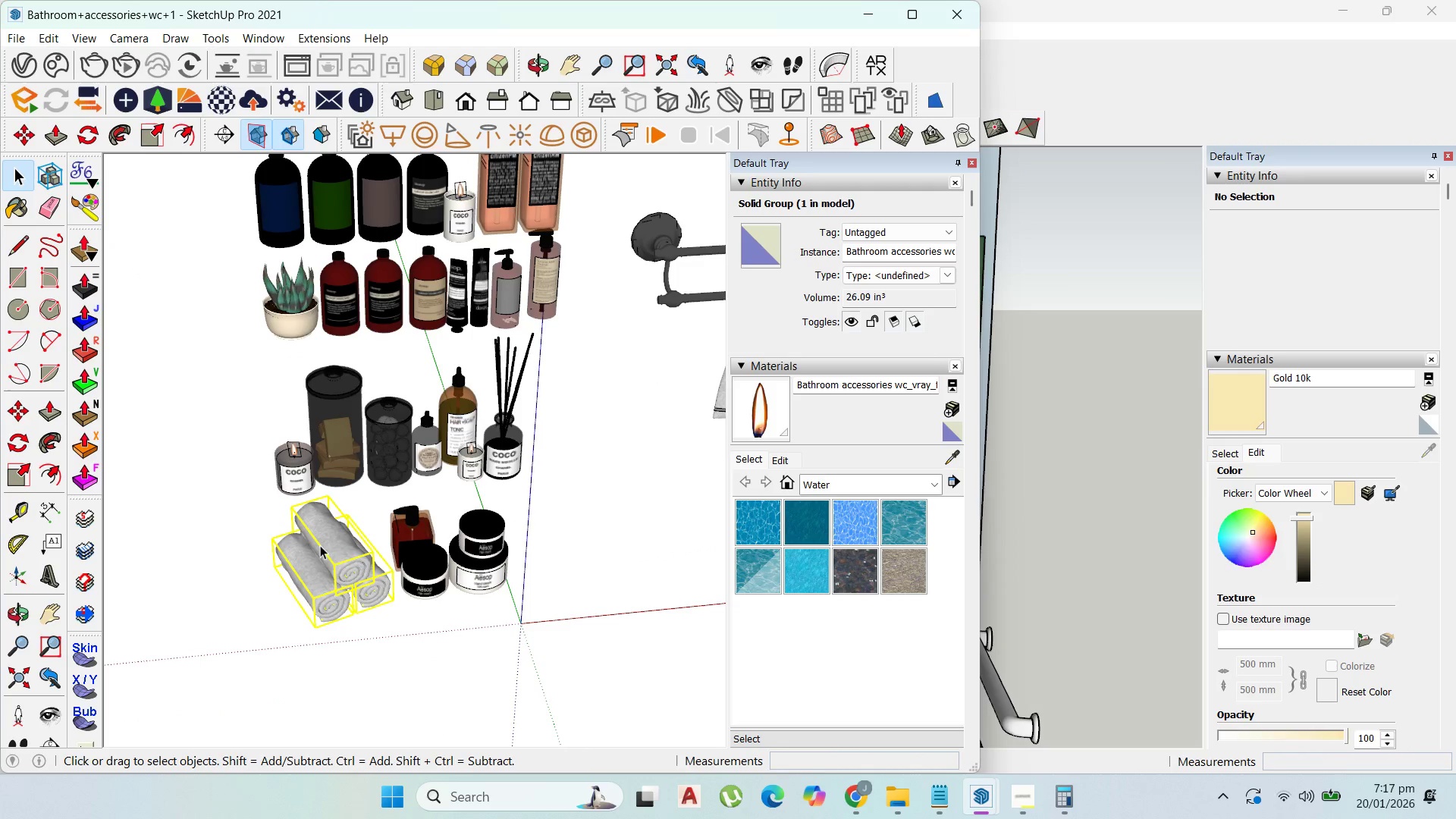 
key(Control+C)
 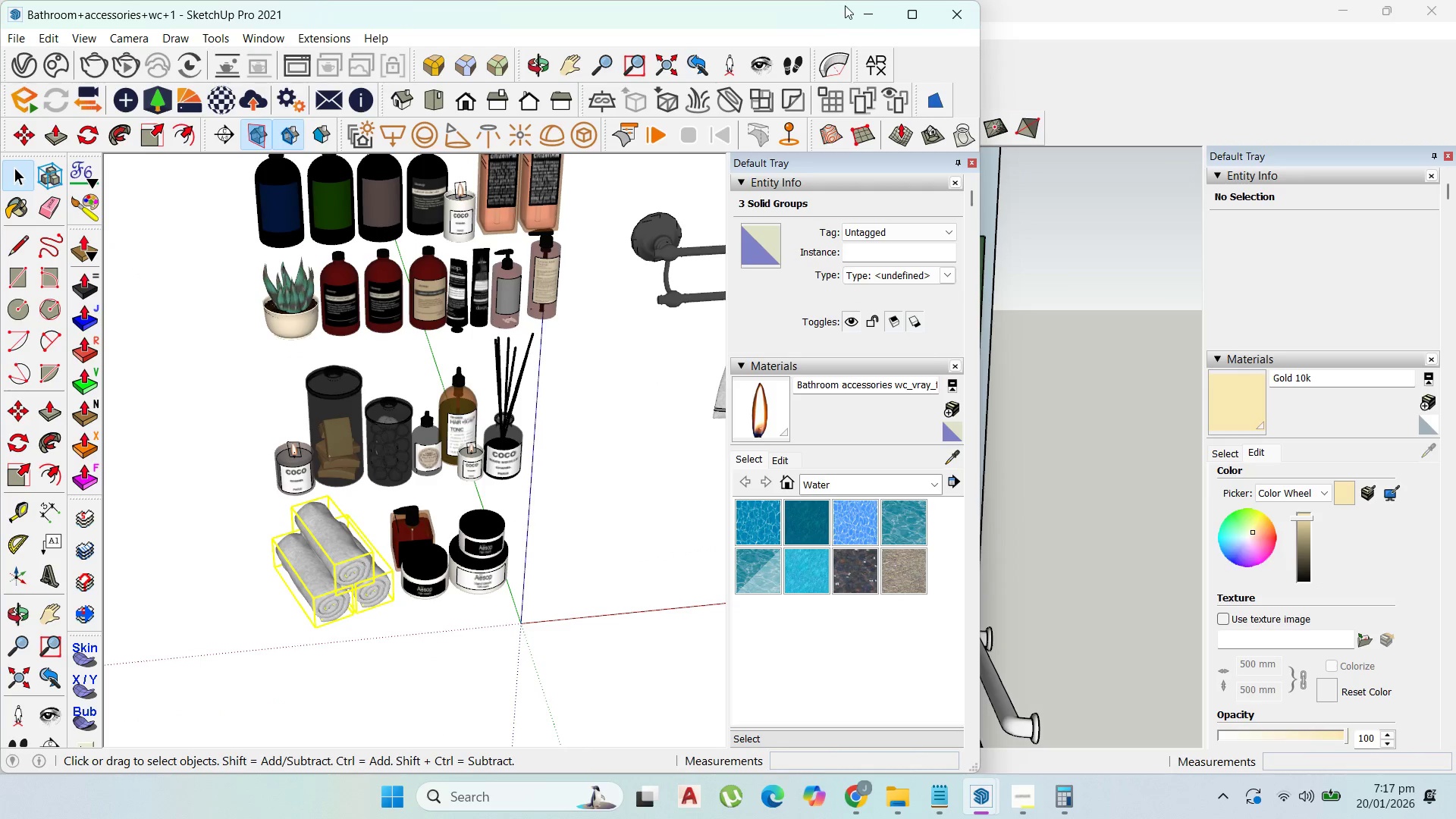 
left_click([869, 9])
 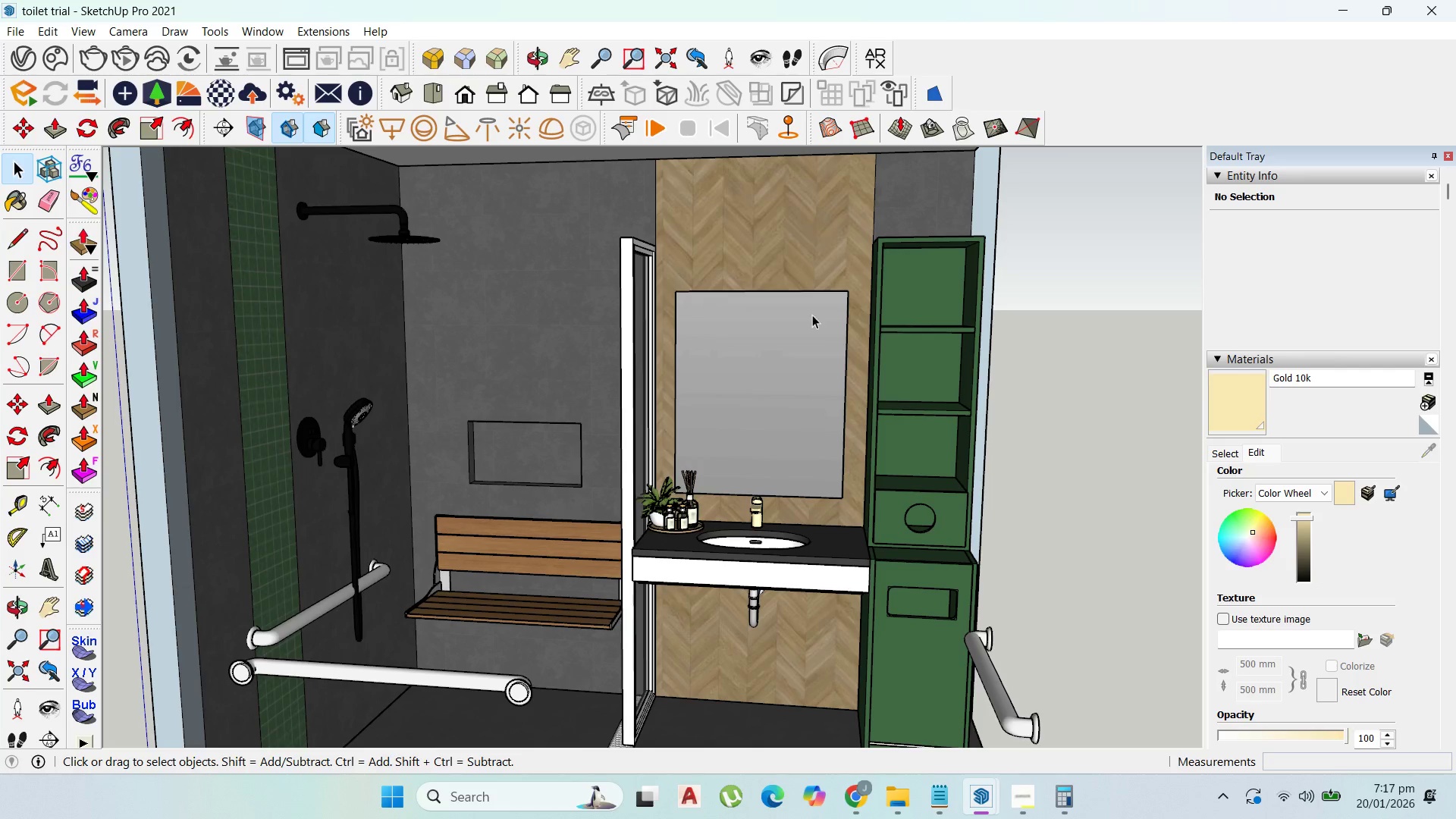 
scroll: coordinate [943, 535], scroll_direction: up, amount: 7.0
 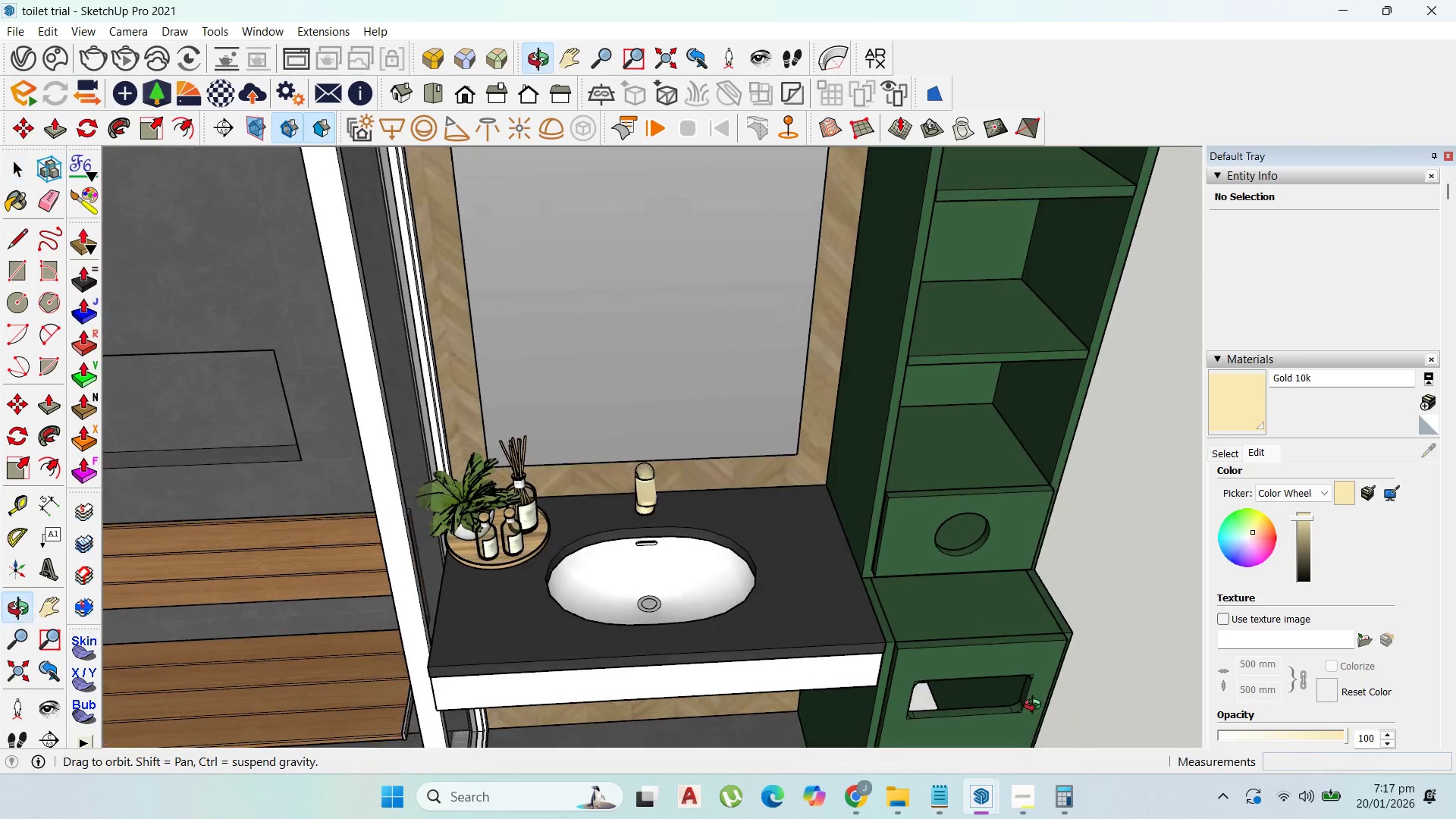 
key(Control+V)
 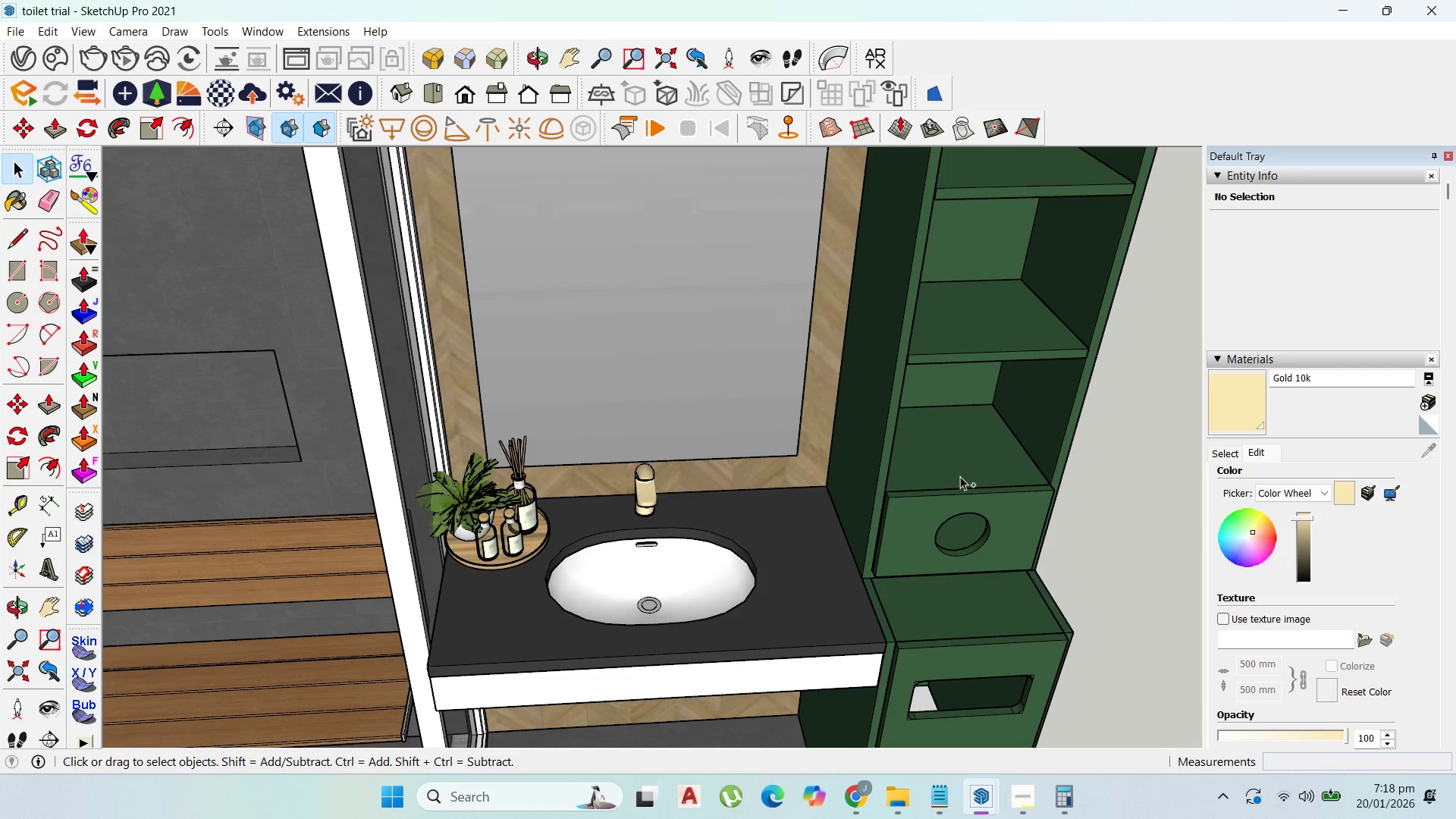 
wait(9.17)
 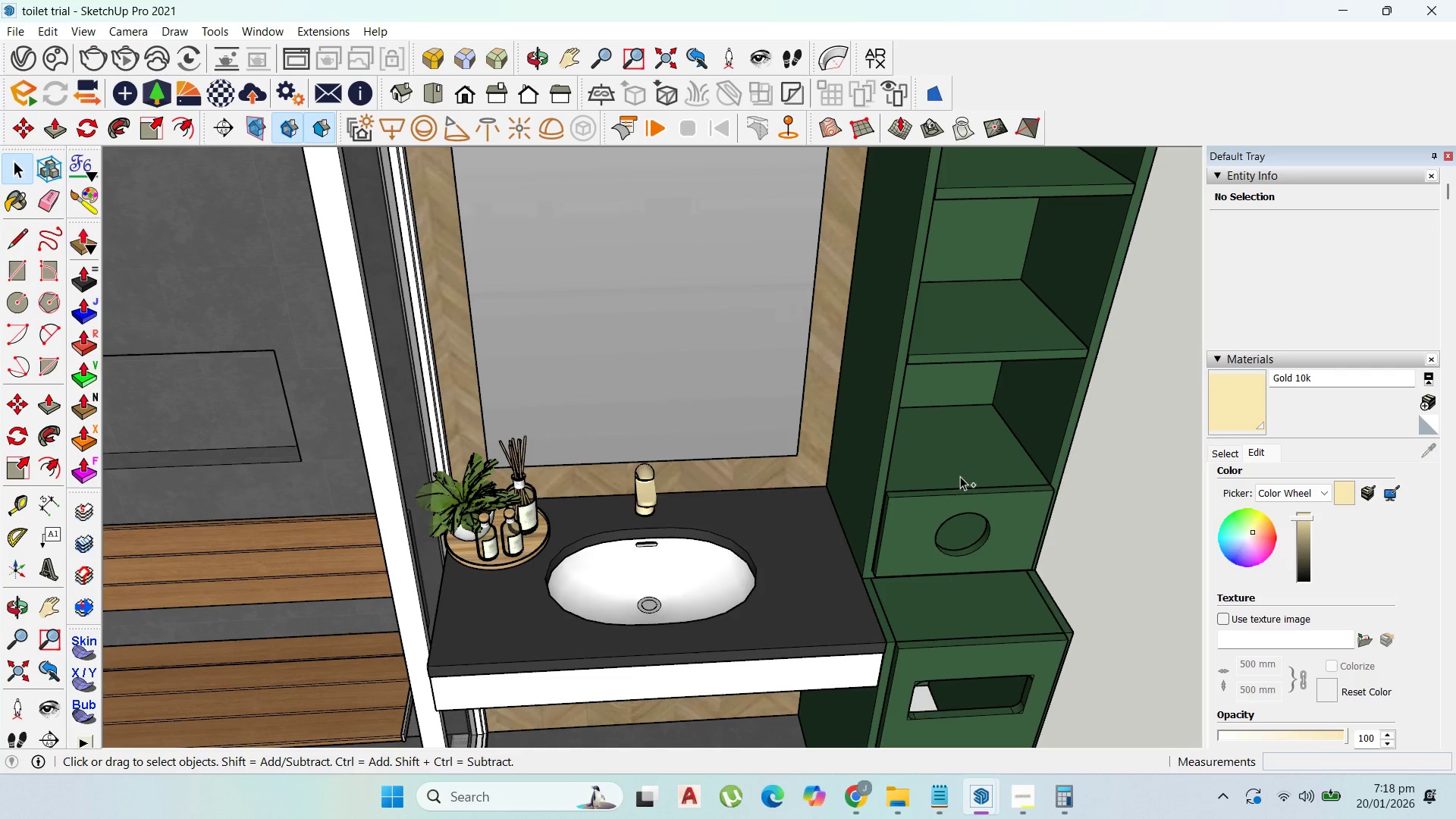 
left_click([949, 485])
 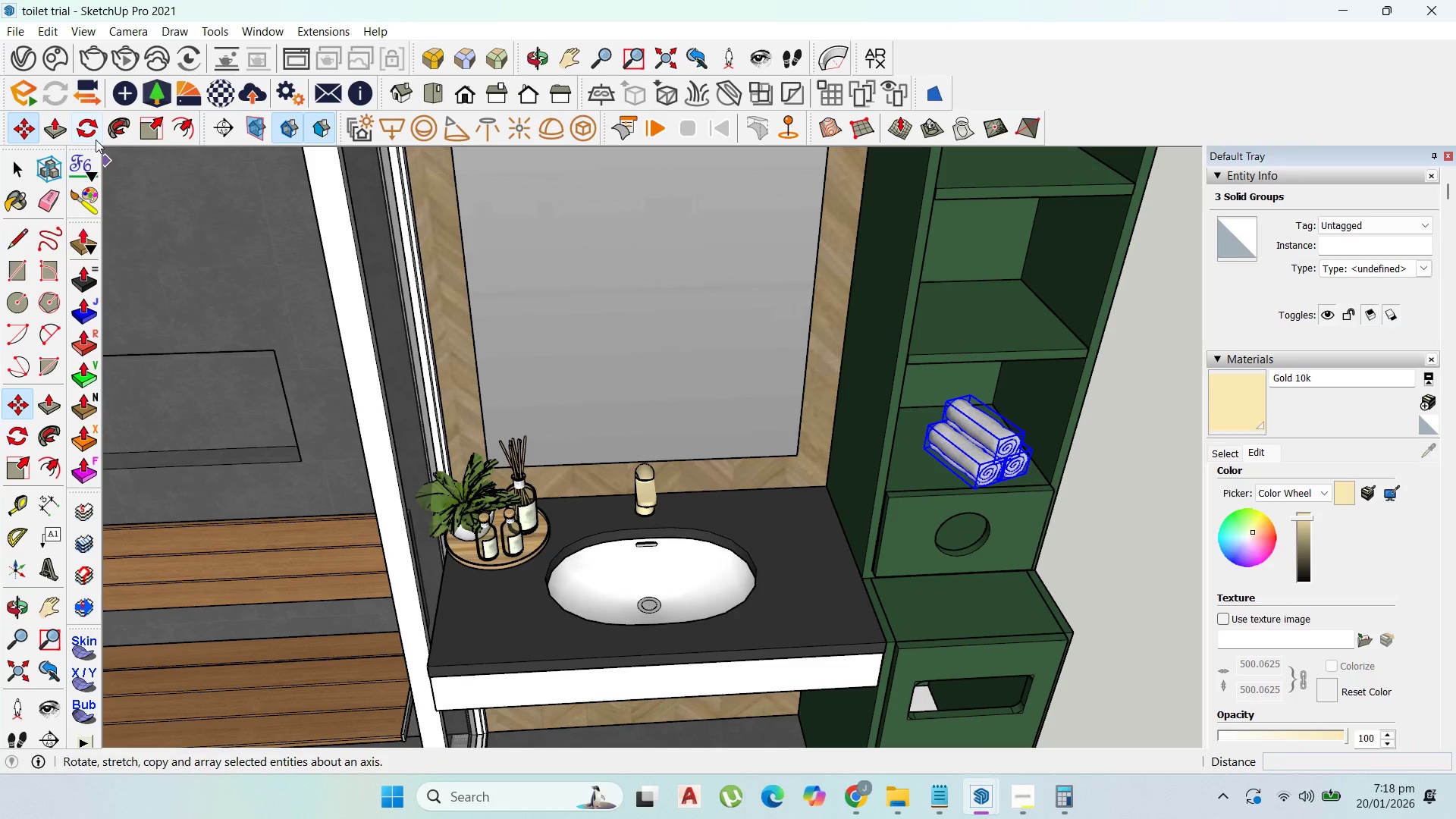 
left_click([86, 121])
 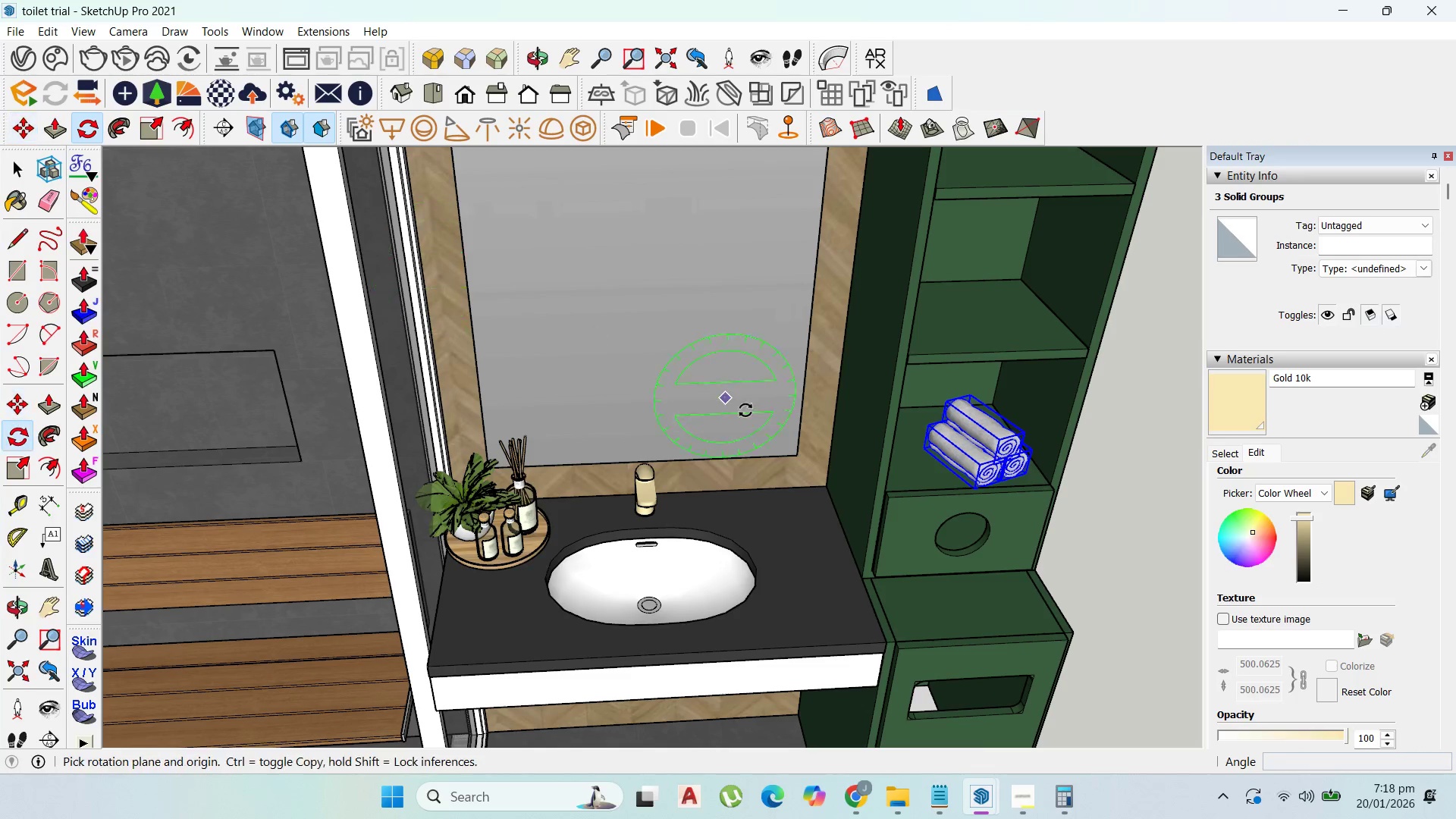 
left_click_drag(start_coordinate=[975, 506], to_coordinate=[966, 506])
 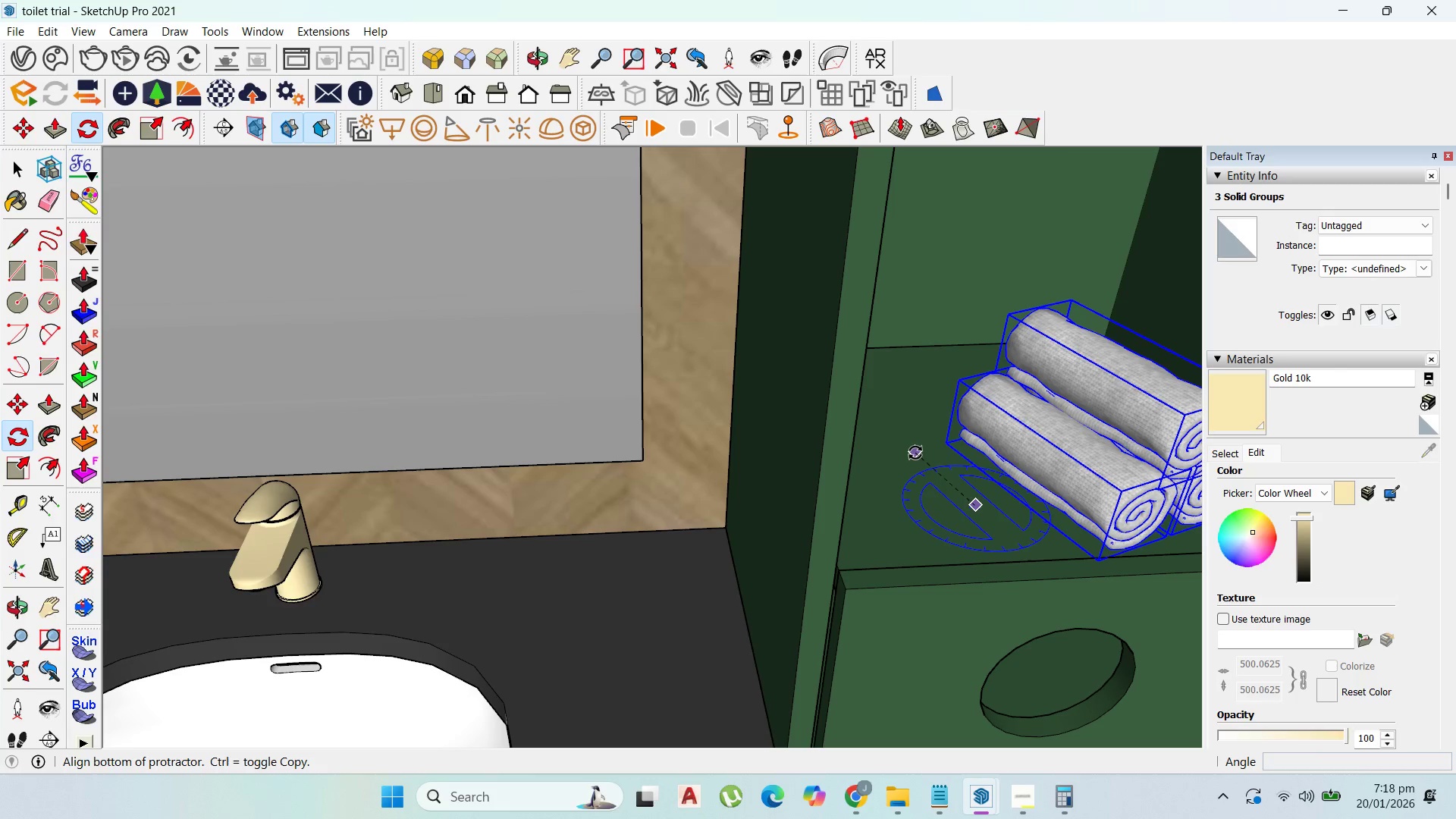 
scroll: coordinate [981, 494], scroll_direction: up, amount: 10.0
 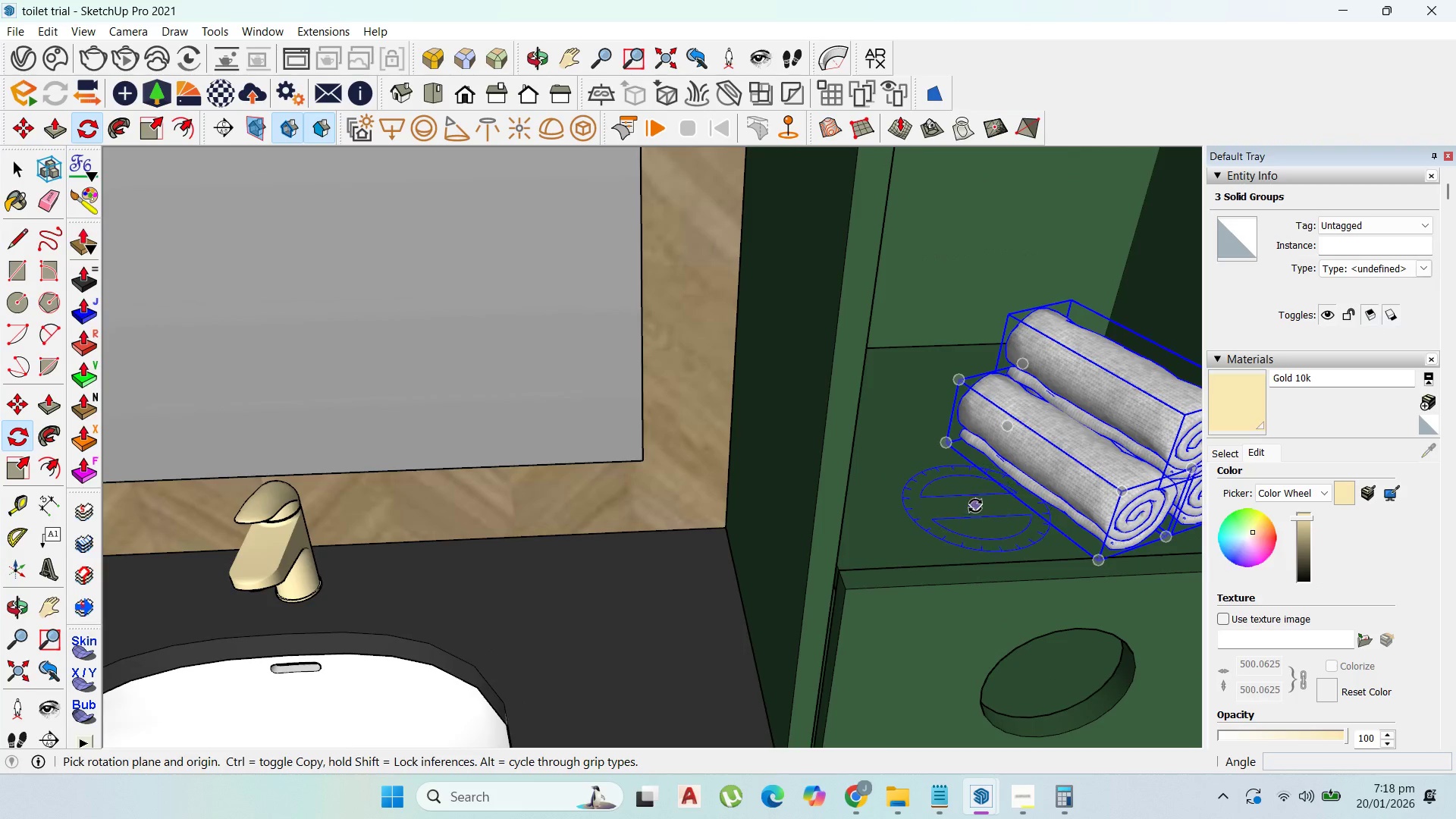 
key(Escape)
 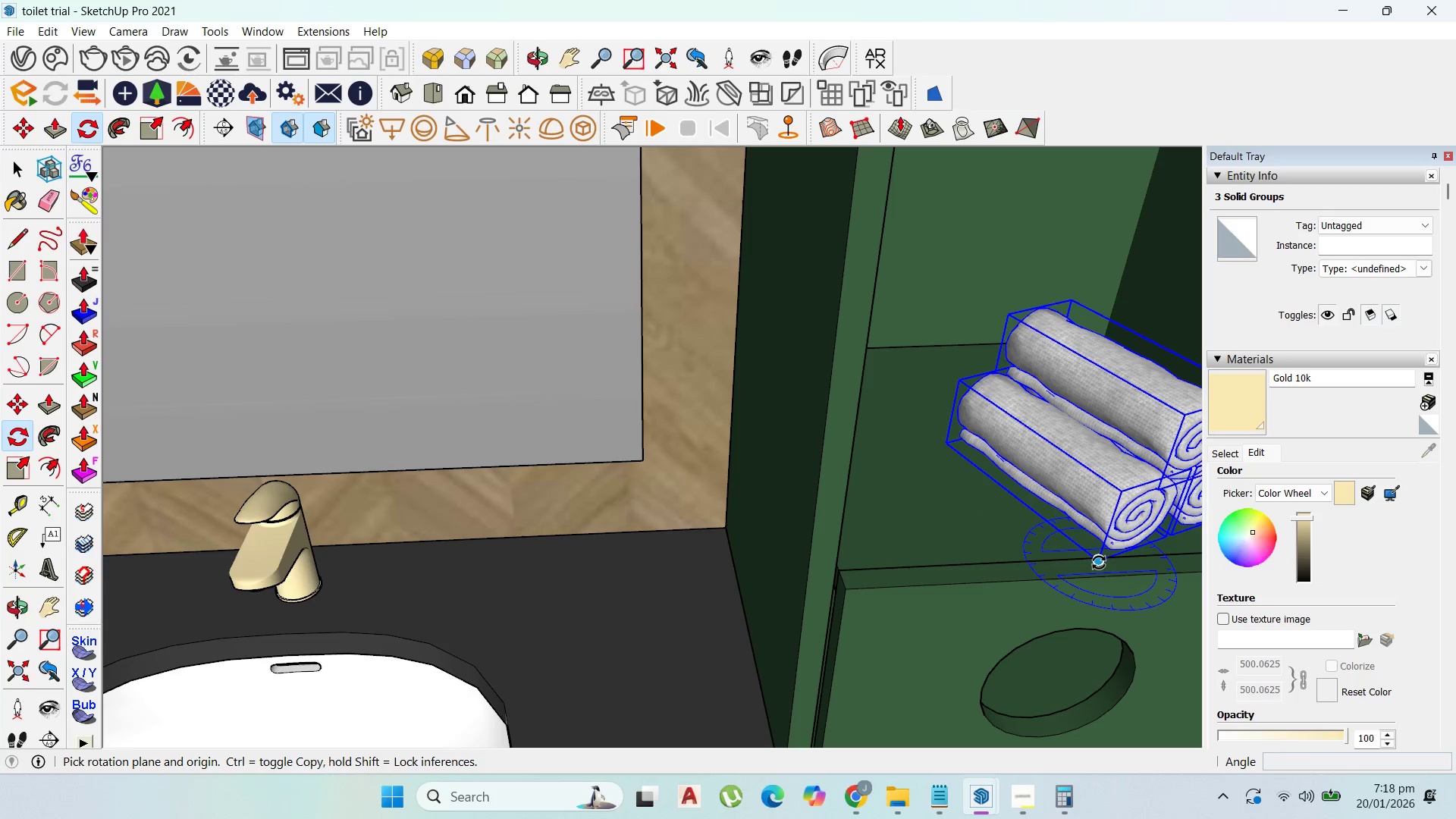 
left_click_drag(start_coordinate=[1099, 563], to_coordinate=[1094, 559])
 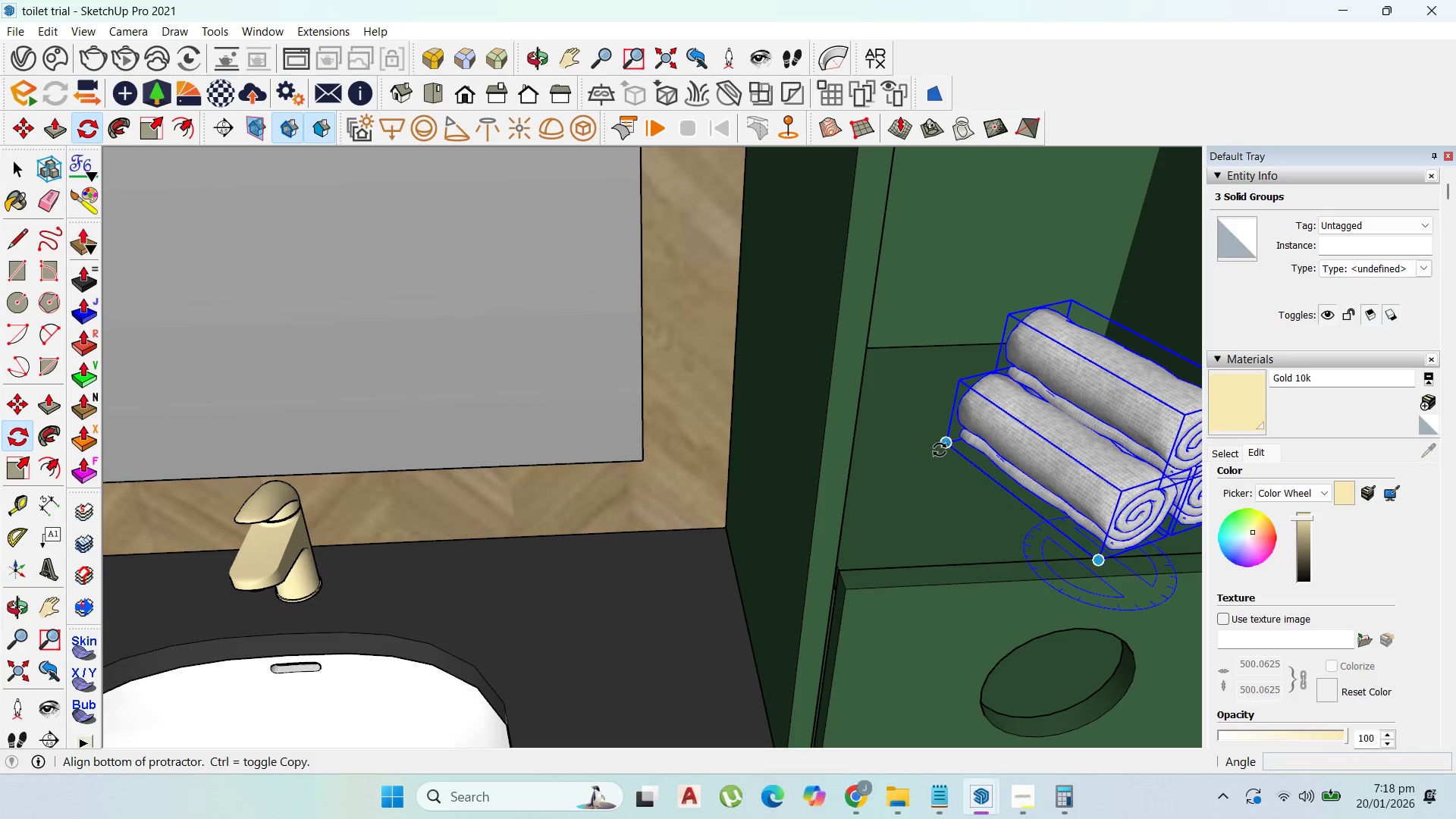 
left_click([940, 447])
 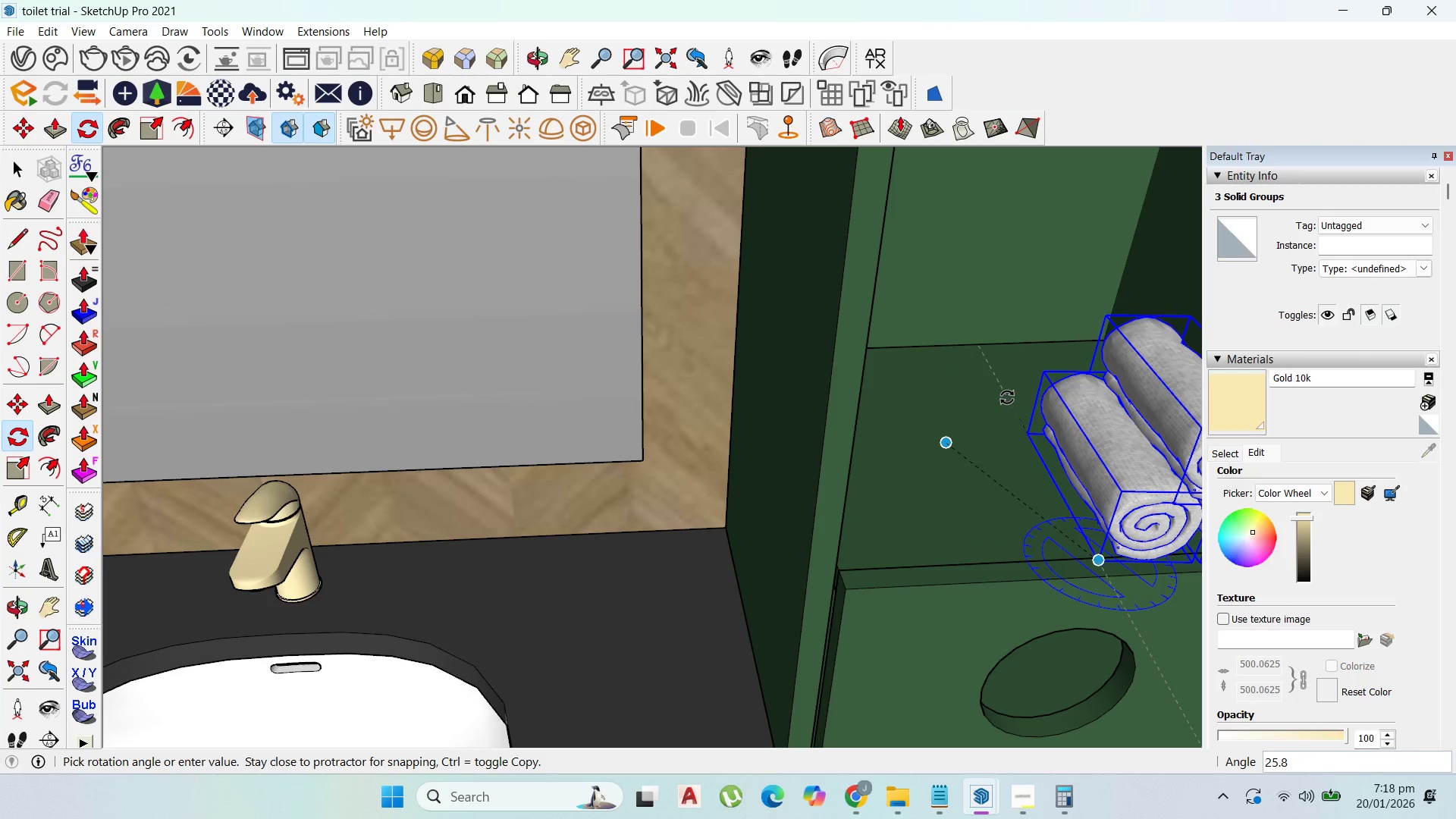 
key(ArrowLeft)
 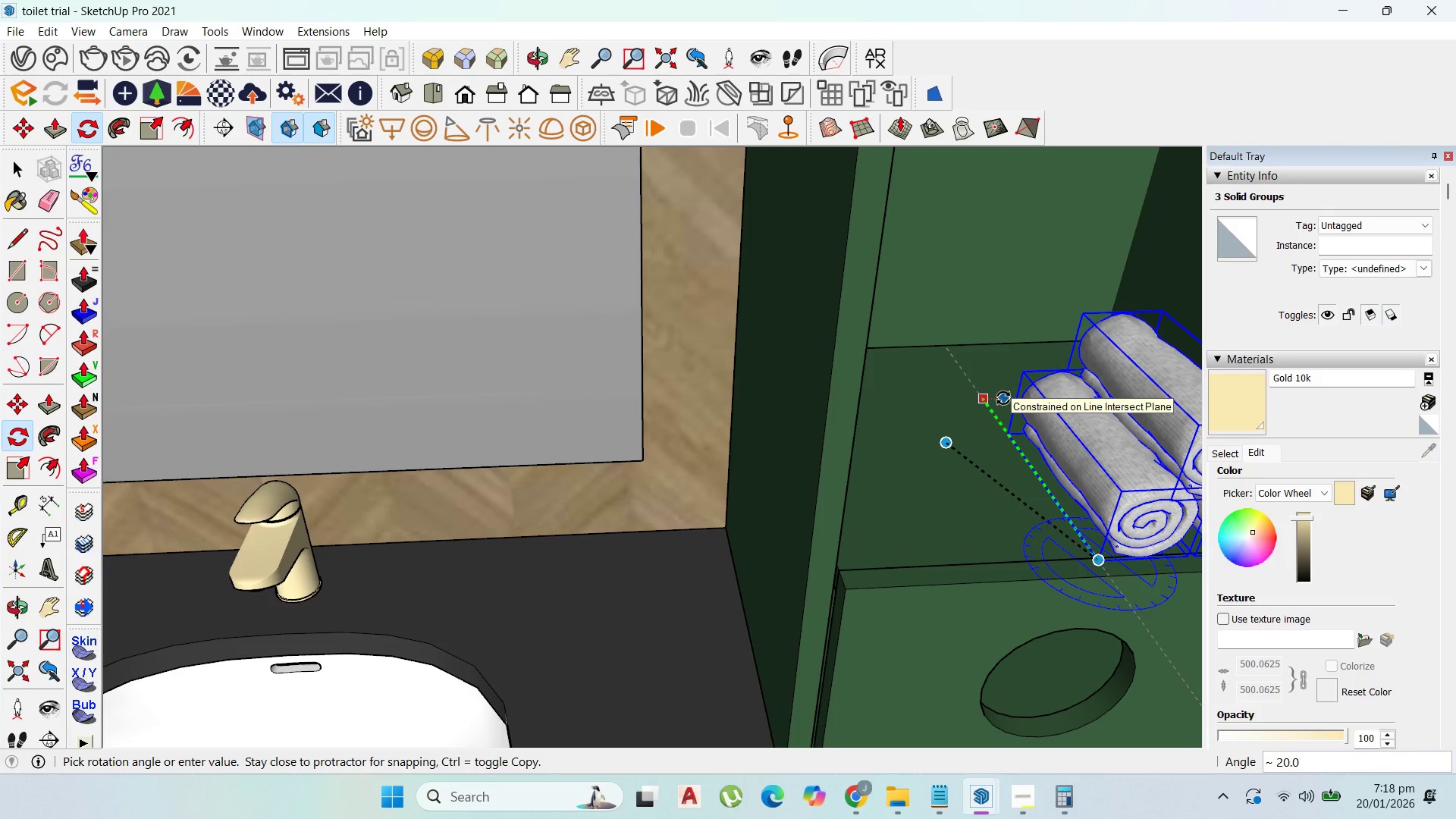 
left_click([1003, 398])
 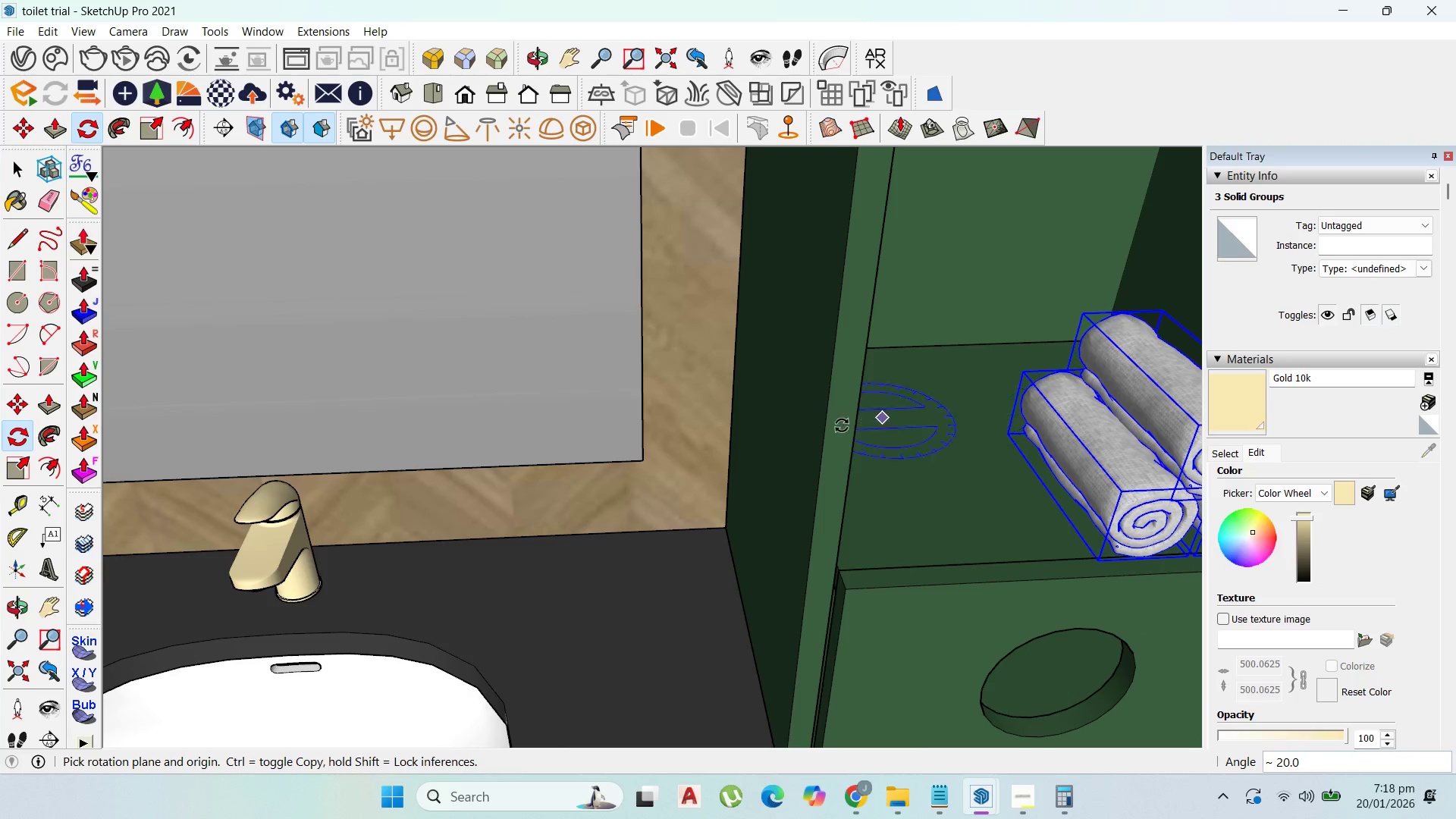 
scroll: coordinate [910, 478], scroll_direction: down, amount: 7.0
 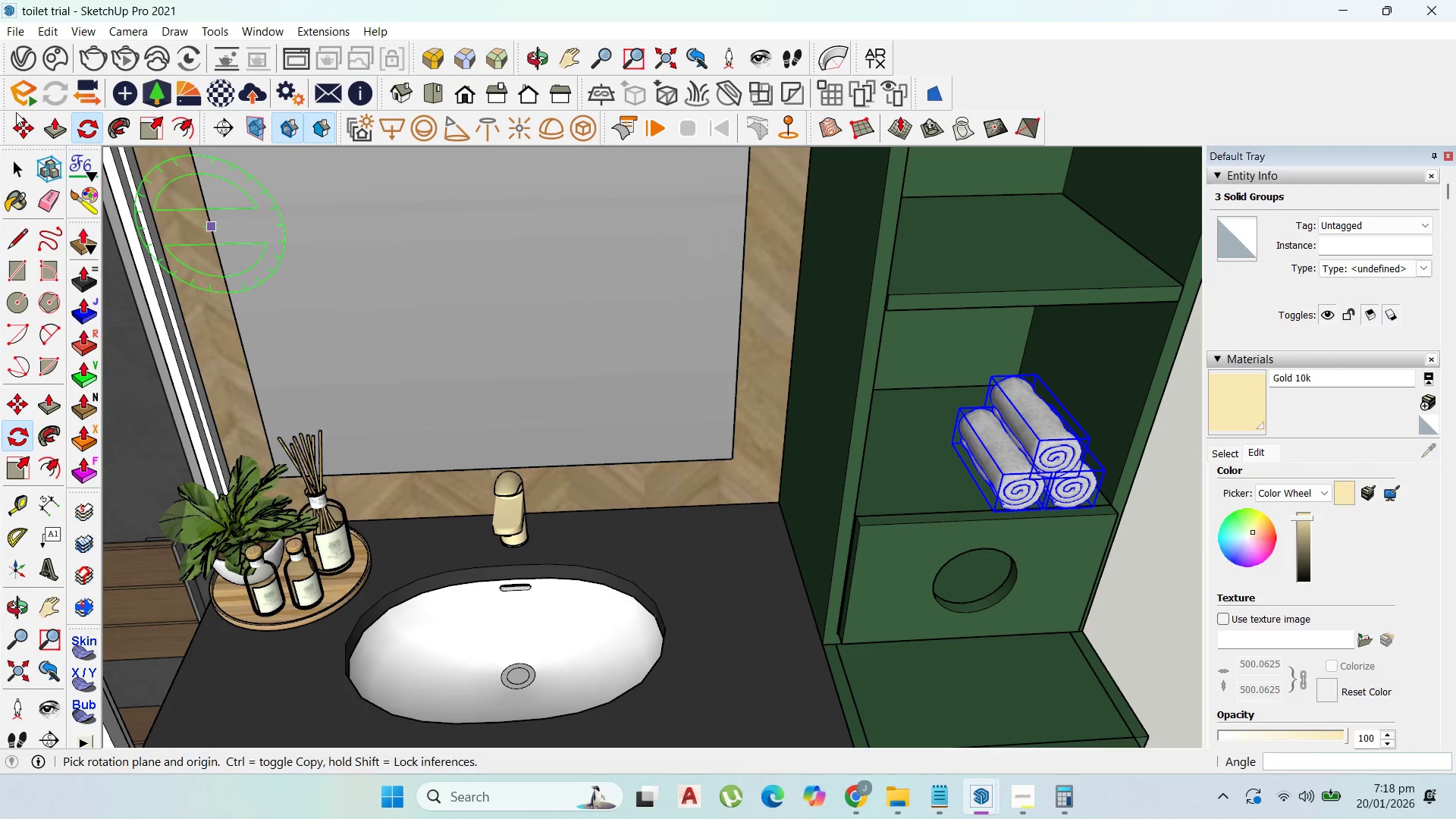 
left_click([25, 121])
 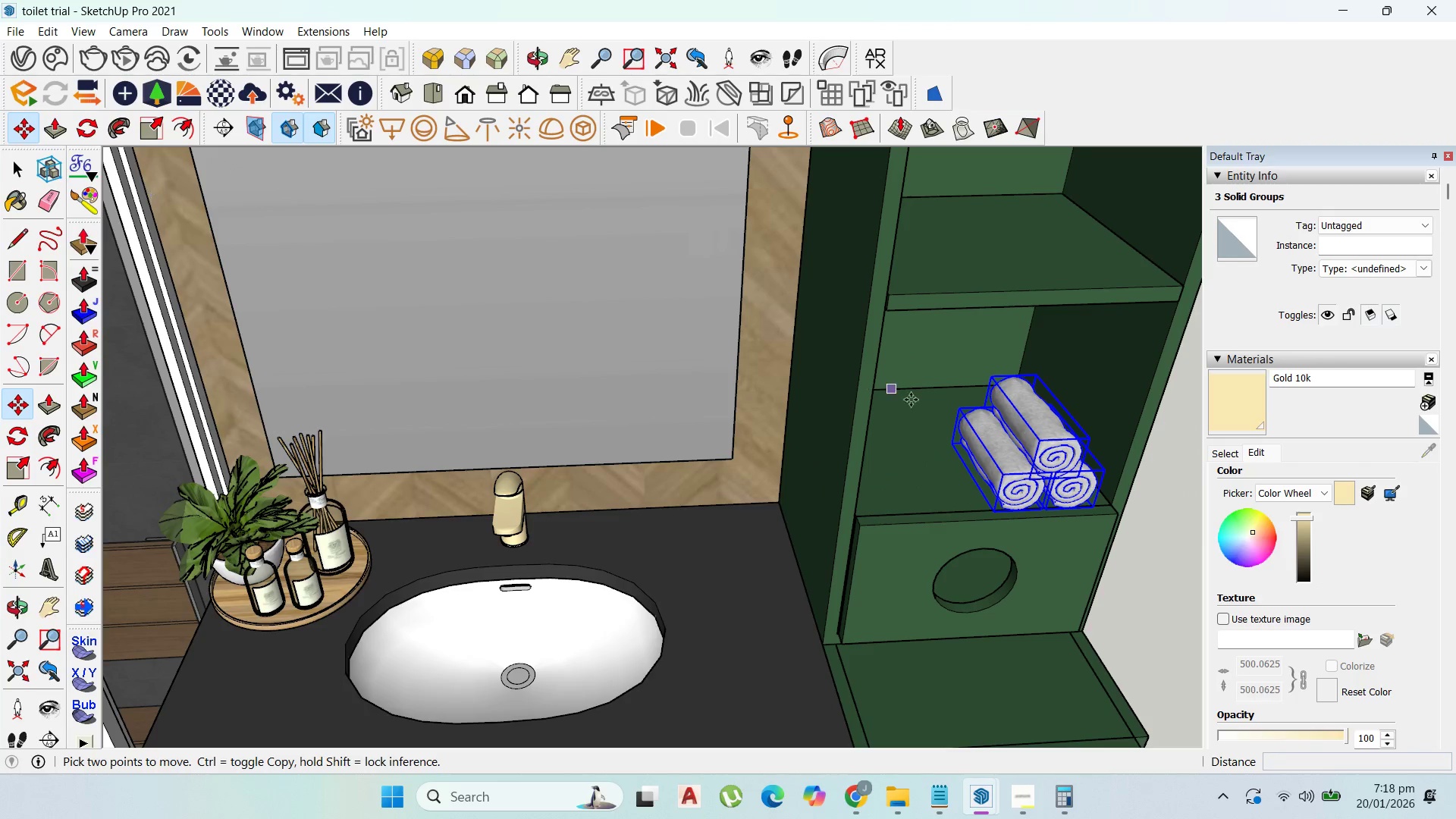 
scroll: coordinate [1043, 483], scroll_direction: up, amount: 4.0
 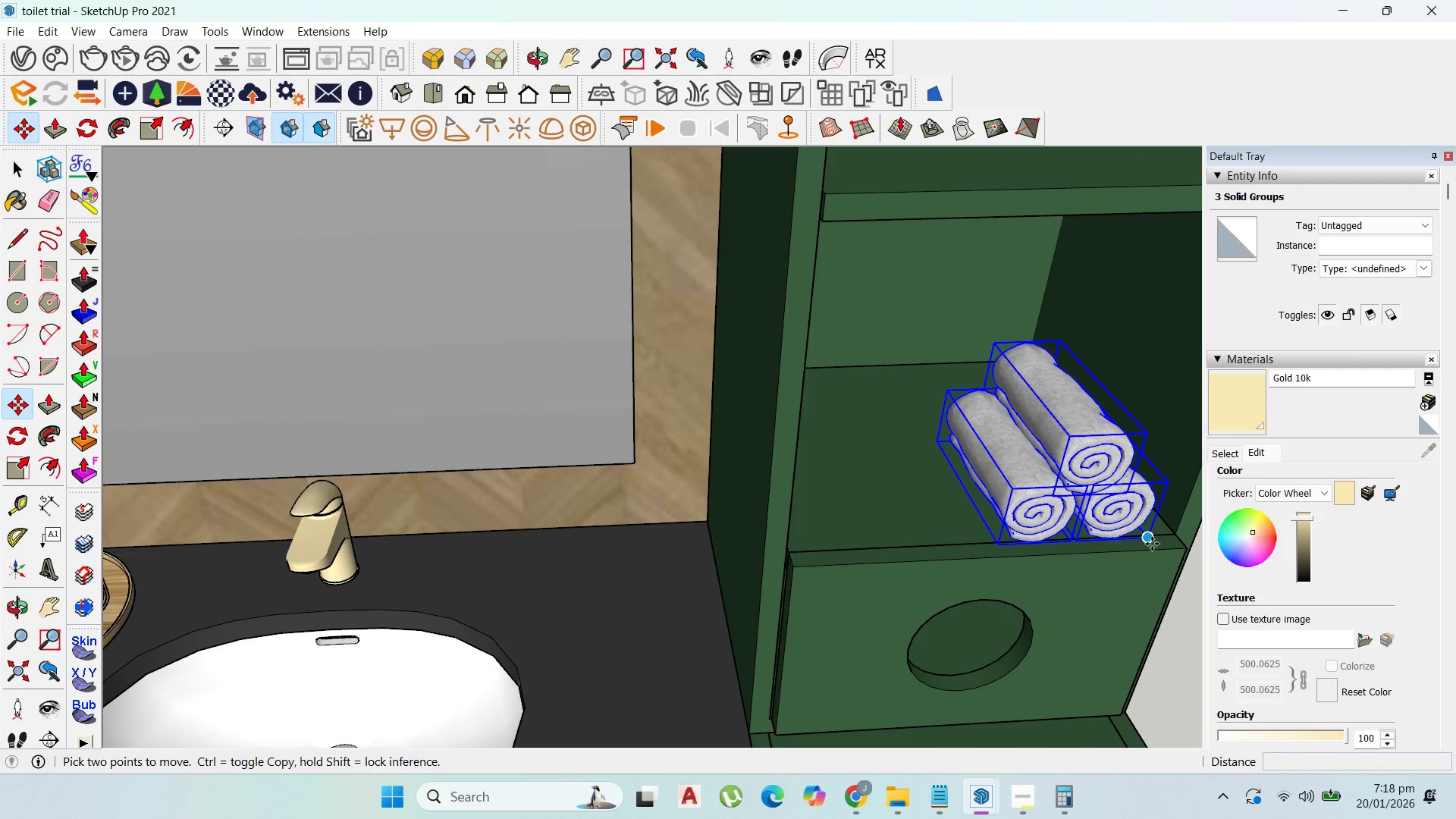 
scroll: coordinate [934, 585], scroll_direction: down, amount: 8.0
 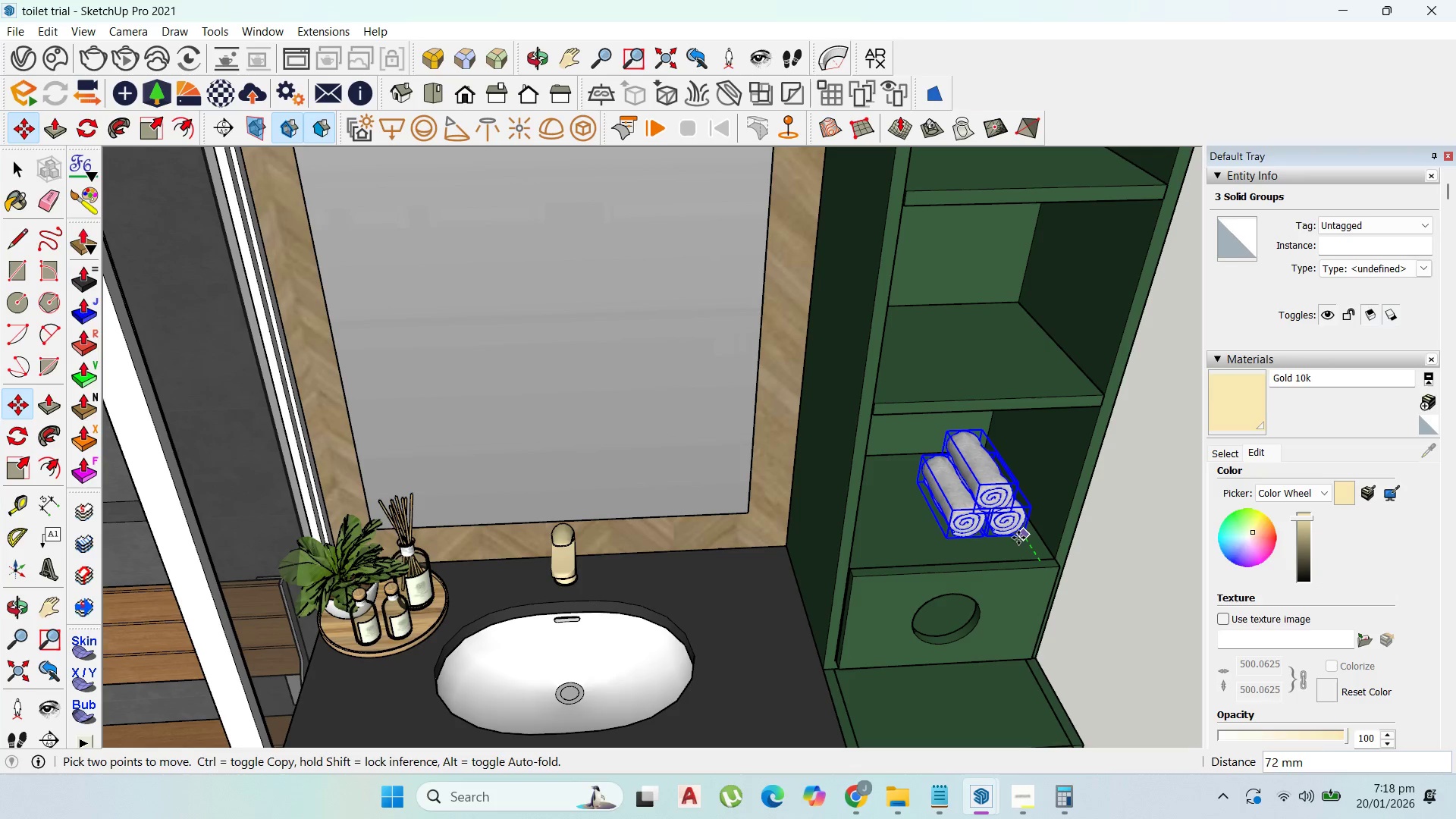 
left_click([1019, 538])
 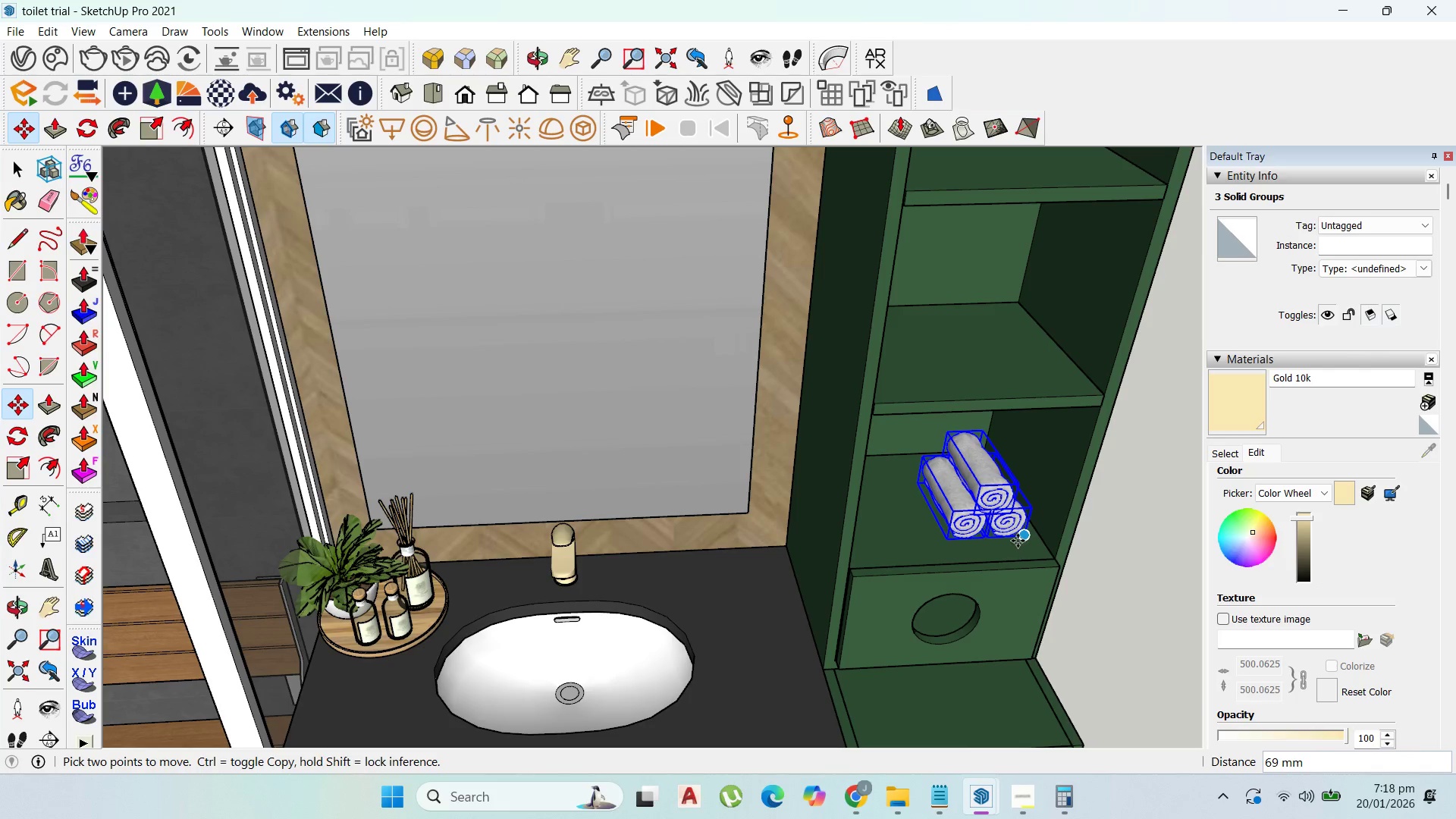 
key(Control+ControlLeft)
 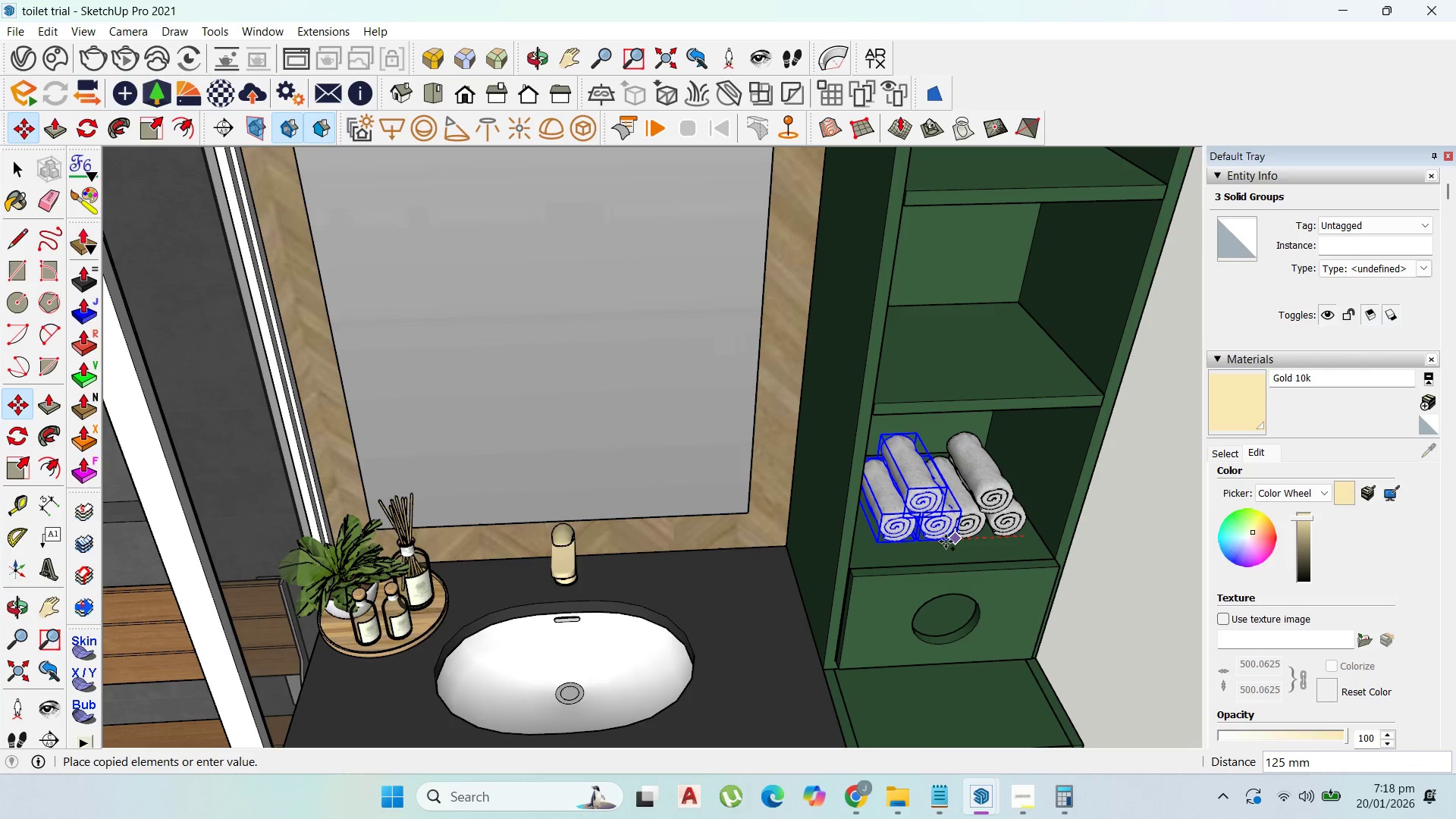 
left_click([947, 541])
 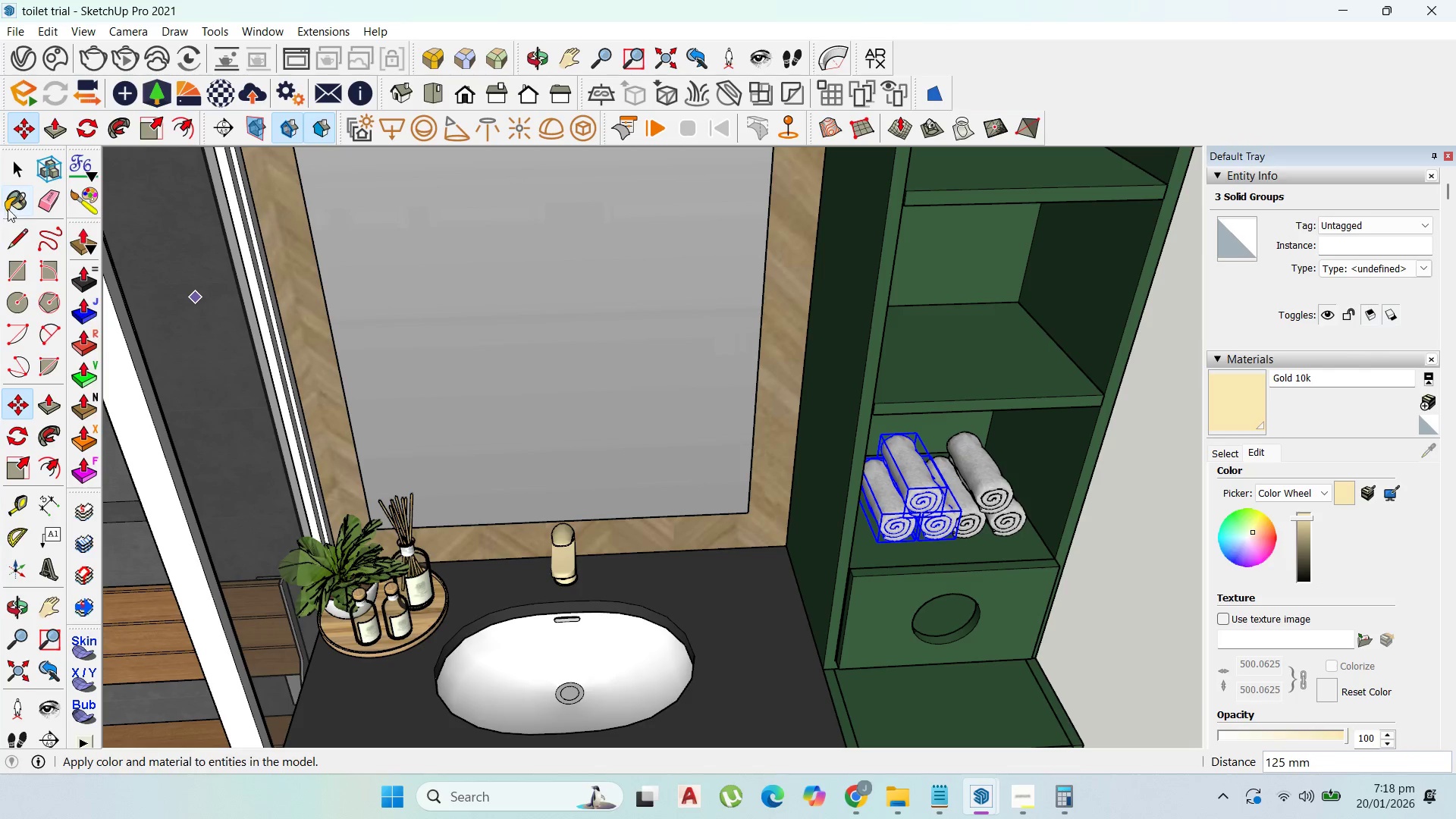 
left_click([13, 174])
 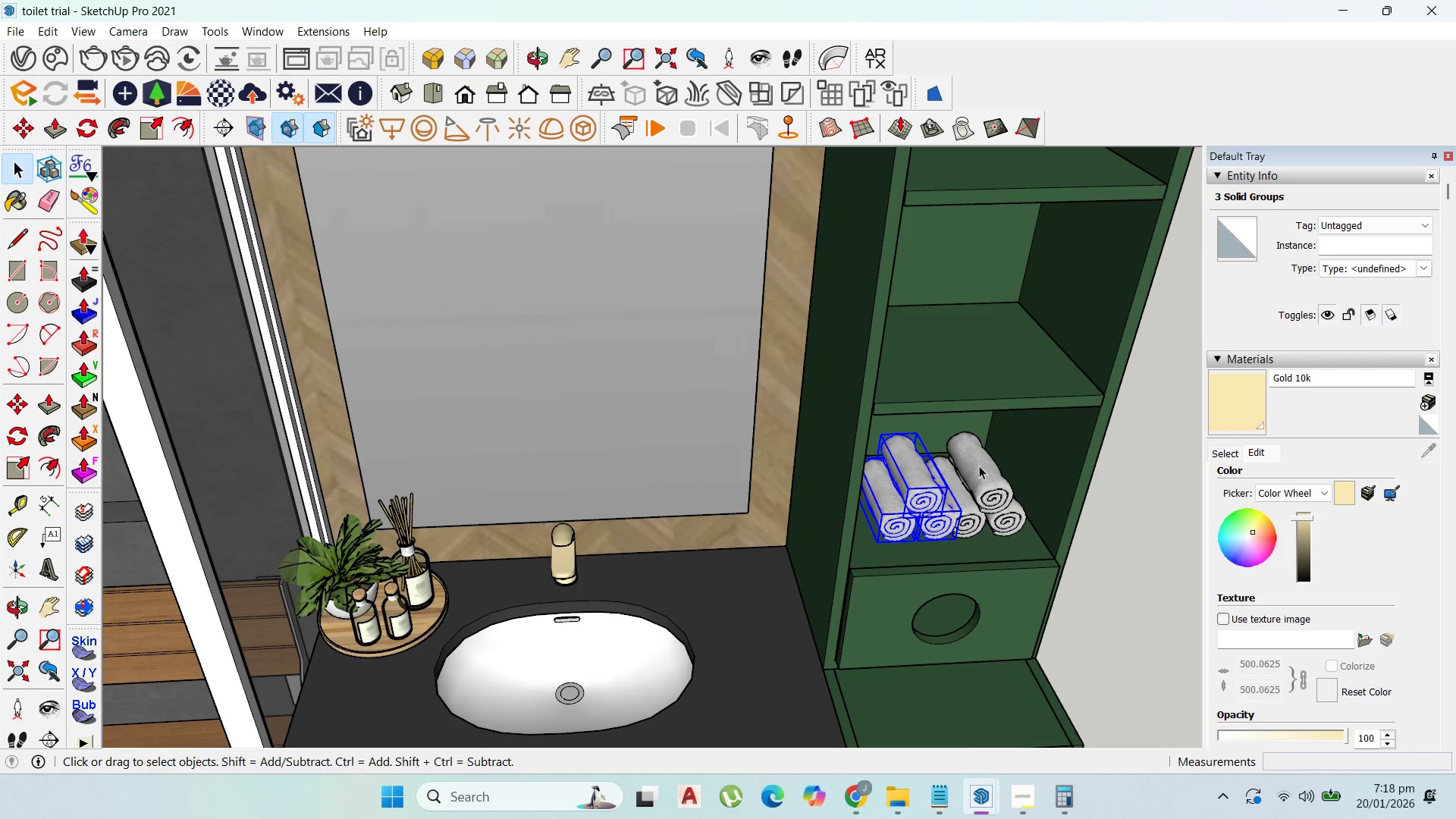 
left_click([996, 472])
 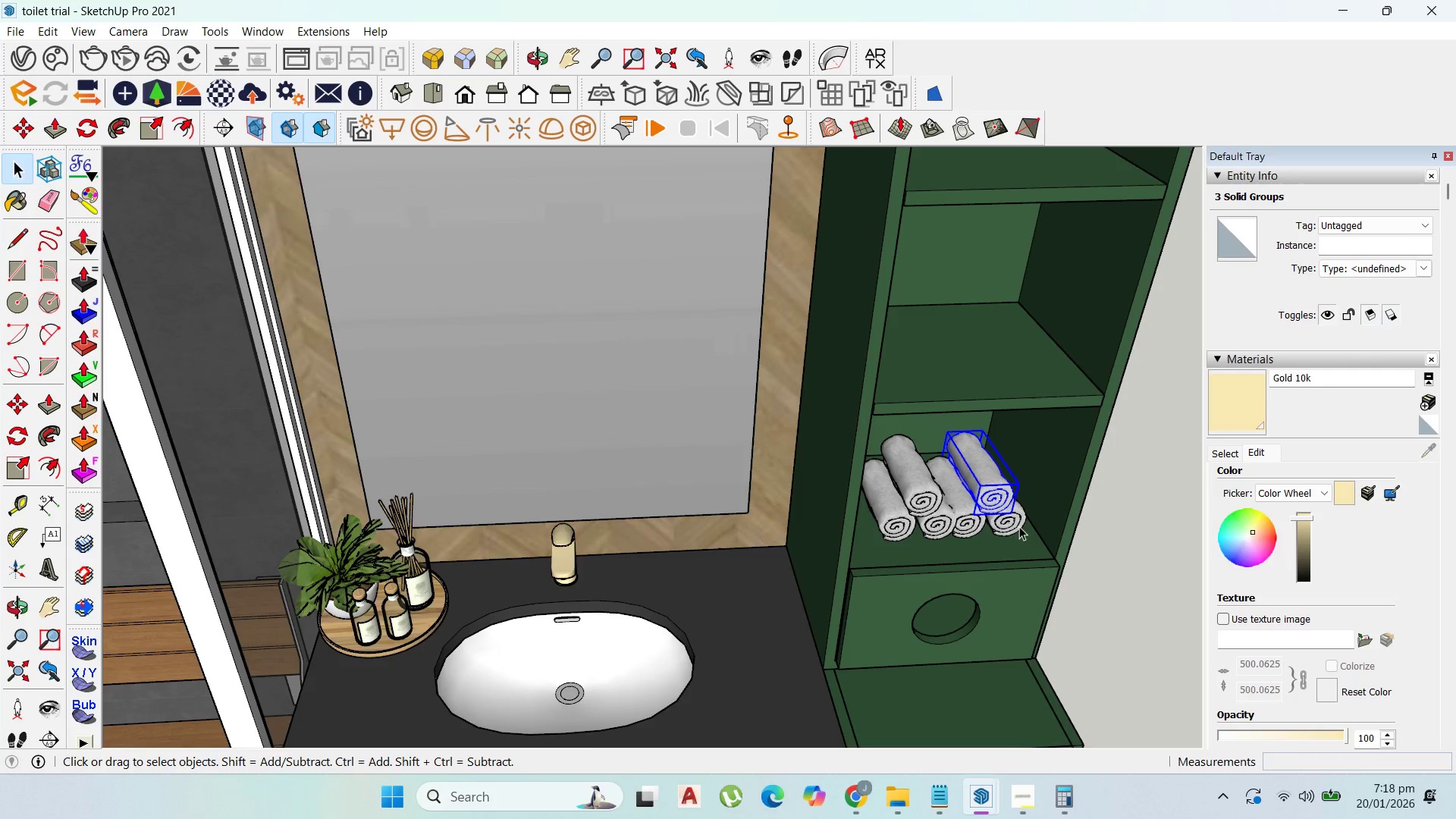 
key(M)
 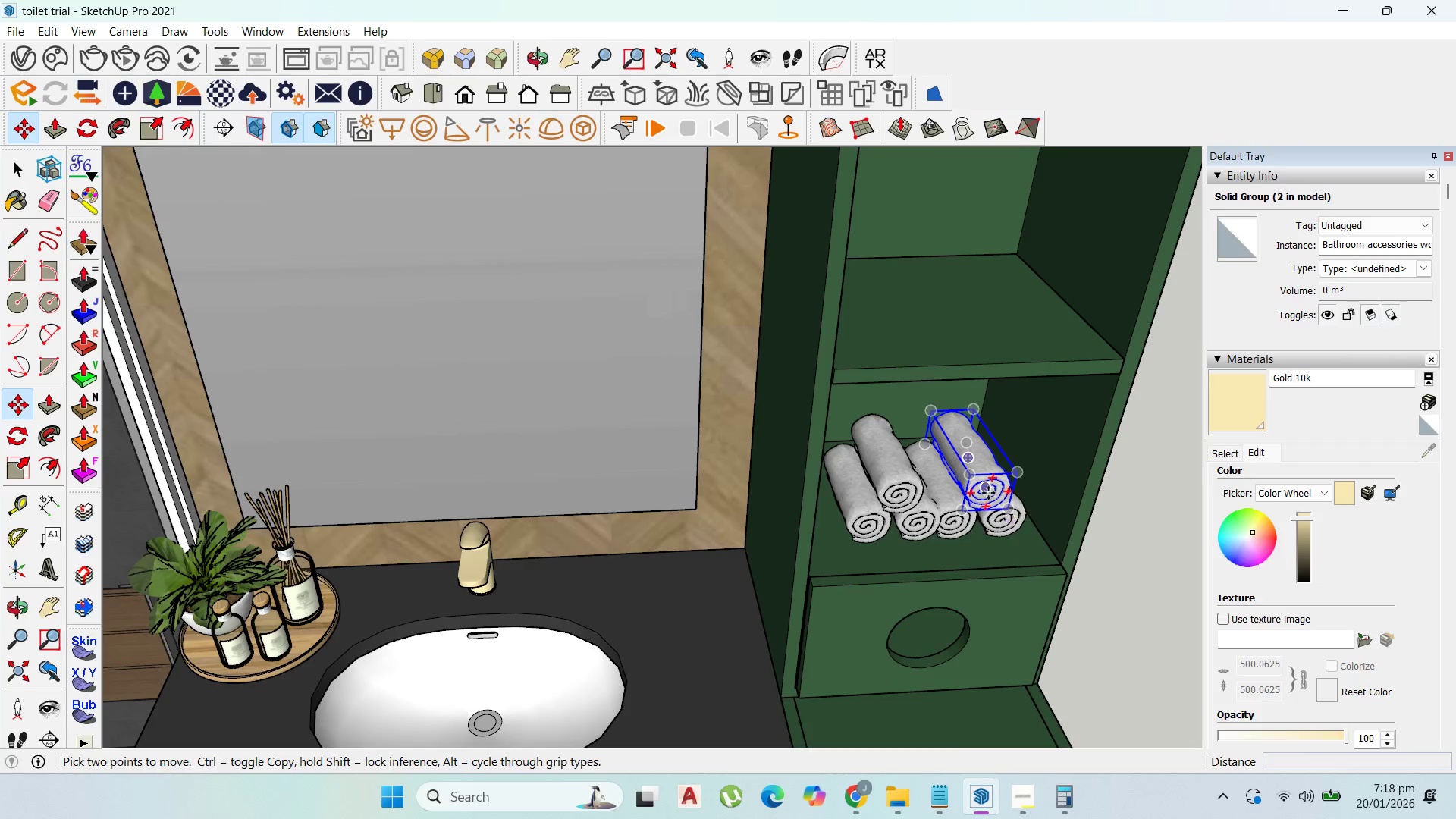 
scroll: coordinate [1027, 533], scroll_direction: up, amount: 2.0
 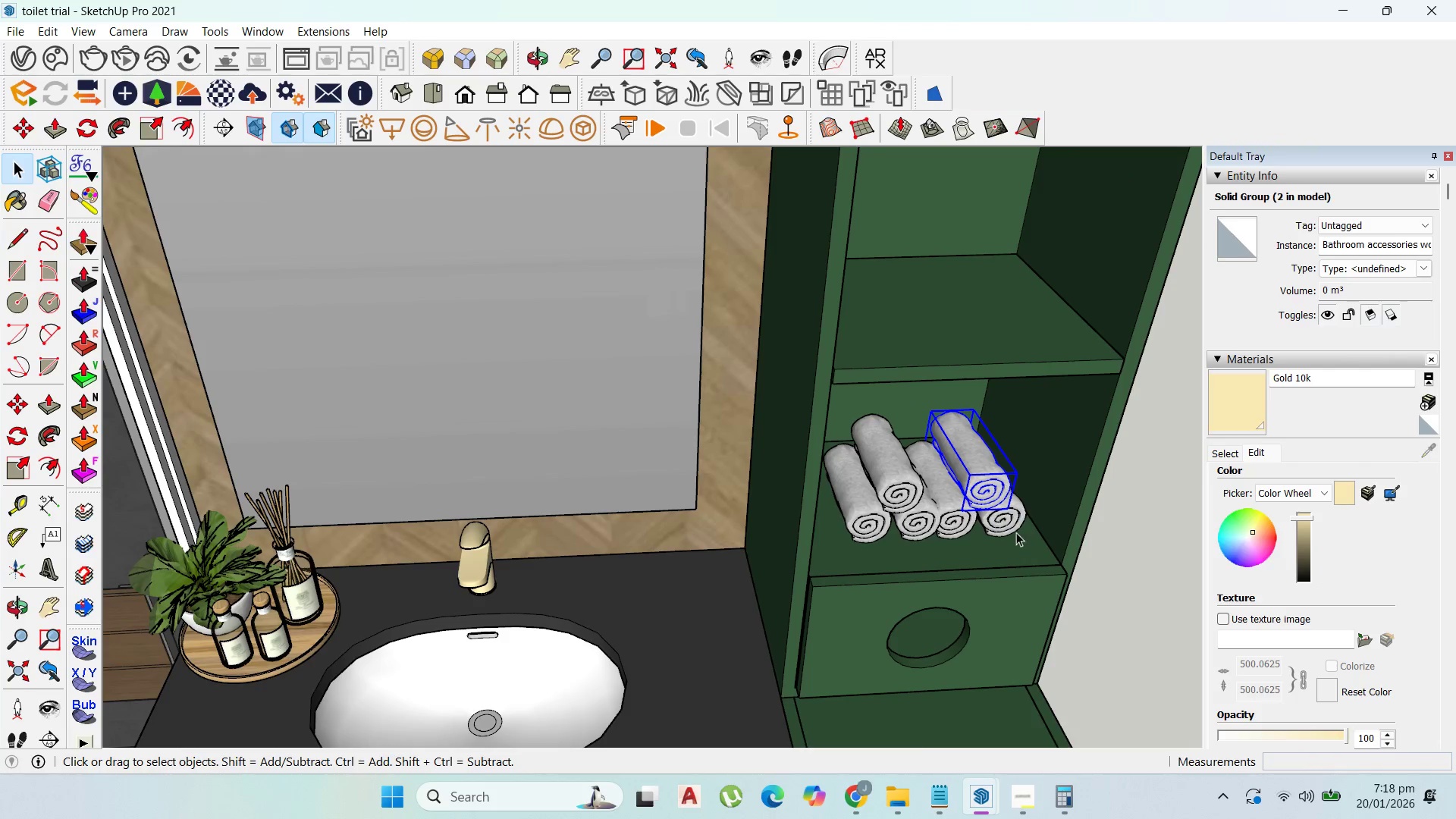 
left_click_drag(start_coordinate=[988, 493], to_coordinate=[979, 493])
 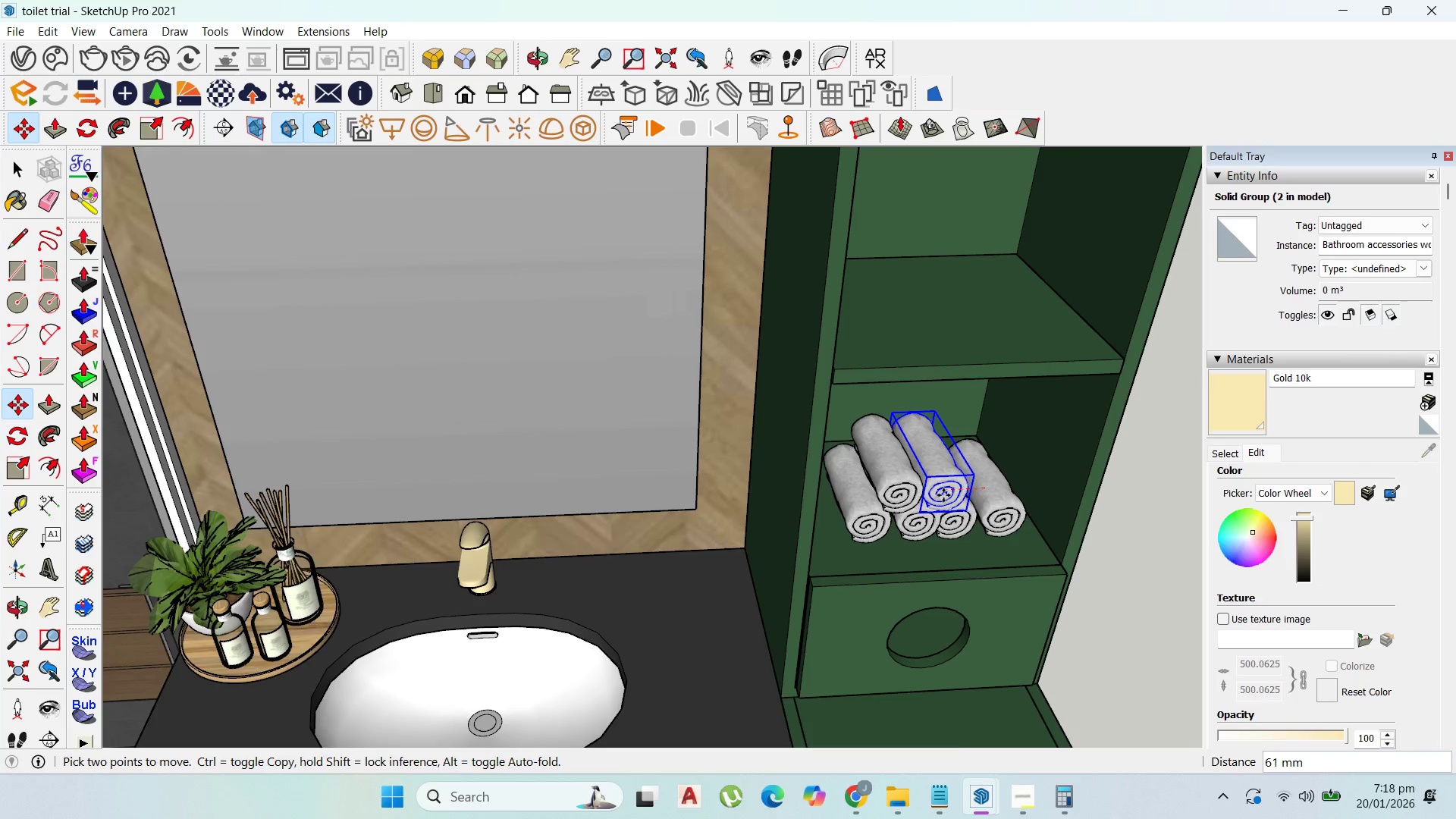 
key(Control+ControlLeft)
 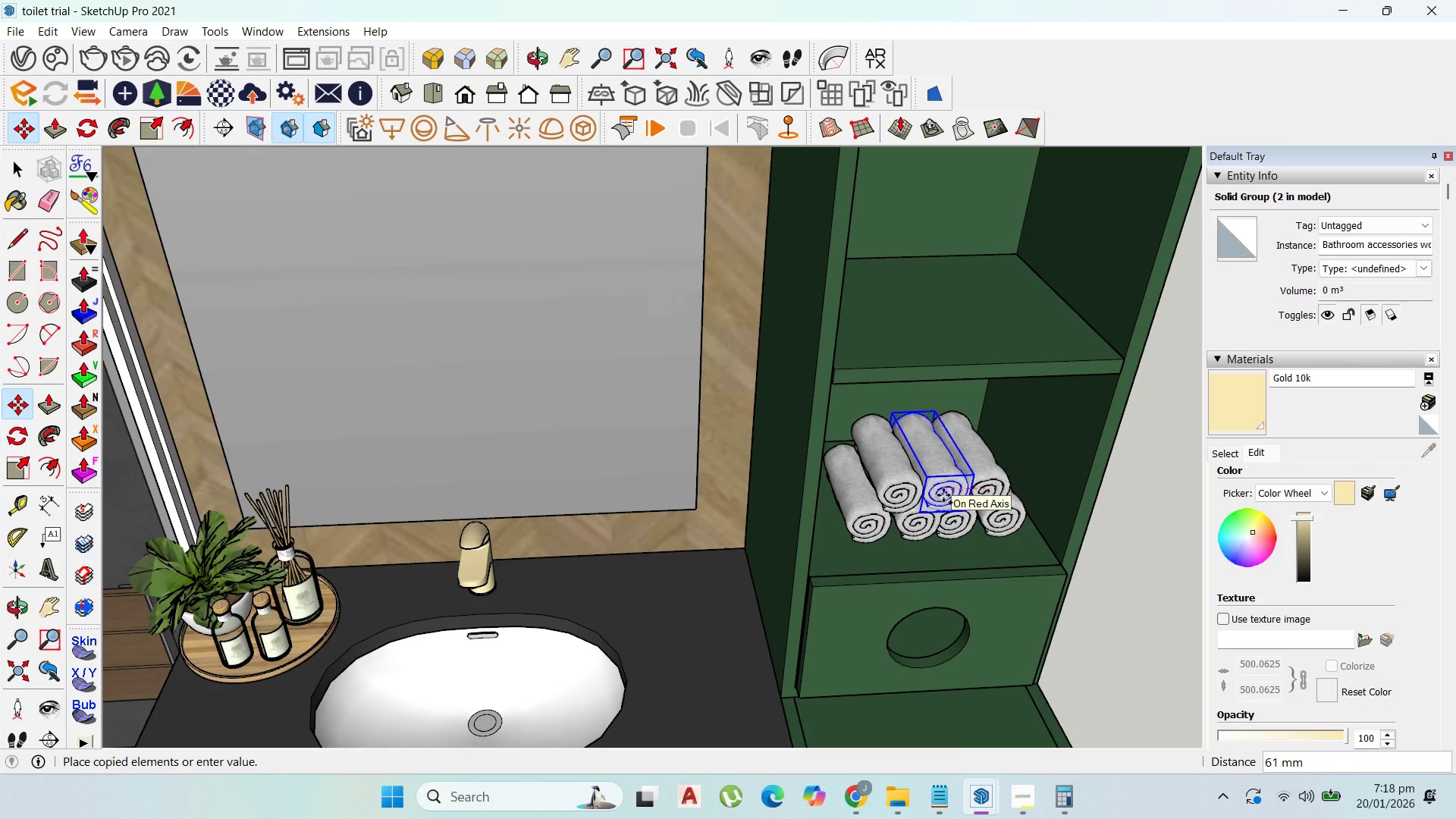 
left_click([943, 495])
 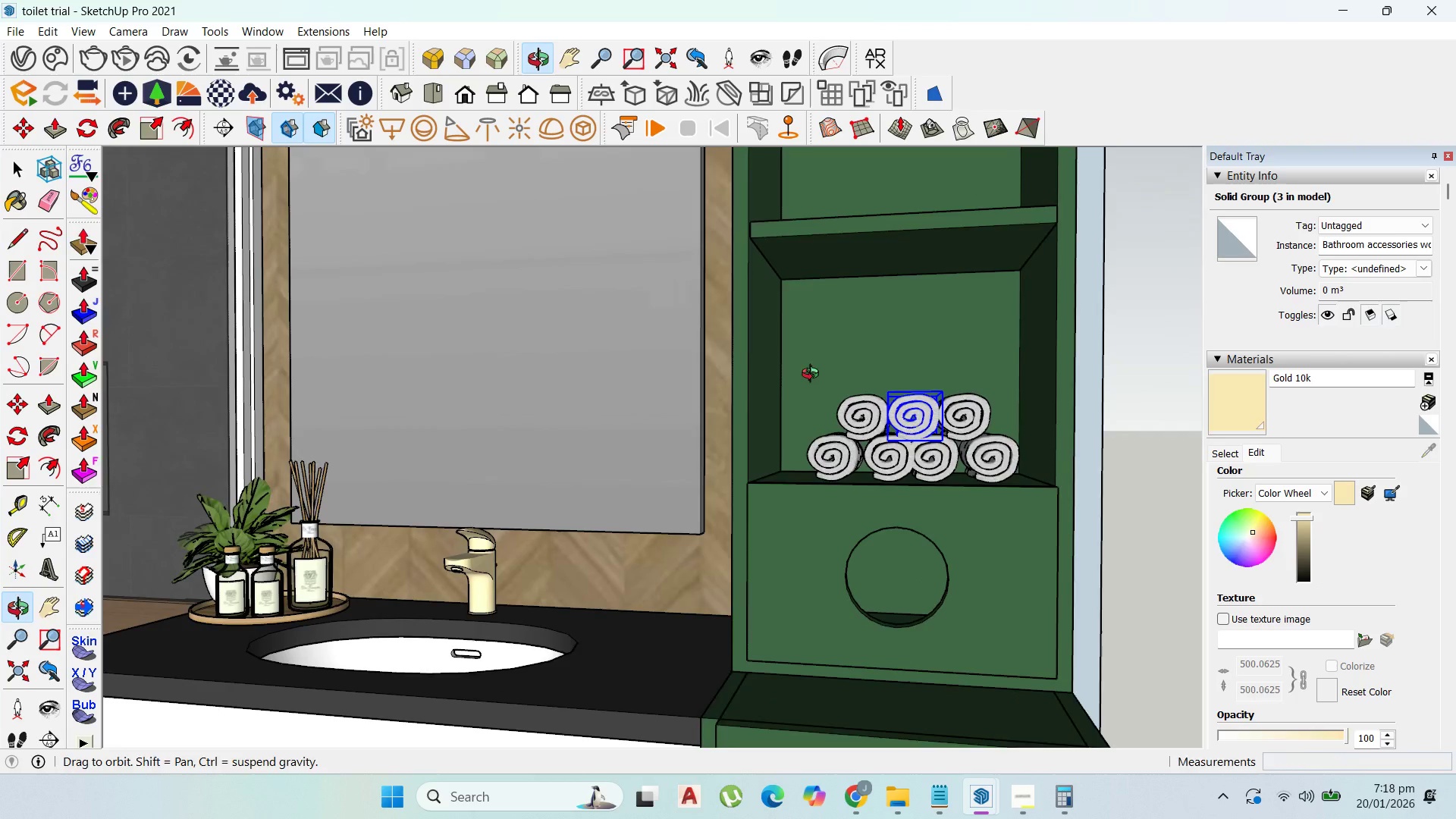 
scroll: coordinate [993, 622], scroll_direction: down, amount: 11.0
 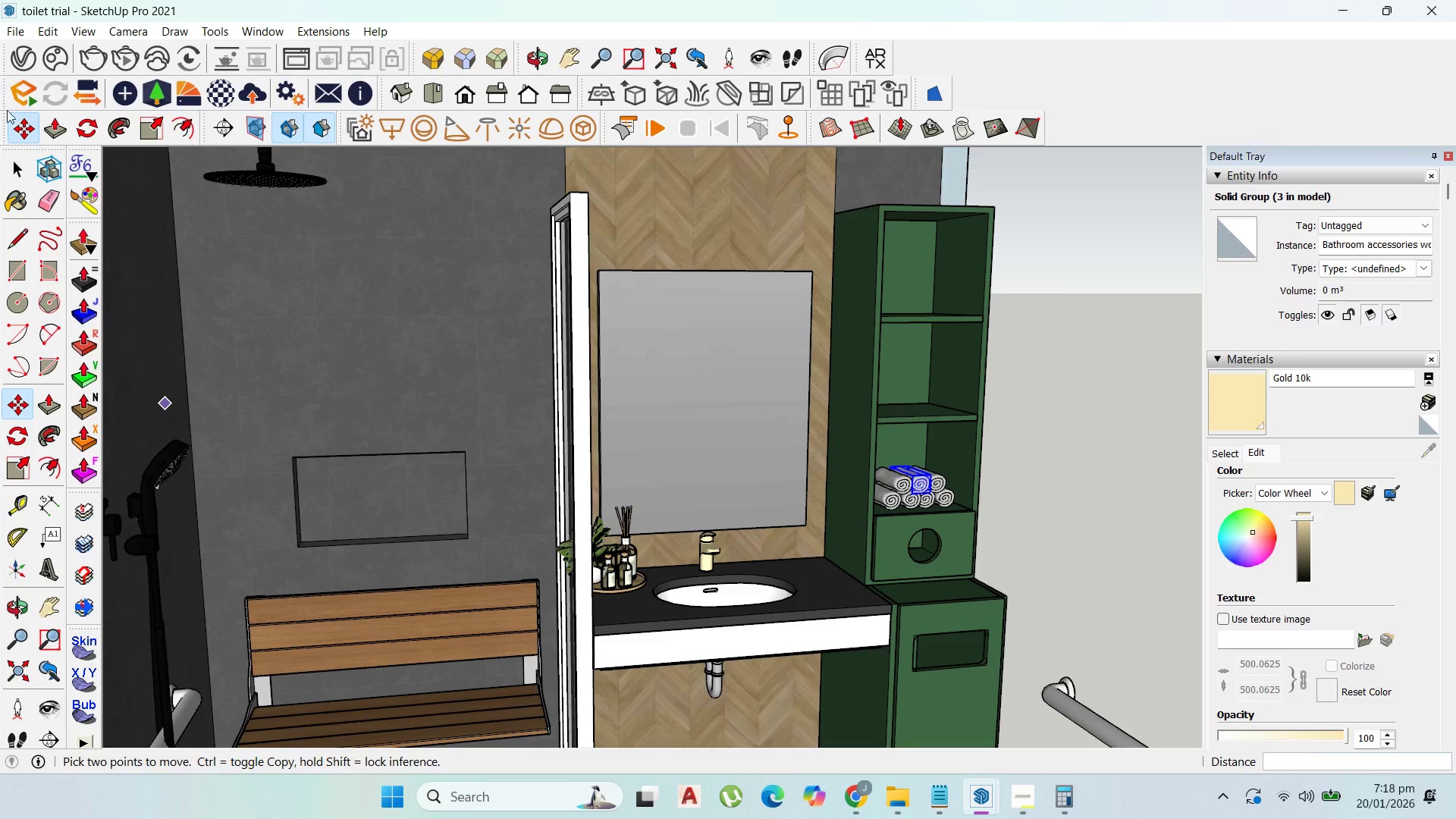 
left_click_drag(start_coordinate=[12, 173], to_coordinate=[20, 173])
 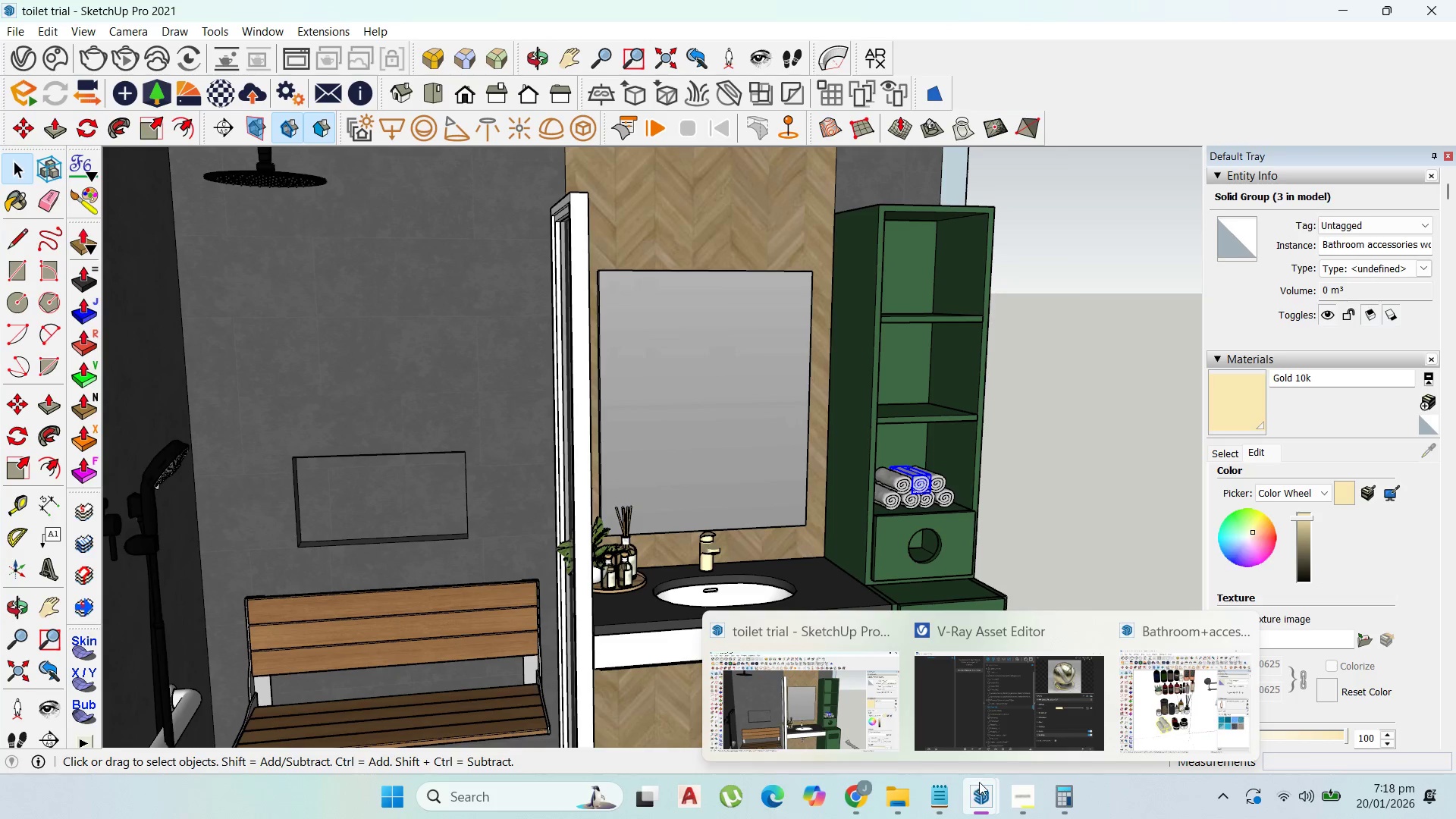 
left_click([1178, 728])
 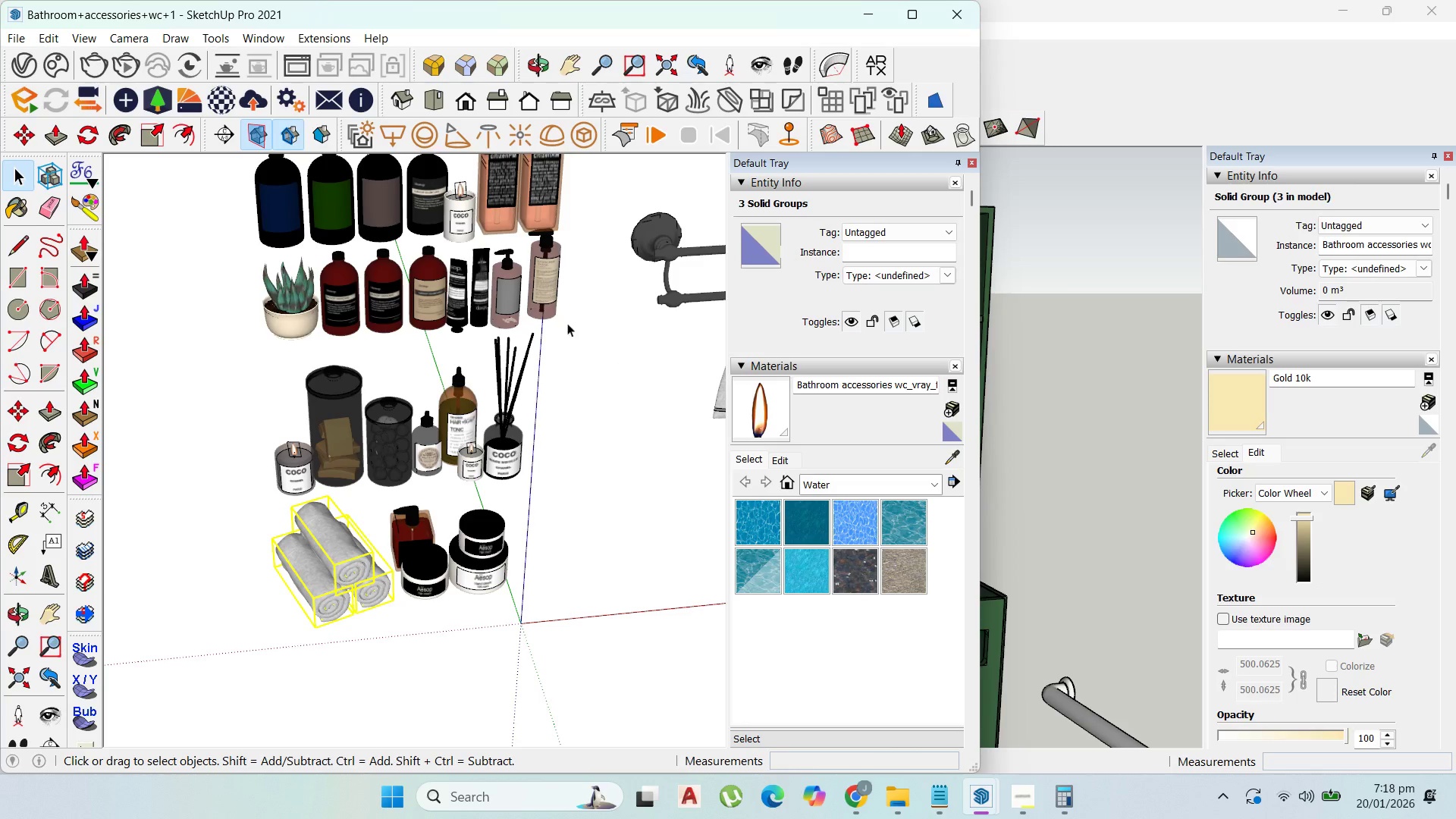 
scroll: coordinate [475, 306], scroll_direction: up, amount: 4.0
 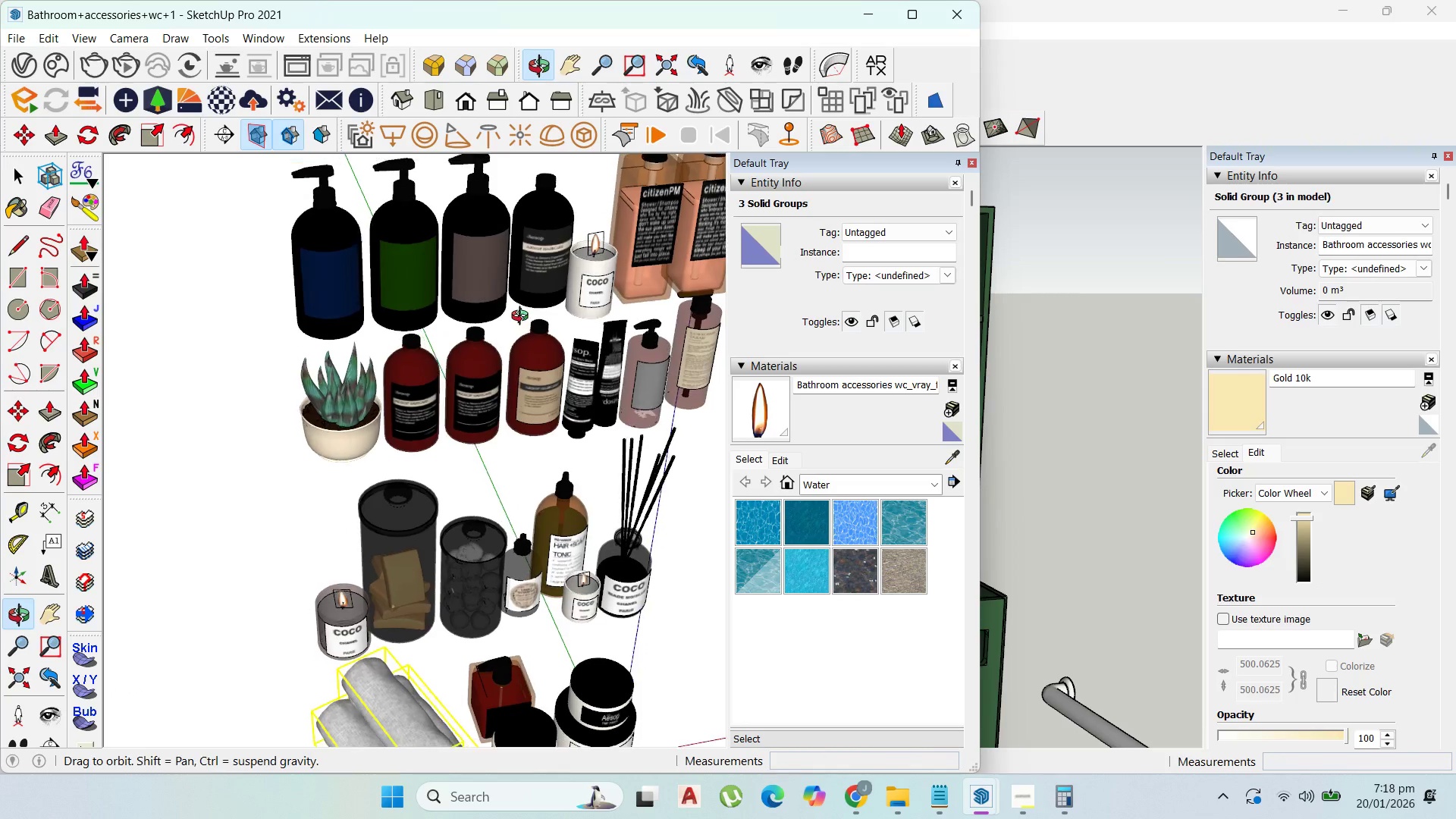 
scroll: coordinate [493, 303], scroll_direction: down, amount: 2.0
 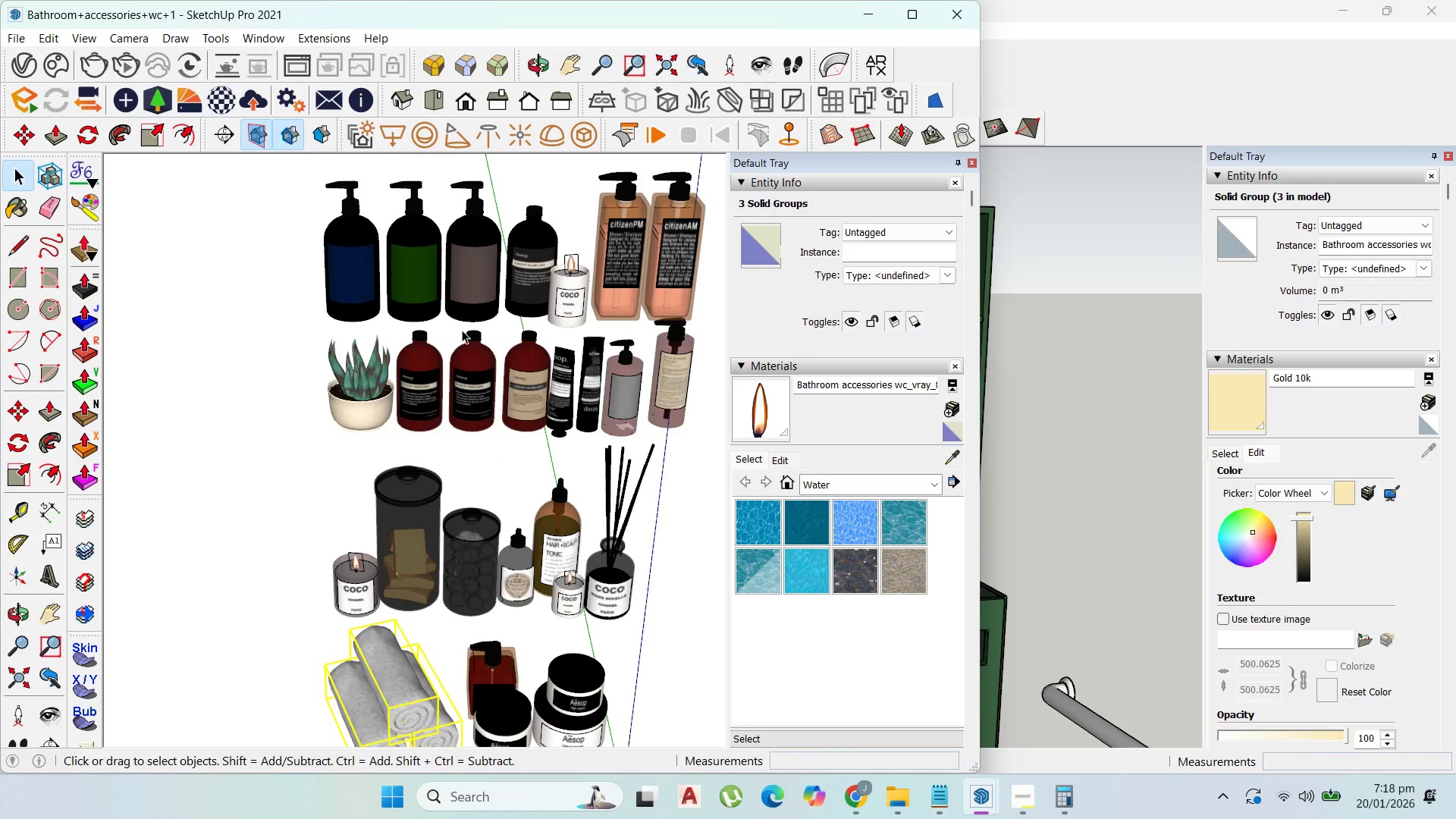 
left_click_drag(start_coordinate=[531, 447], to_coordinate=[524, 456])
 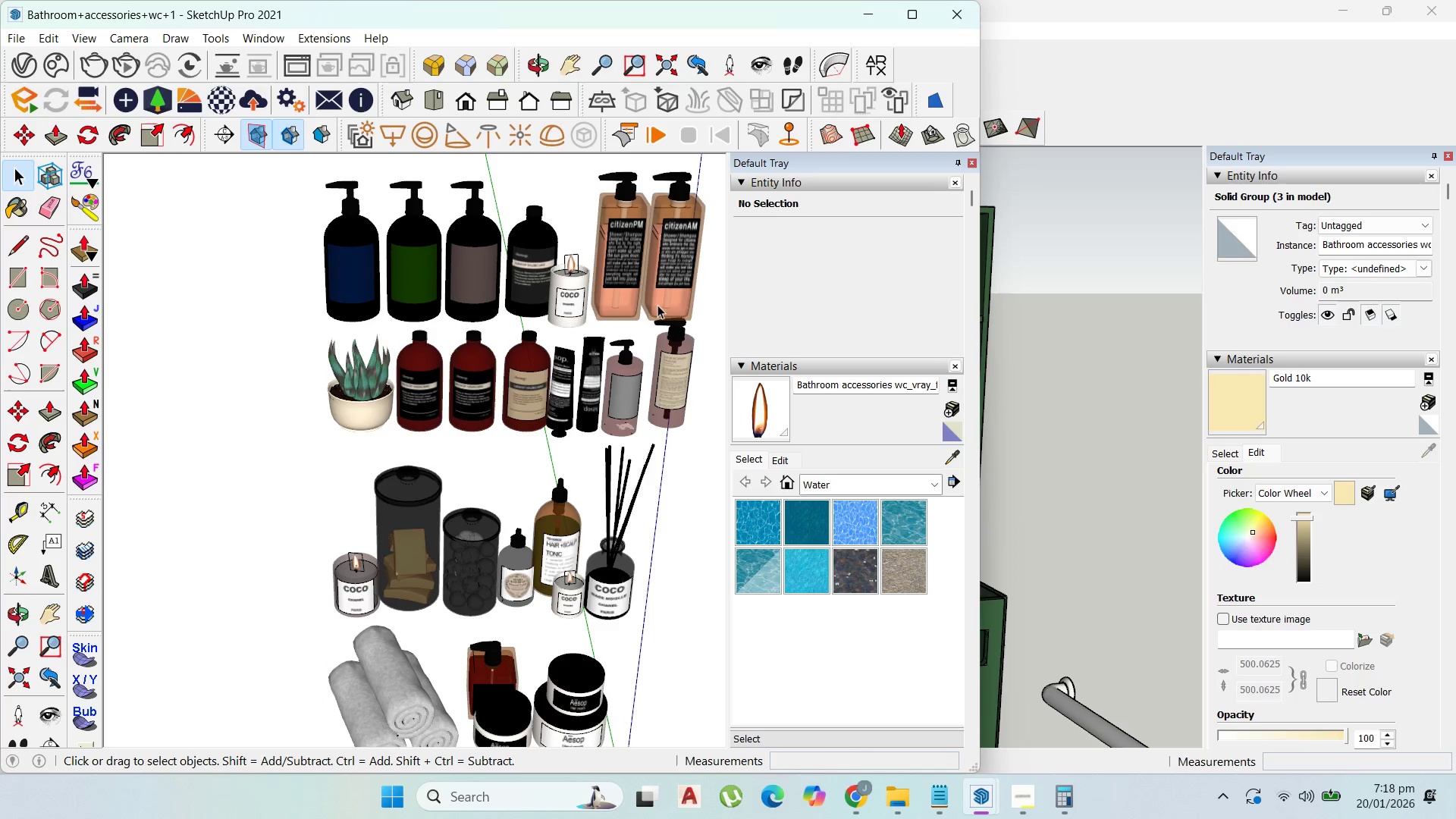 
left_click_drag(start_coordinate=[696, 290], to_coordinate=[639, 196])
 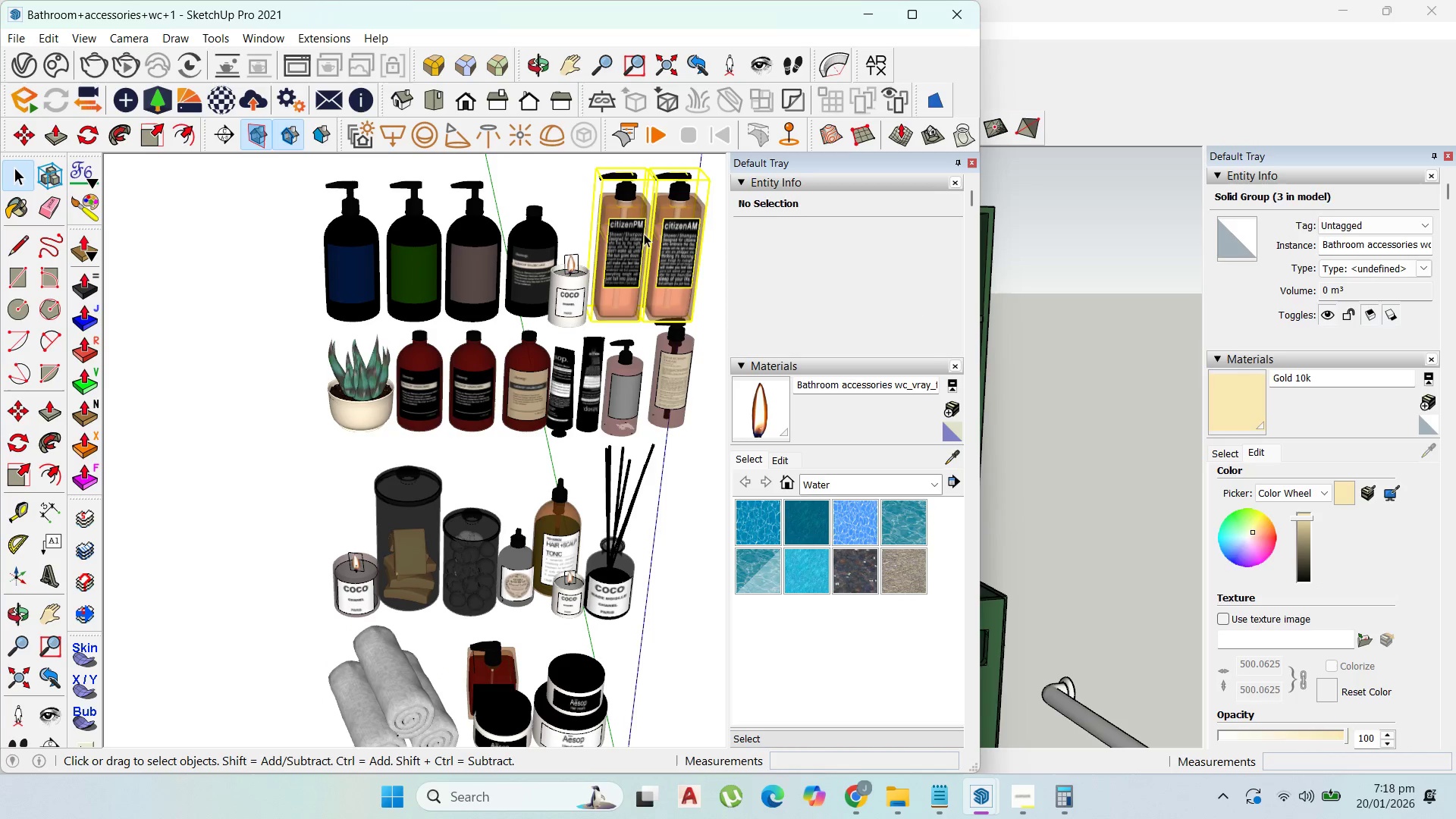 
key(Control+C)
 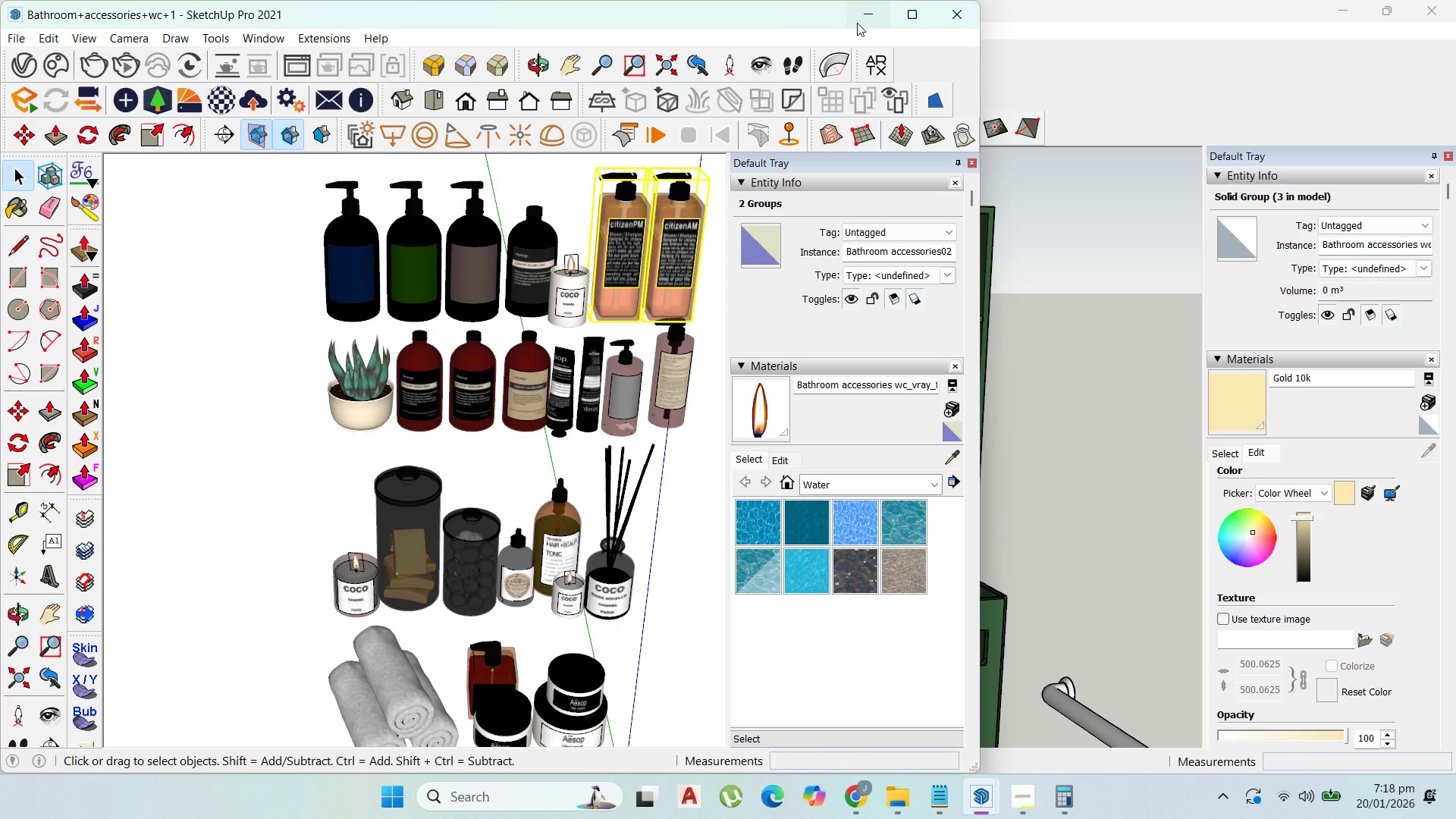 
left_click([863, 16])
 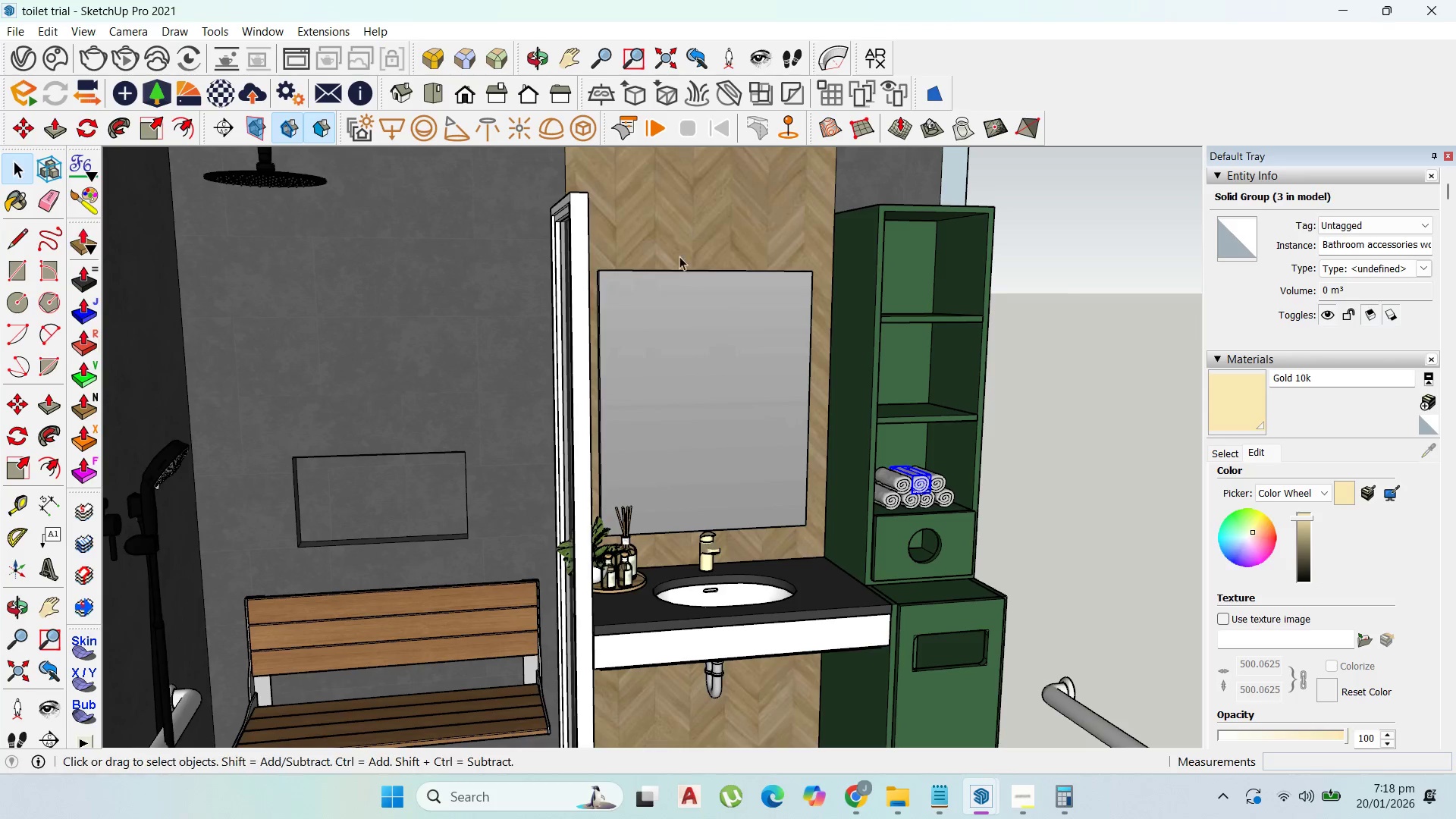 
scroll: coordinate [453, 428], scroll_direction: up, amount: 4.0
 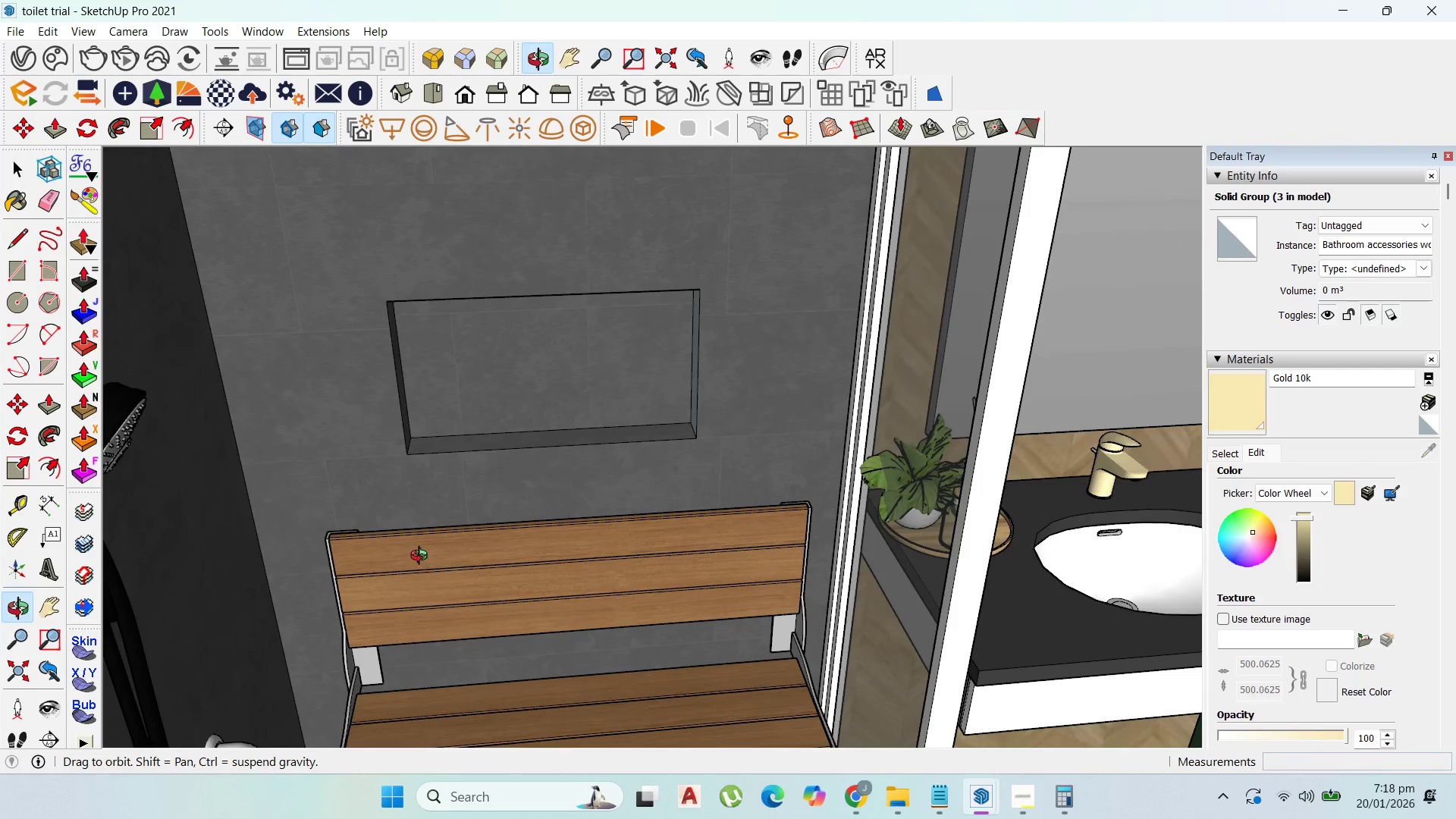 
key(Control+V)
 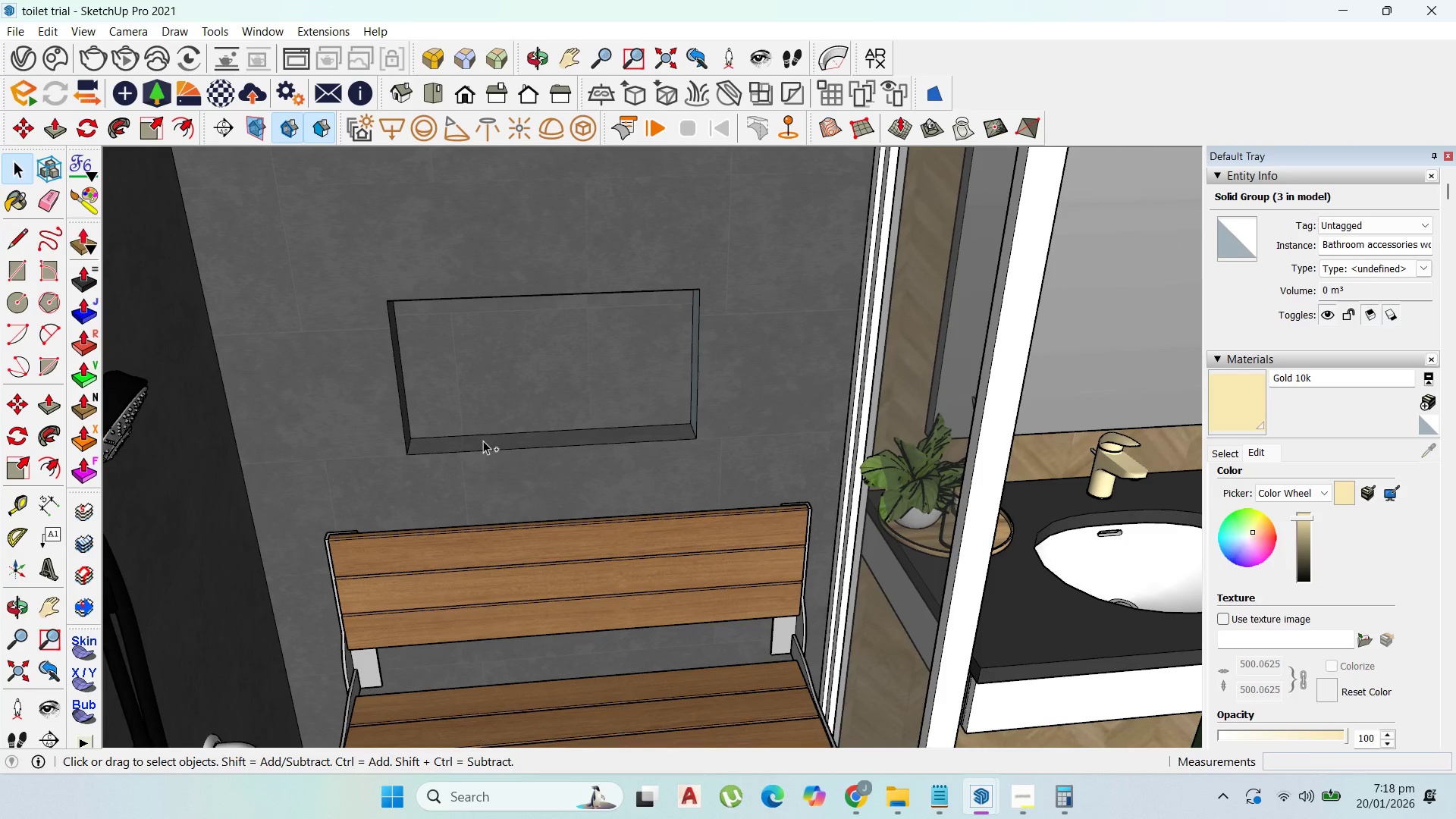 
wait(9.78)
 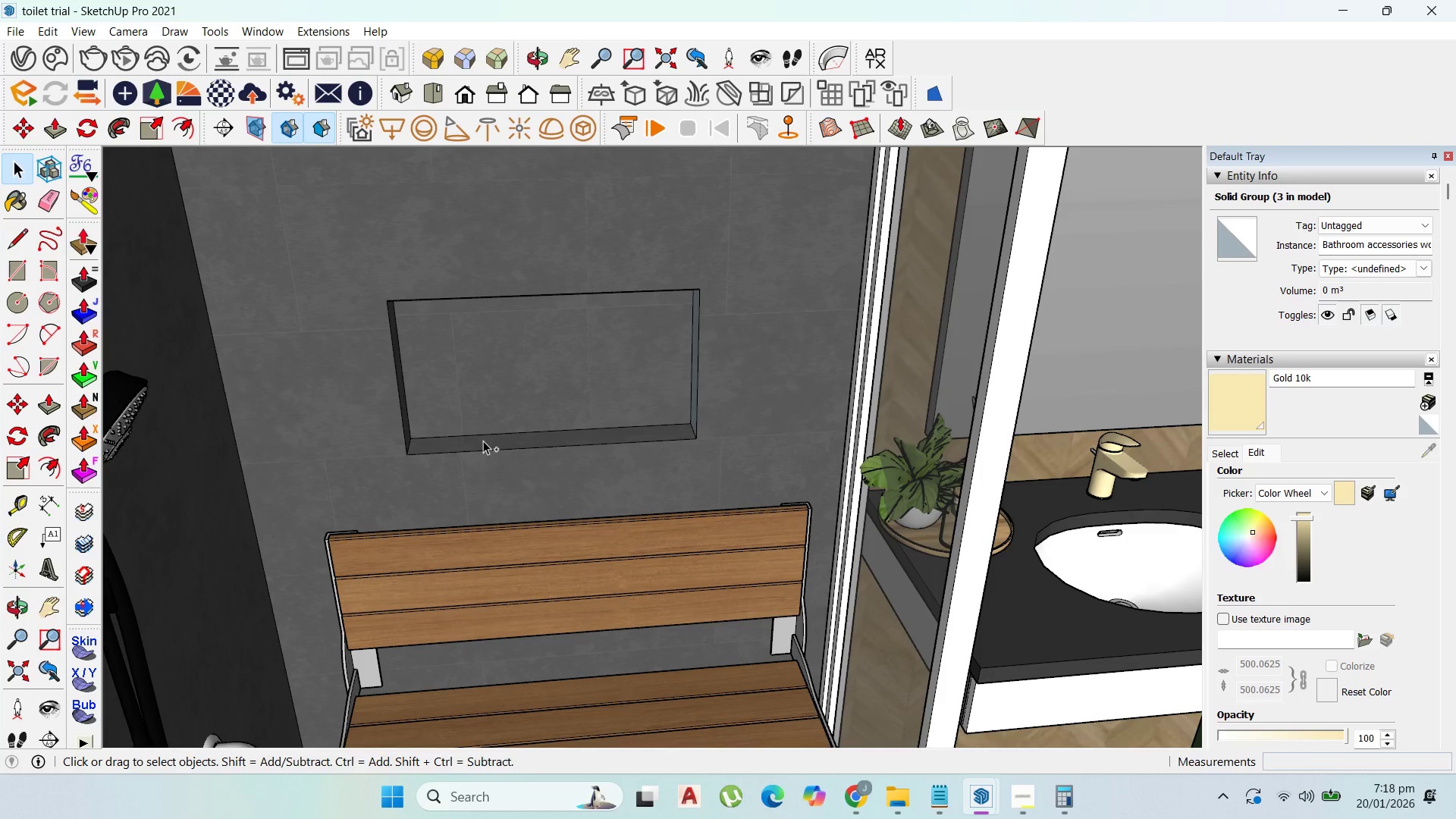 
scroll: coordinate [435, 451], scroll_direction: up, amount: 6.0
 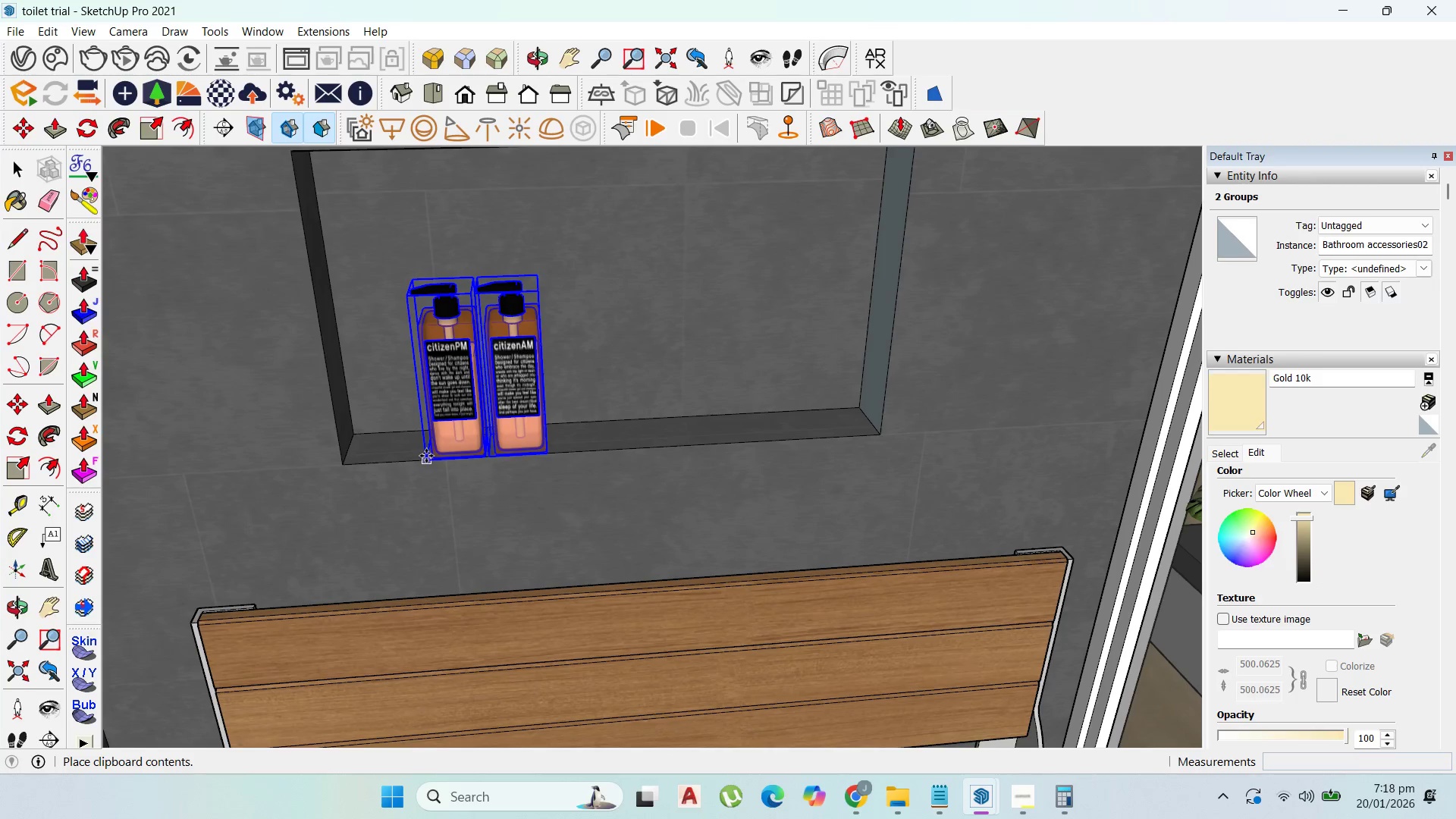 
left_click([426, 456])
 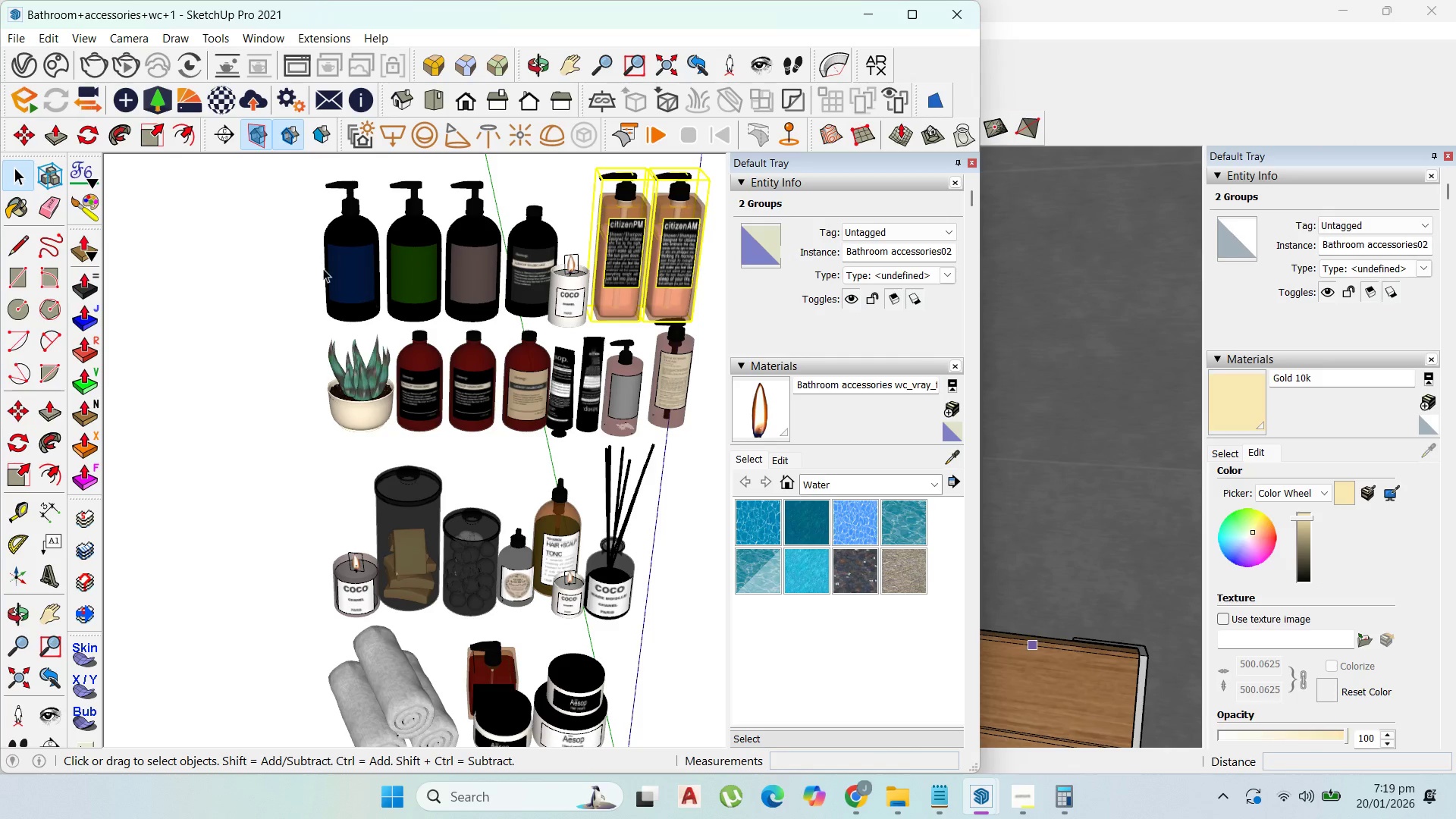 
wait(5.59)
 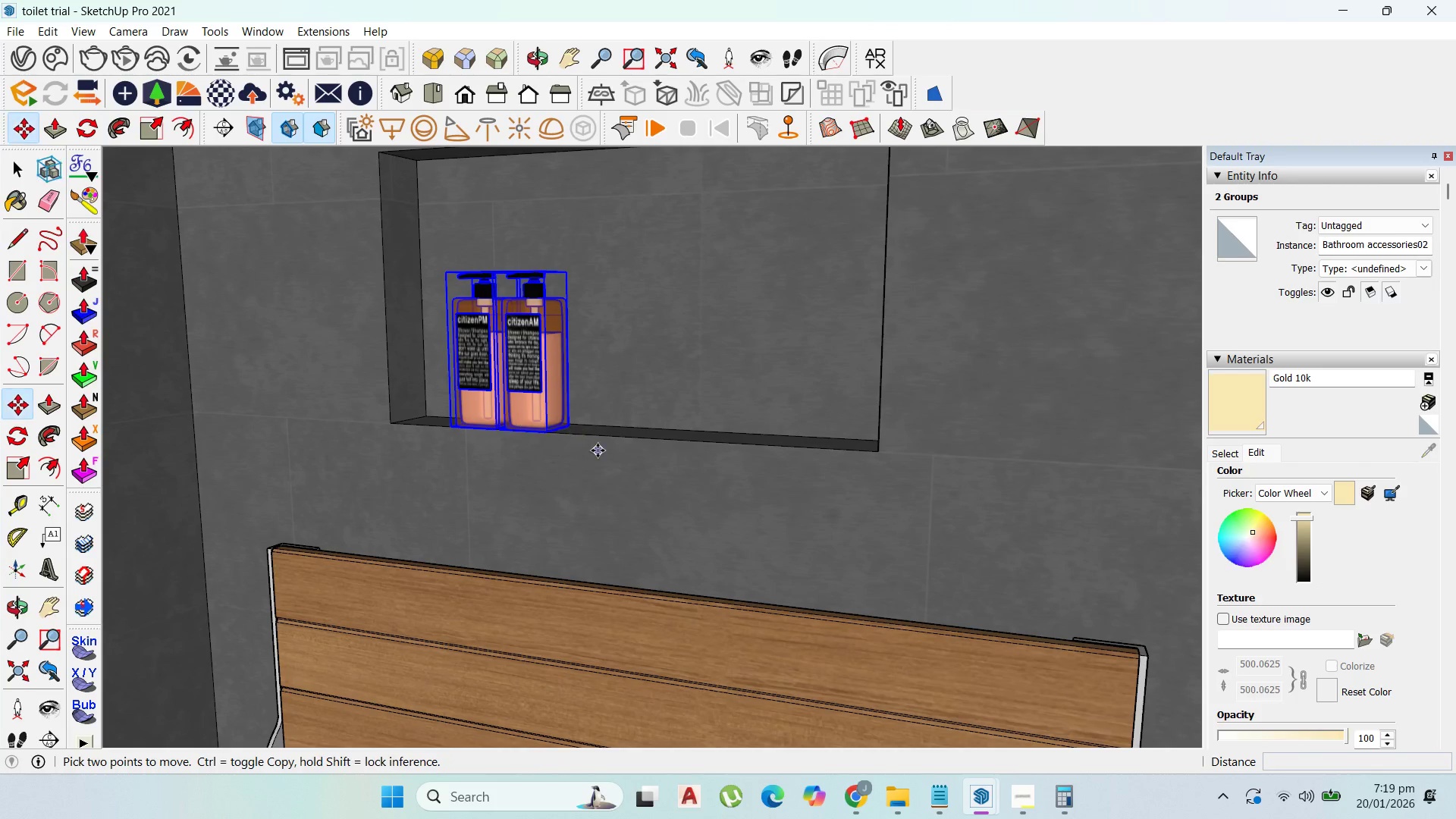 
left_click([16, 175])
 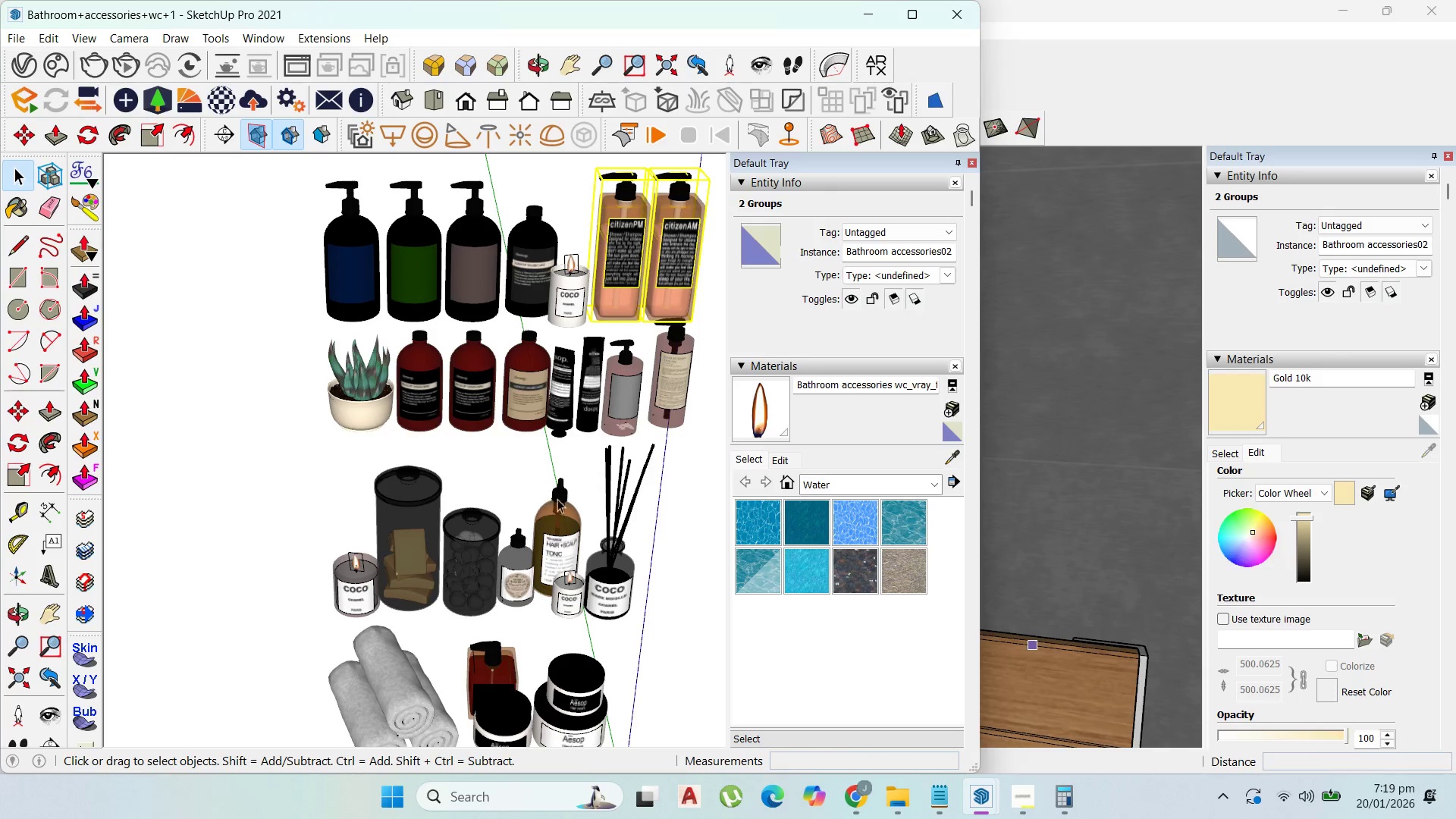 
scroll: coordinate [484, 580], scroll_direction: up, amount: 2.0
 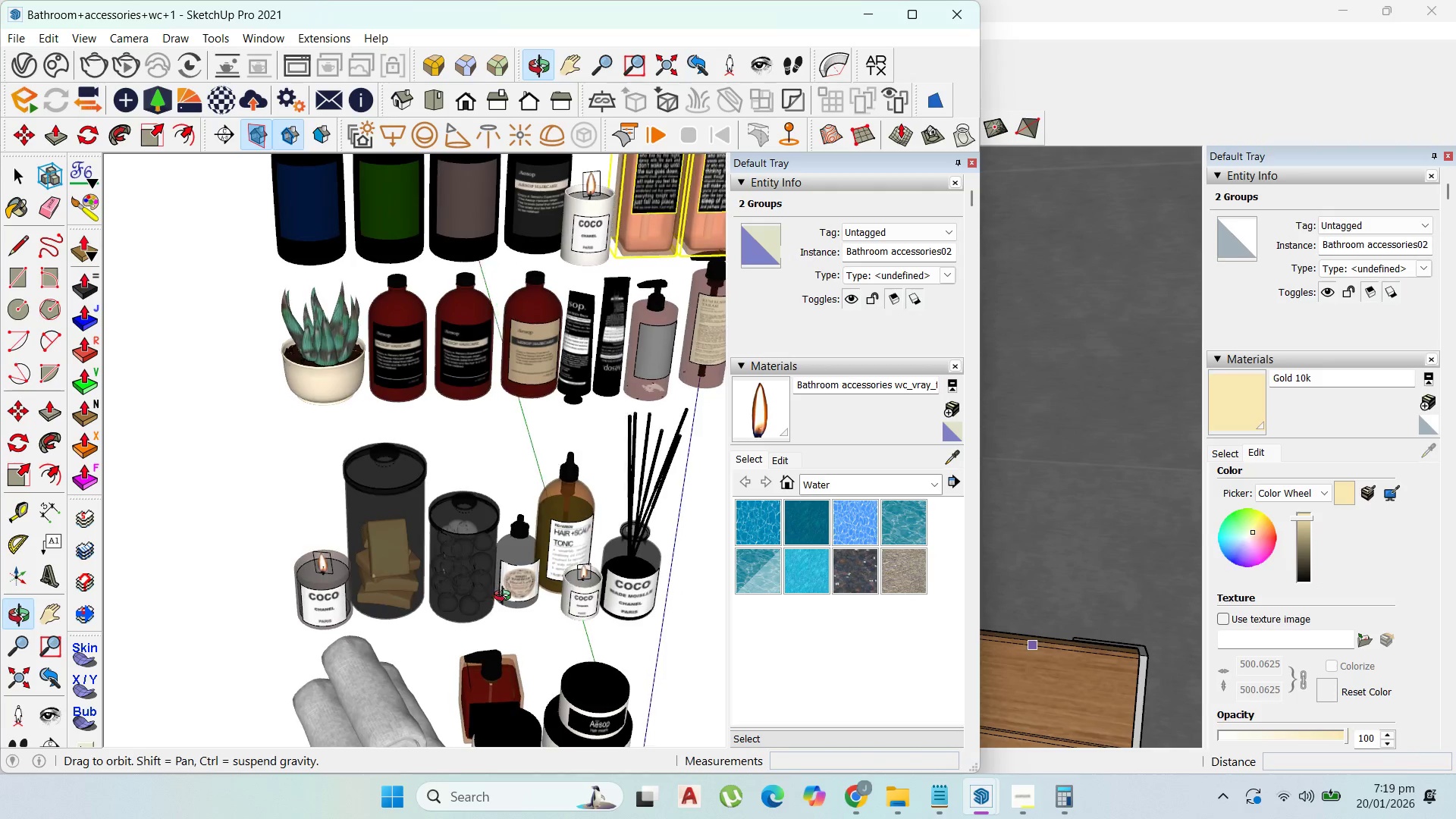 
scroll: coordinate [584, 544], scroll_direction: down, amount: 3.0
 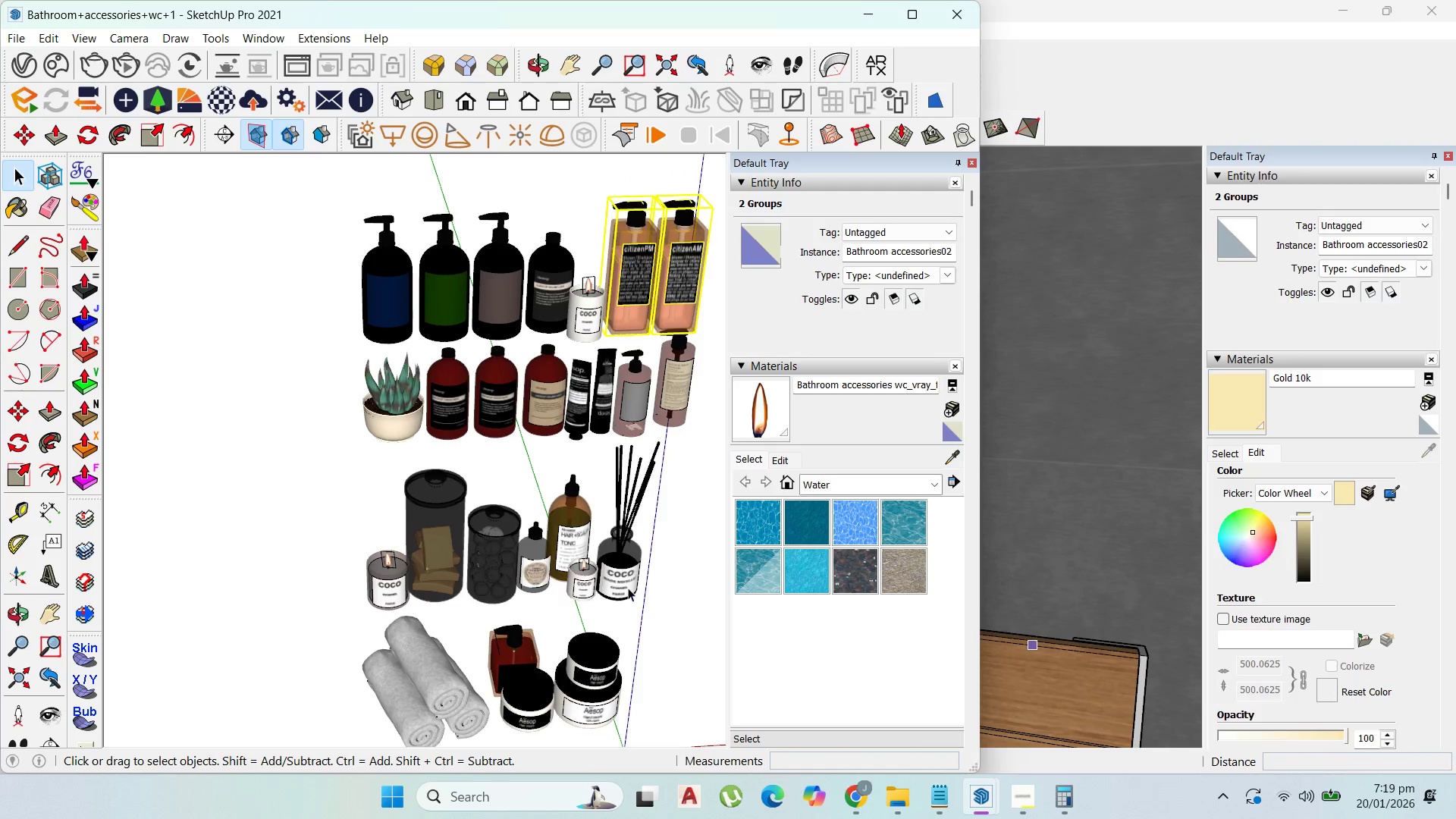 
scroll: coordinate [629, 592], scroll_direction: up, amount: 2.0
 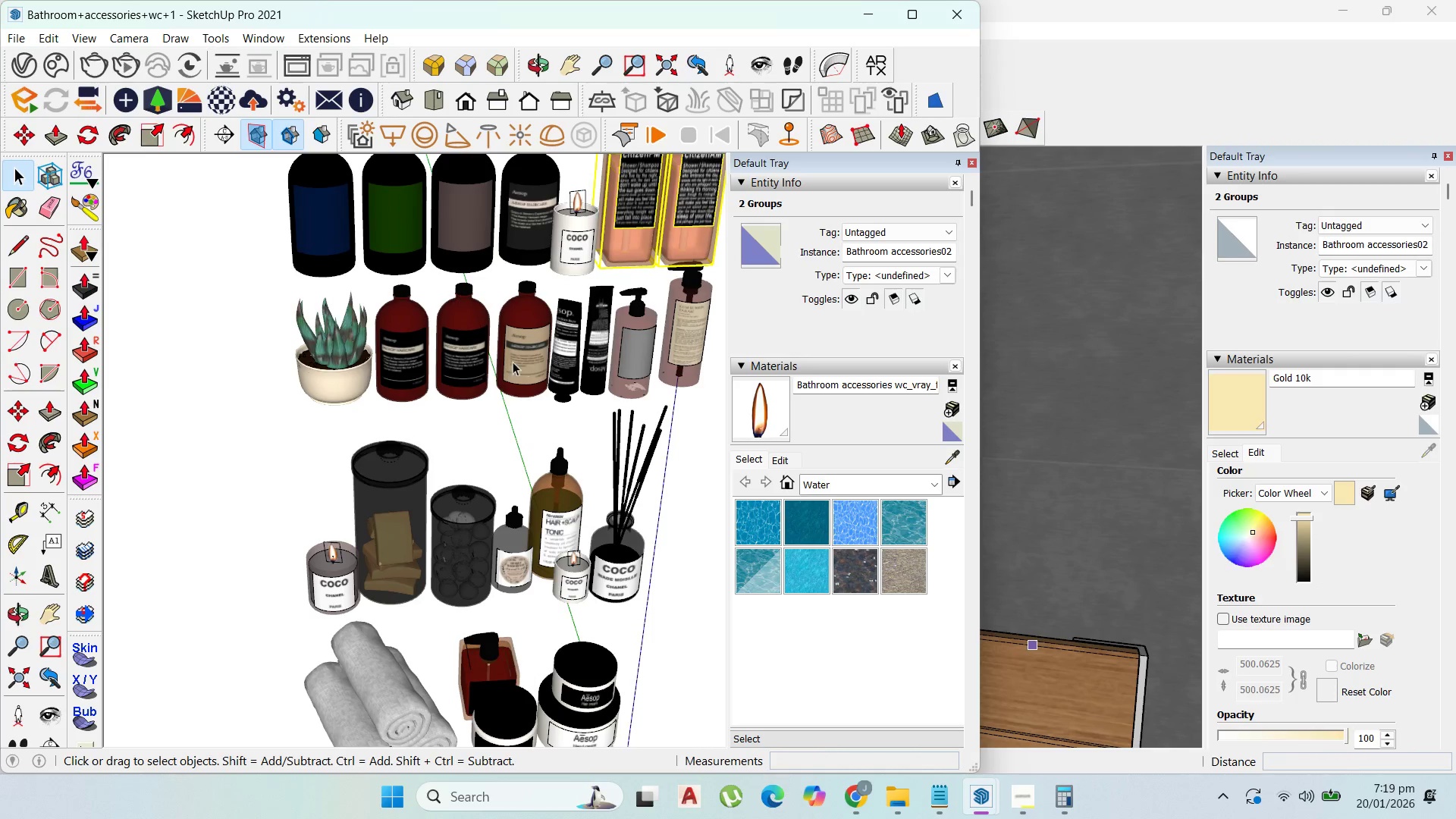 
left_click_drag(start_coordinate=[504, 410], to_coordinate=[500, 428])
 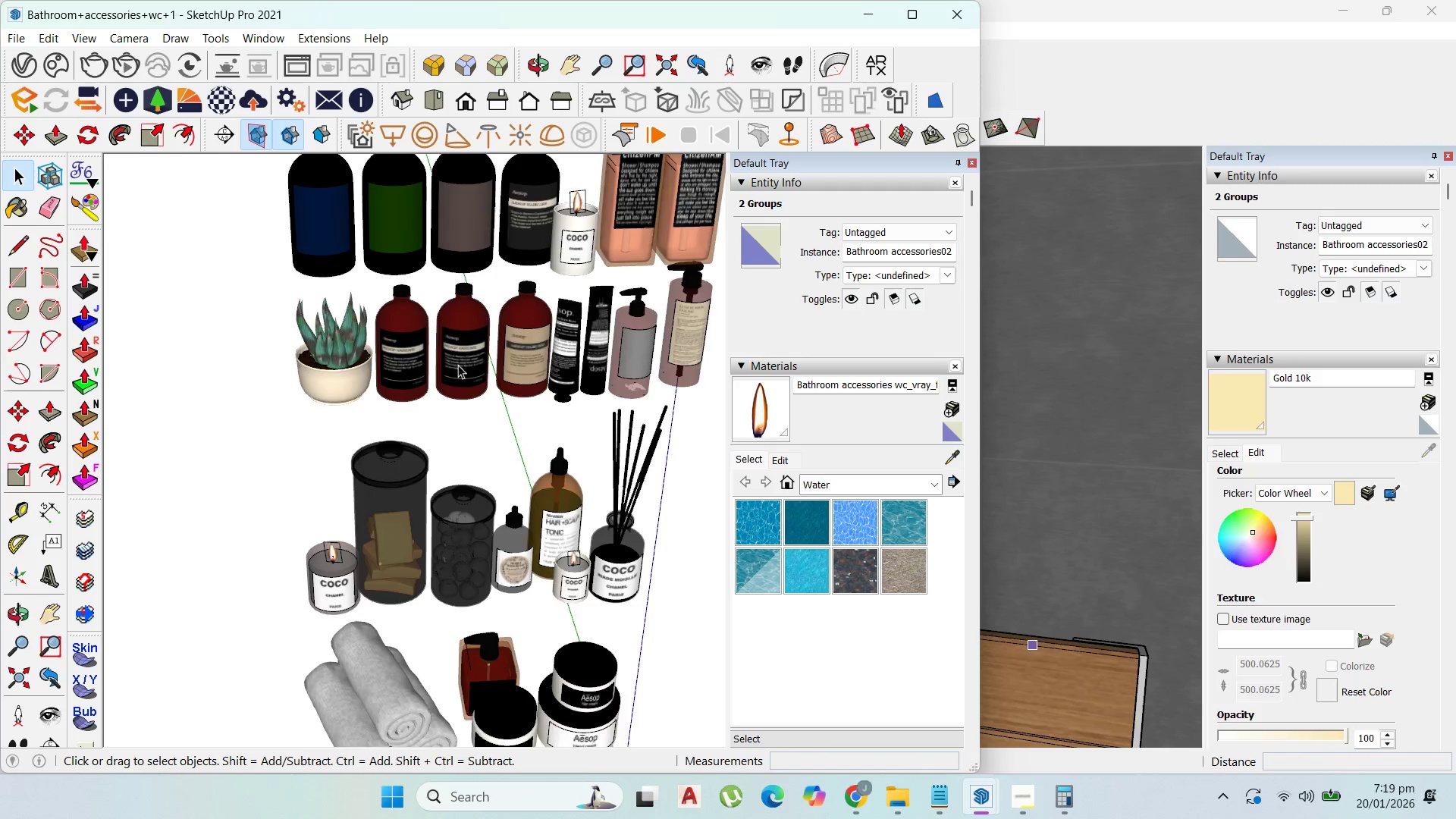 
scroll: coordinate [457, 369], scroll_direction: down, amount: 2.0
 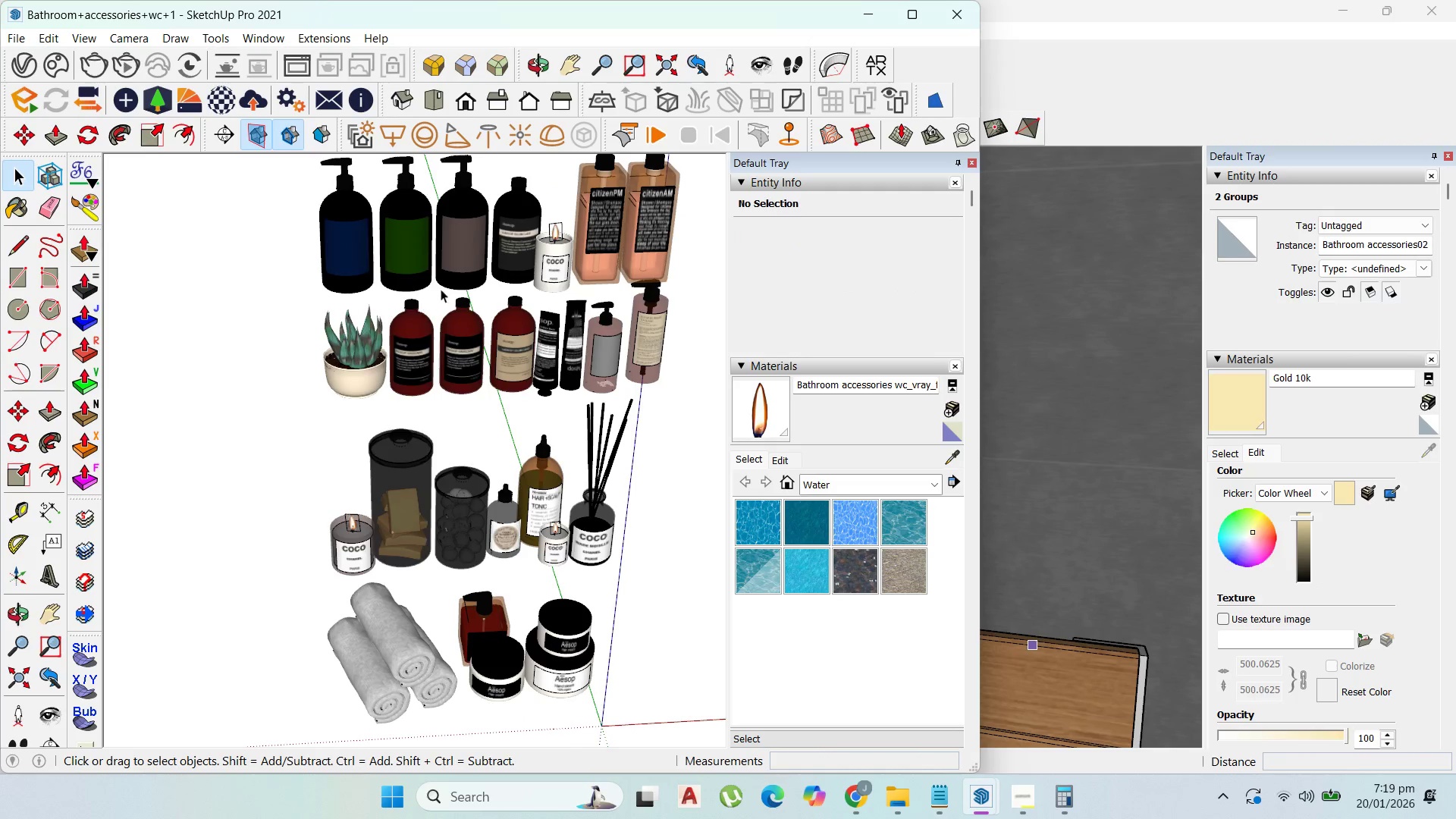 
left_click([457, 277])
 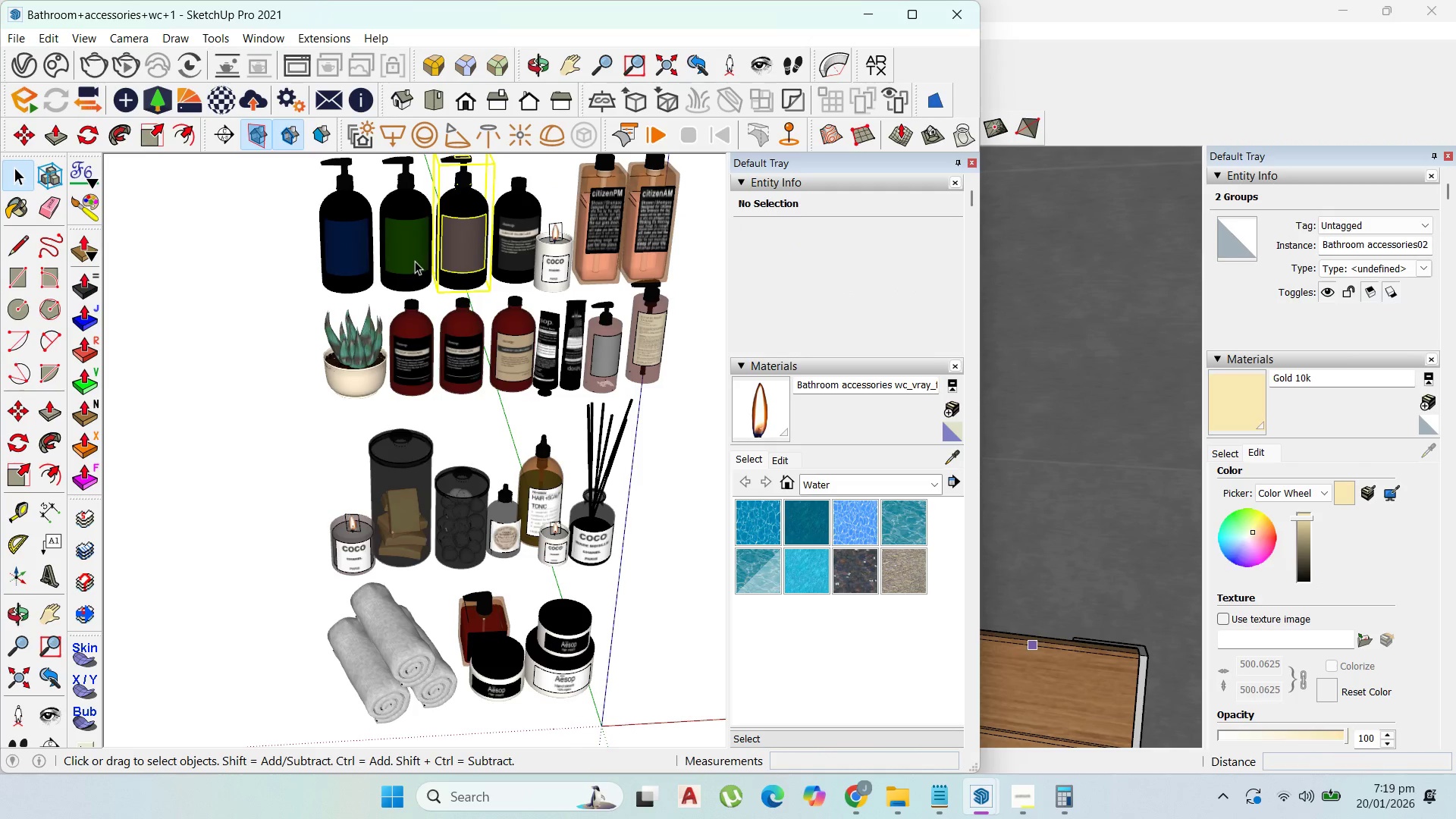 
hold_key(key=ShiftLeft, duration=0.8)
left_click([419, 262])
 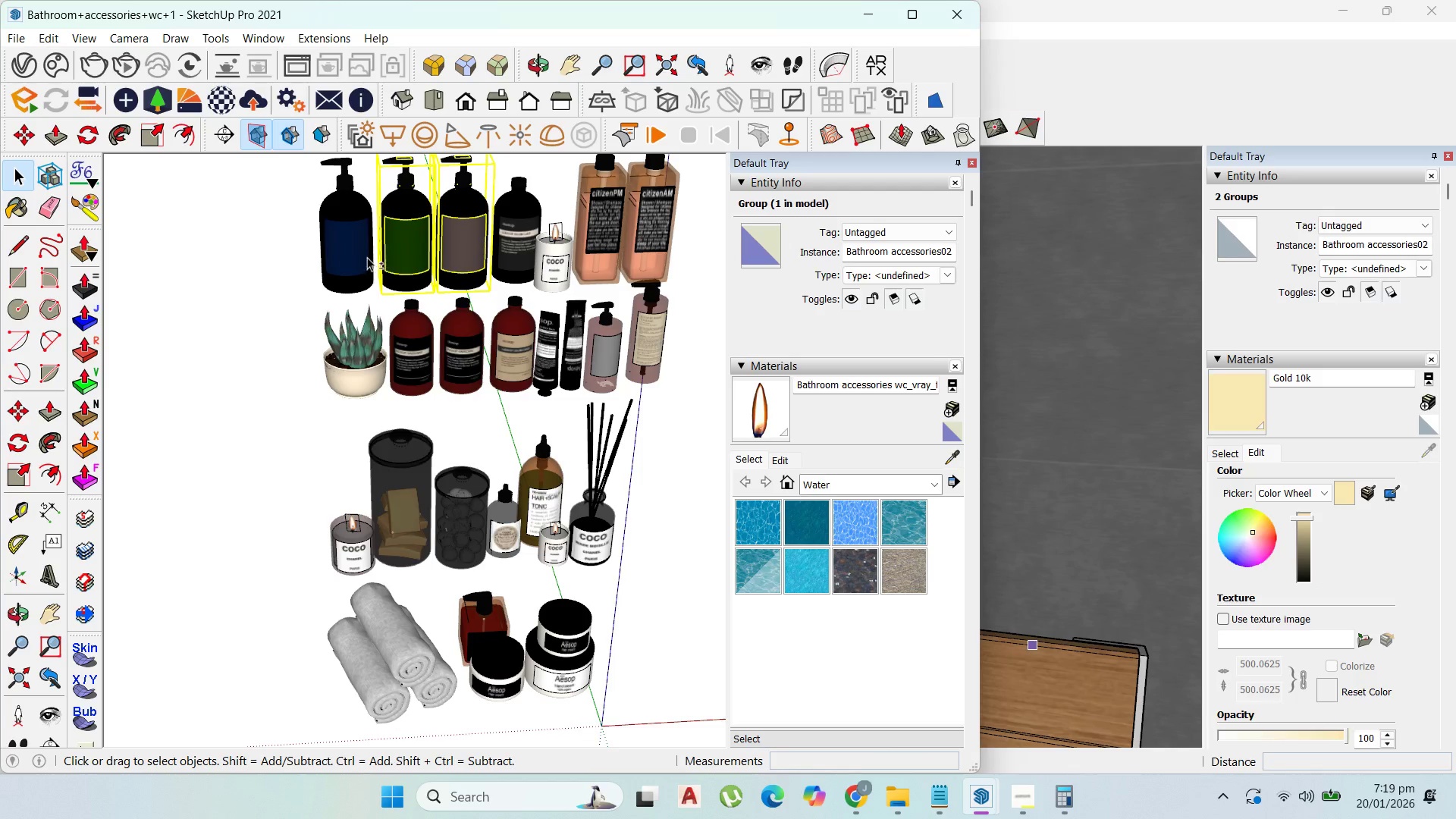 
double_click([361, 256])
 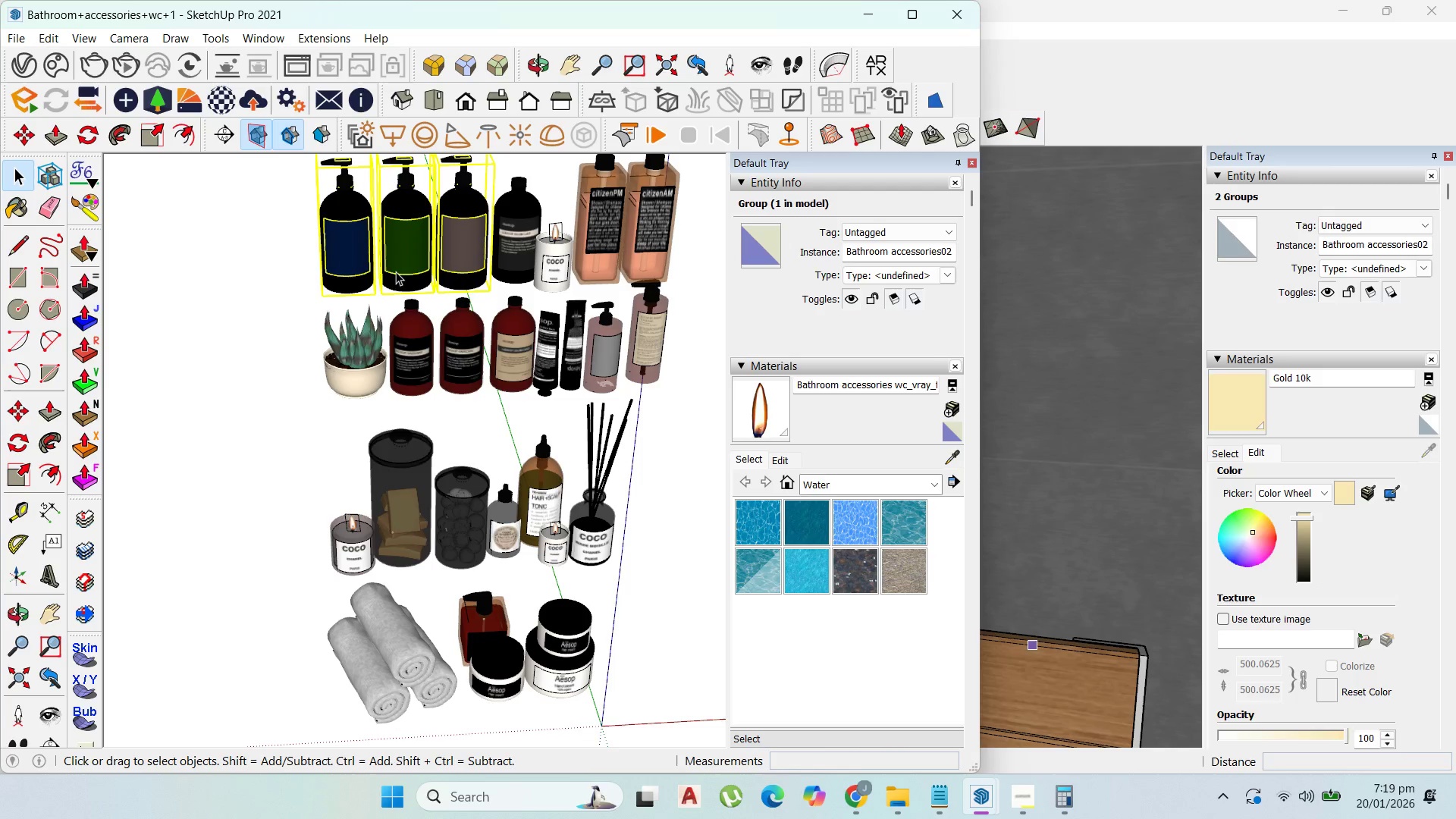 
key(Control+C)
 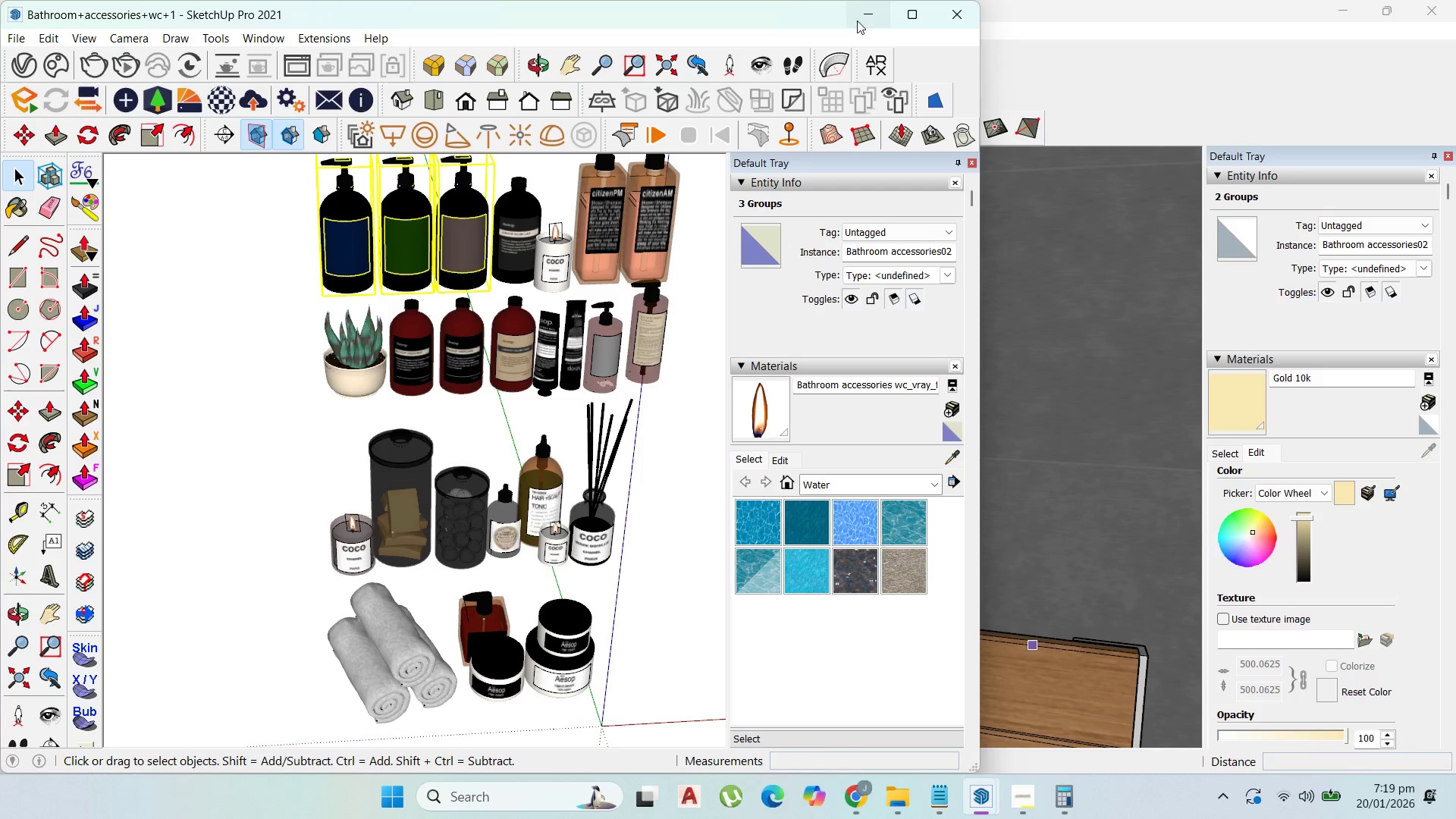 
left_click([867, 17])
 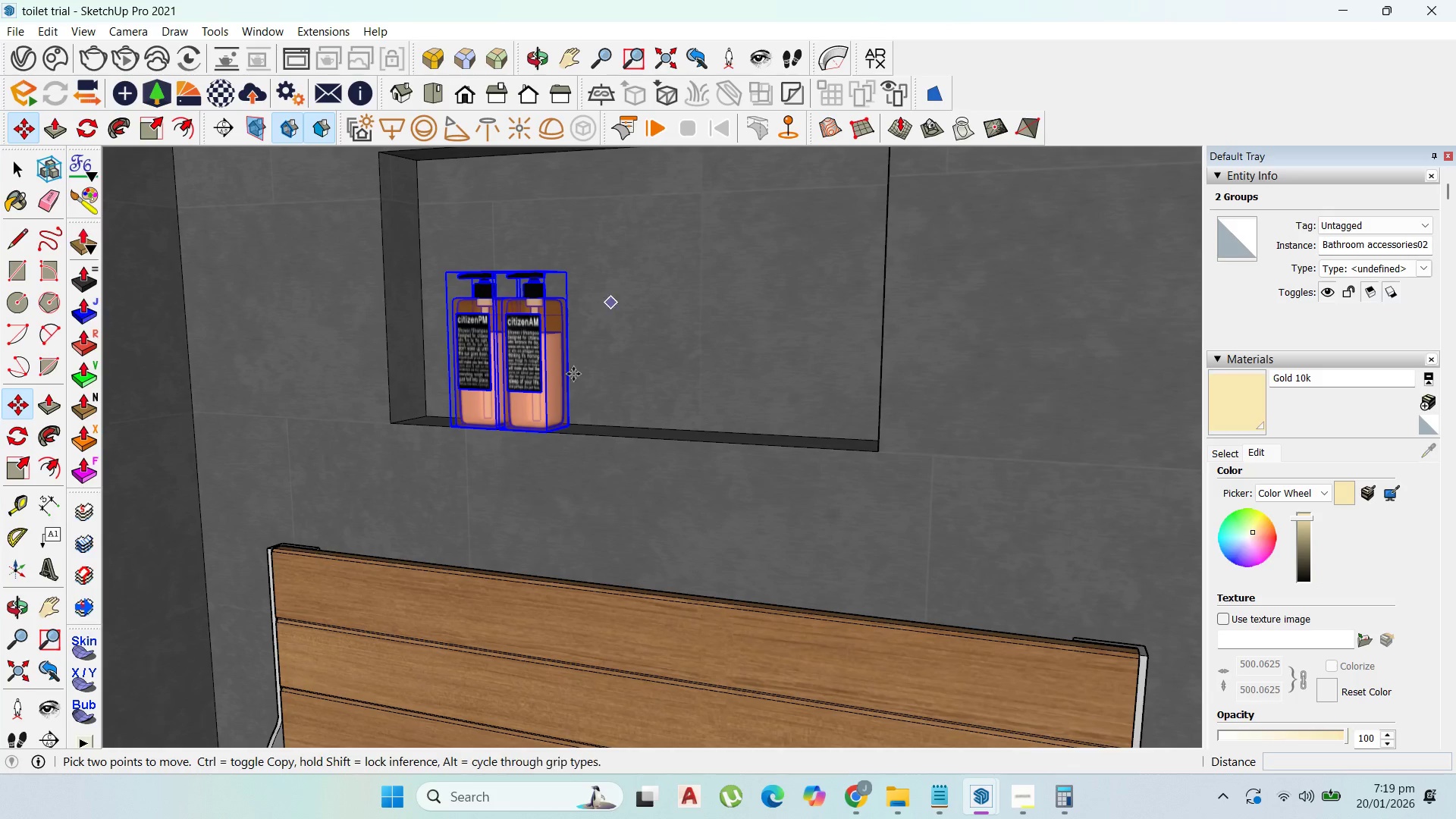 
scroll: coordinate [632, 449], scroll_direction: up, amount: 3.0
 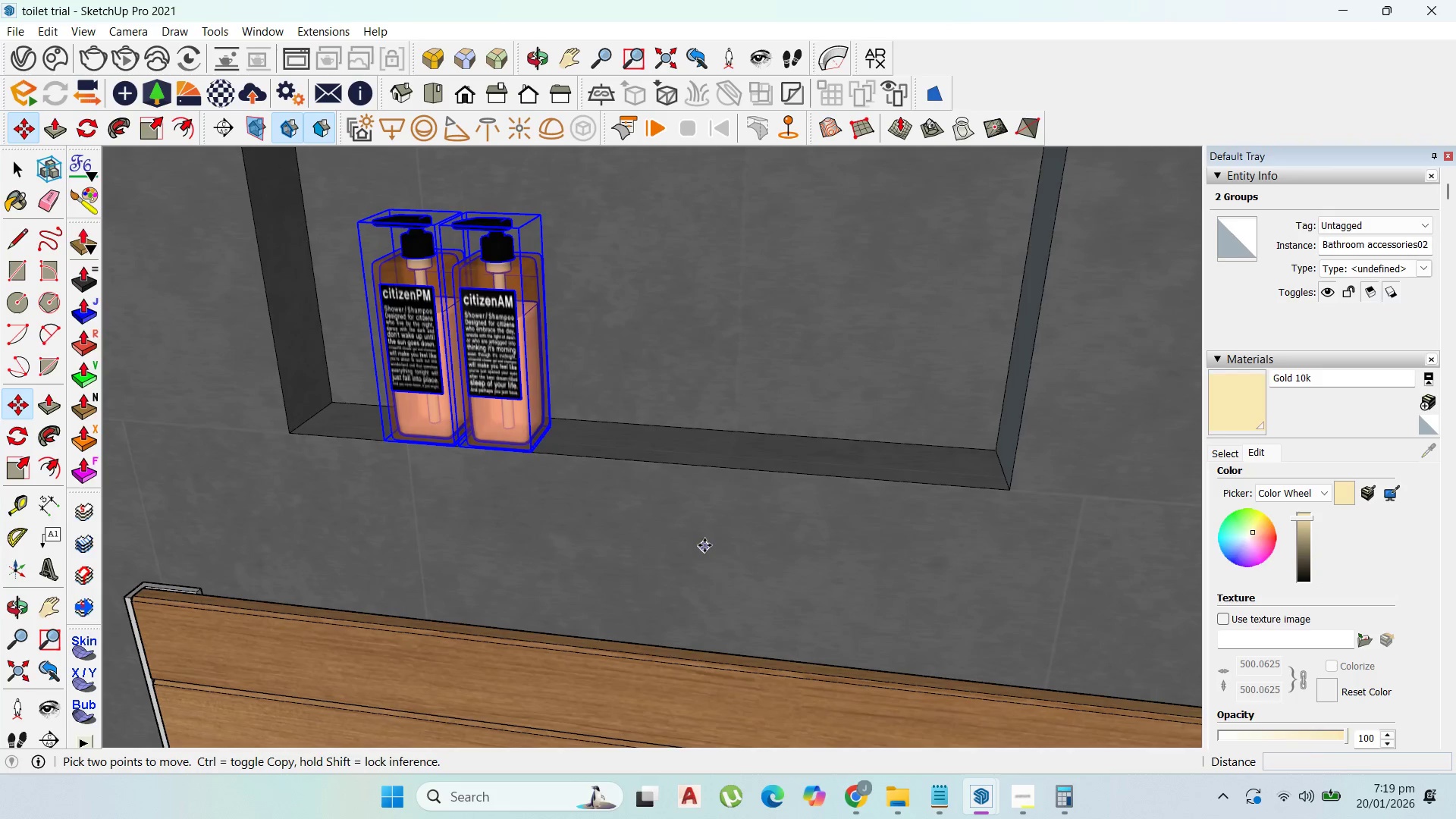 
key(Control+V)
 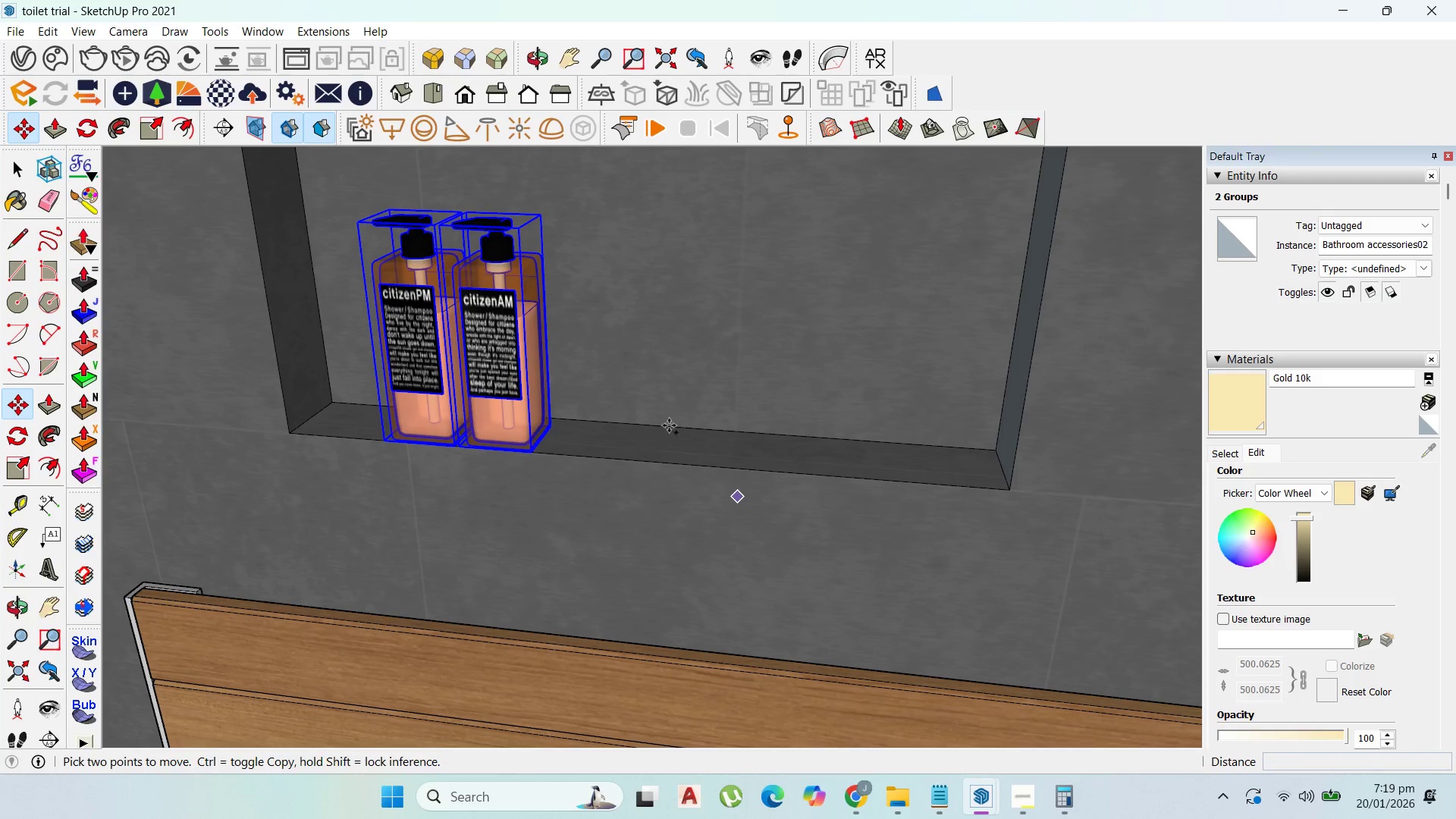 
scroll: coordinate [740, 460], scroll_direction: down, amount: 3.0
 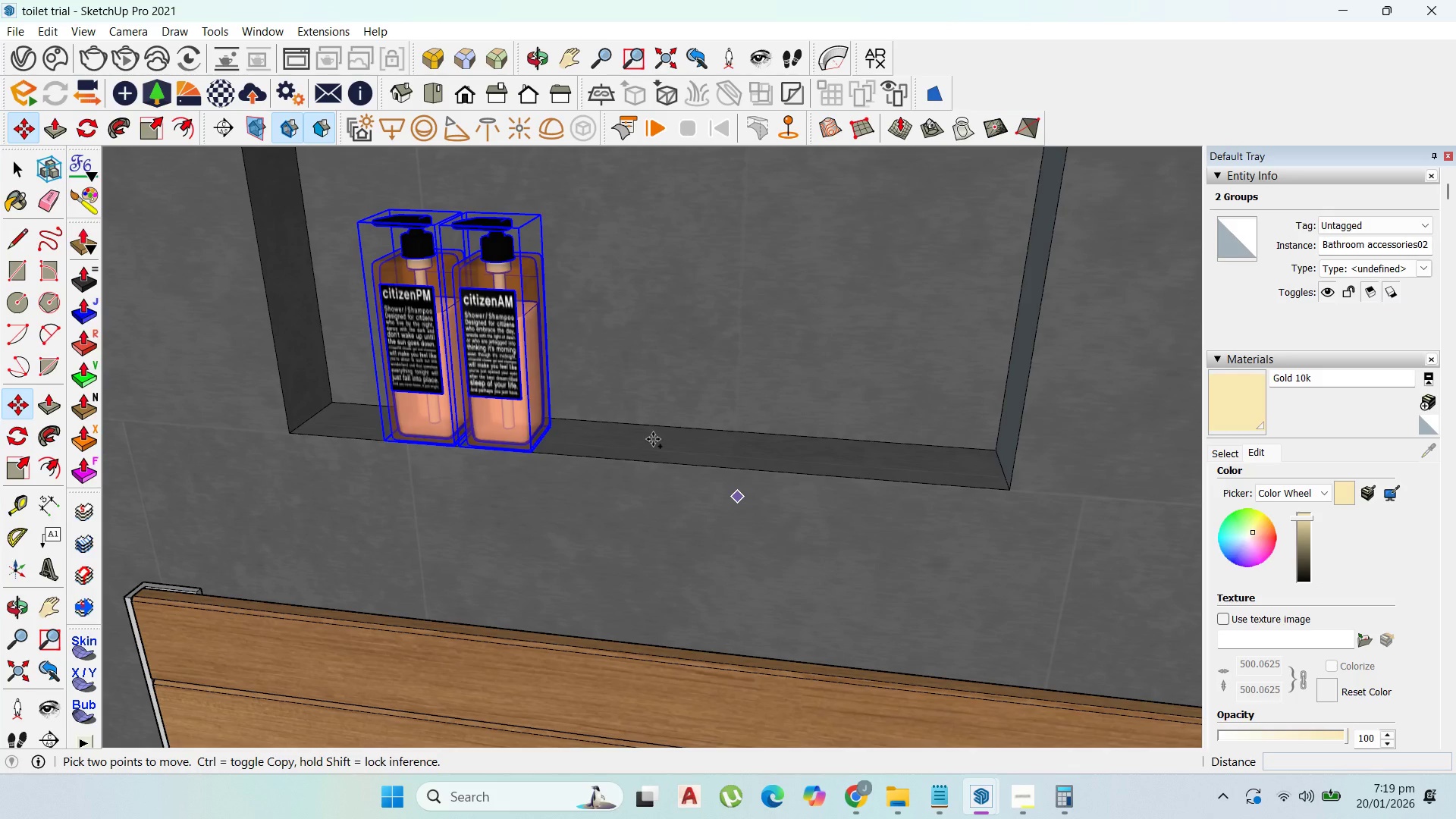 
wait(12.75)
 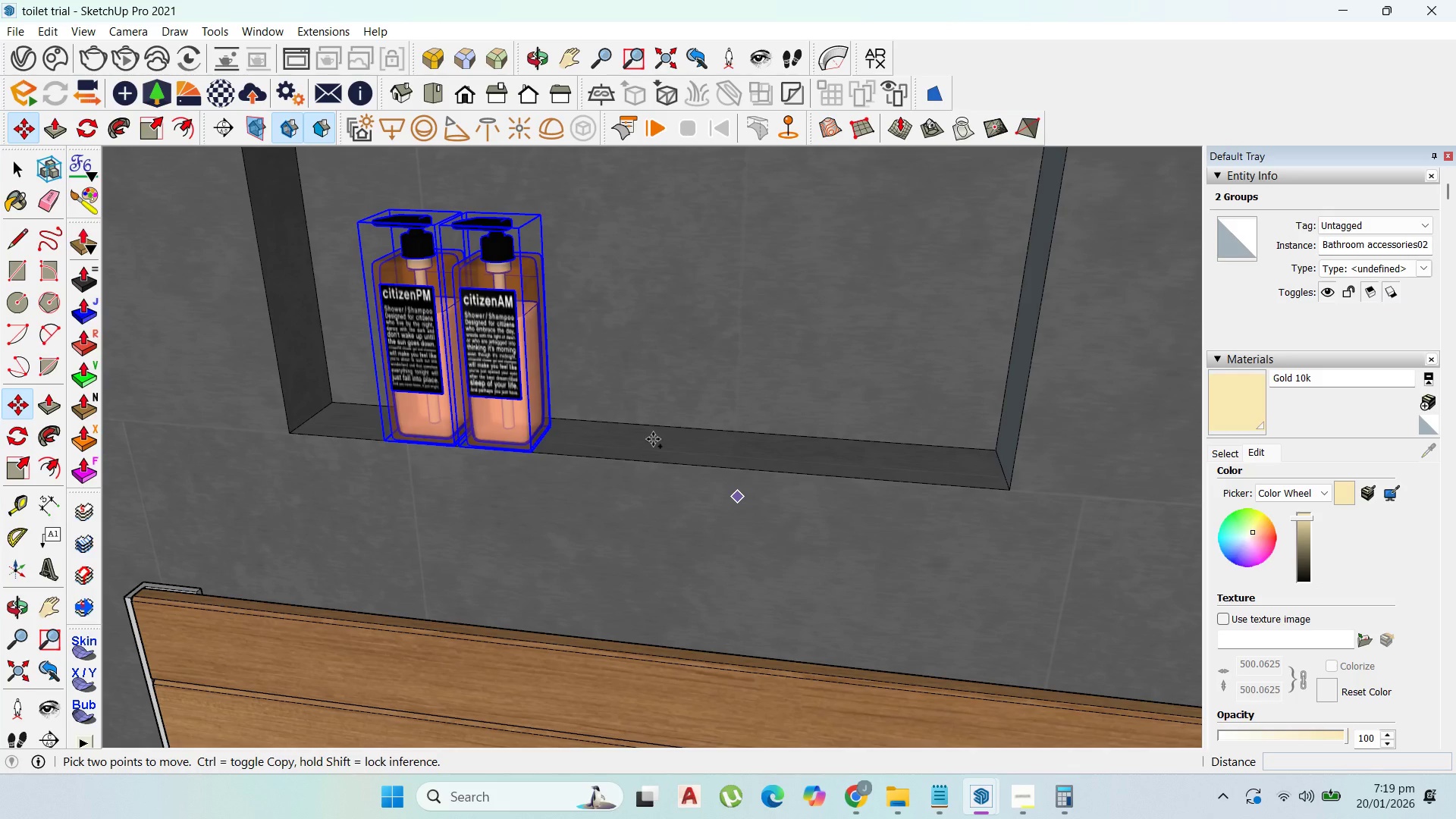 
left_click([659, 461])
 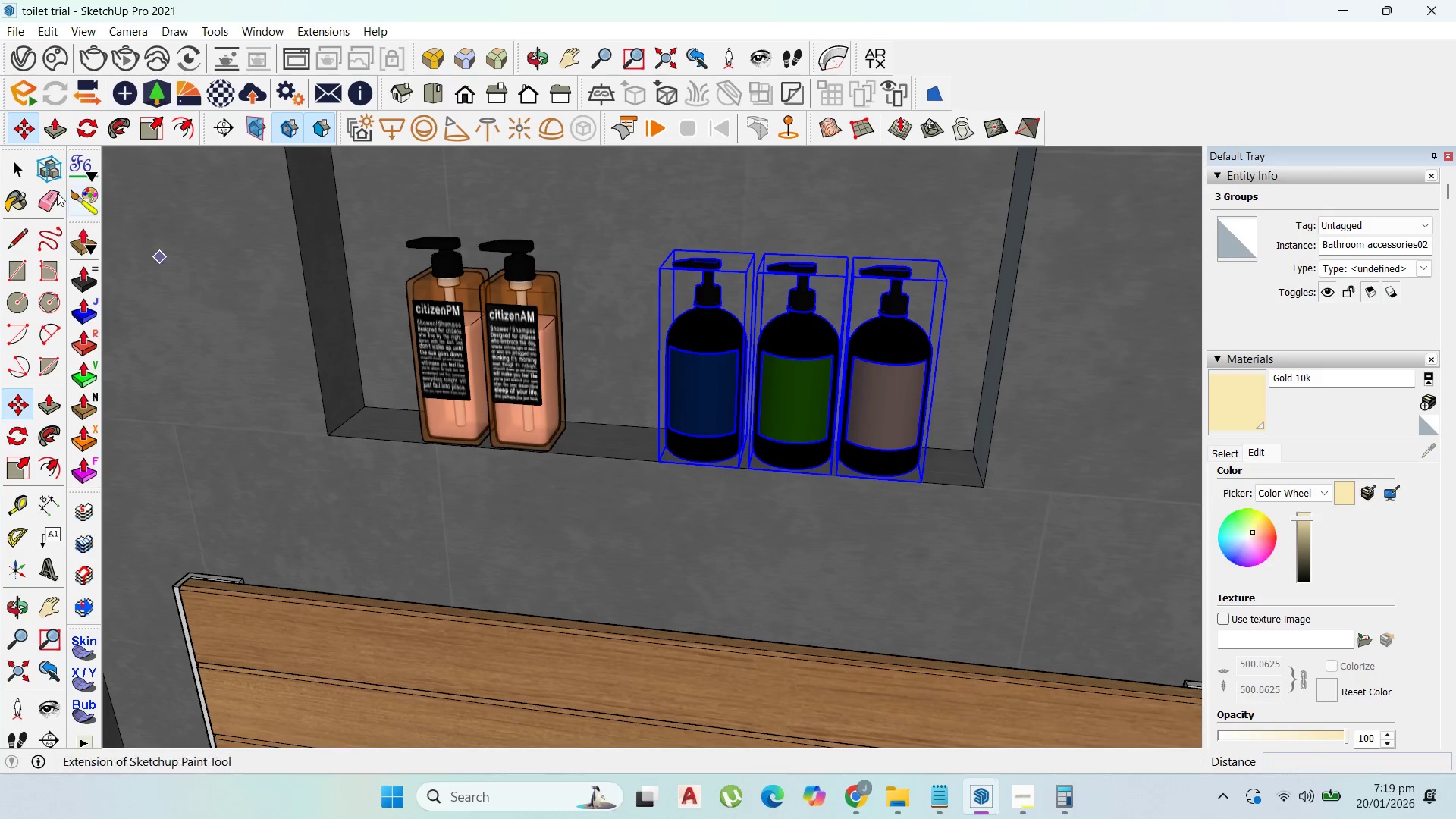 
left_click([12, 166])
 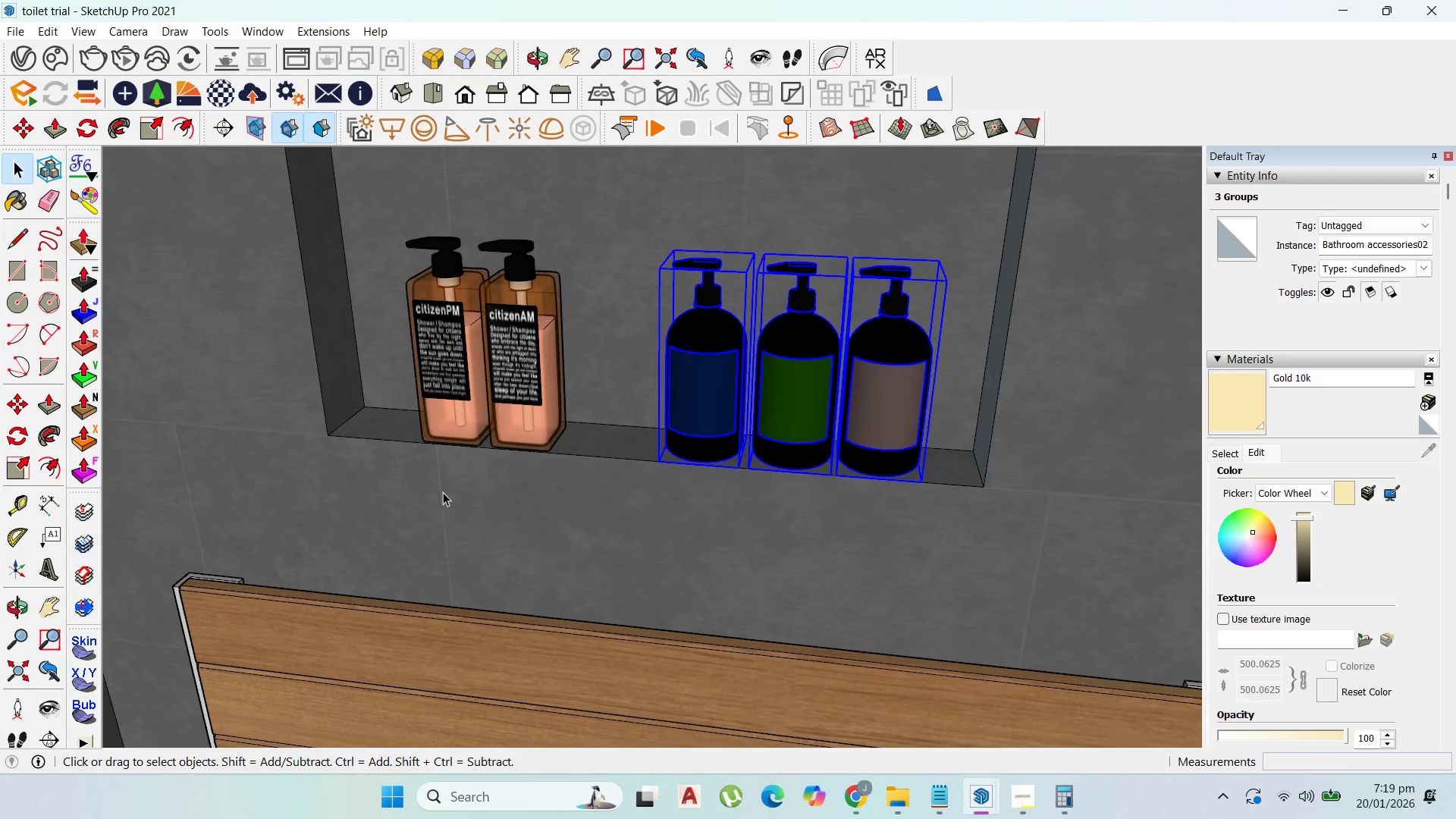 
scroll: coordinate [447, 494], scroll_direction: down, amount: 4.0
 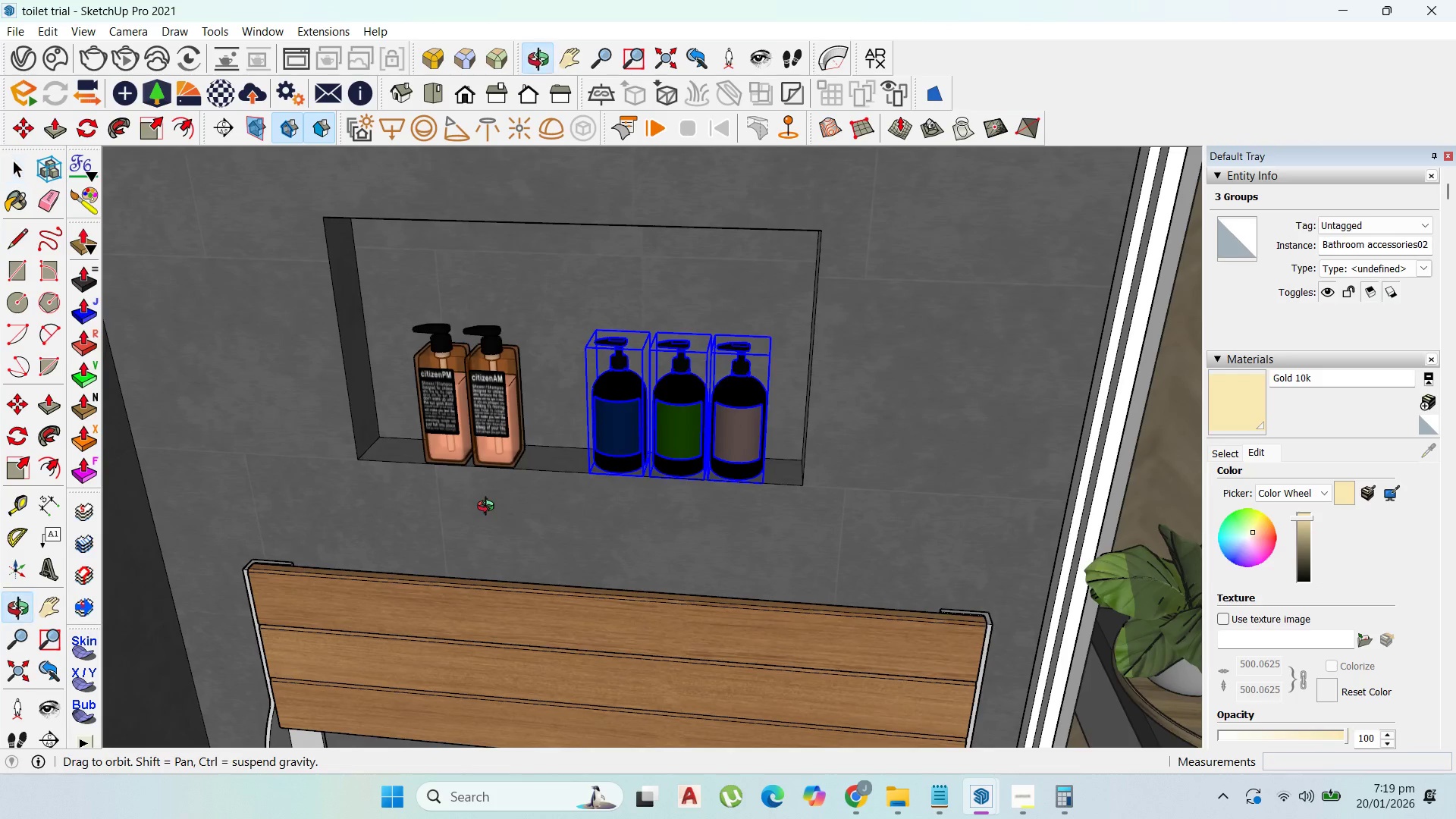 
key(Control+S)
 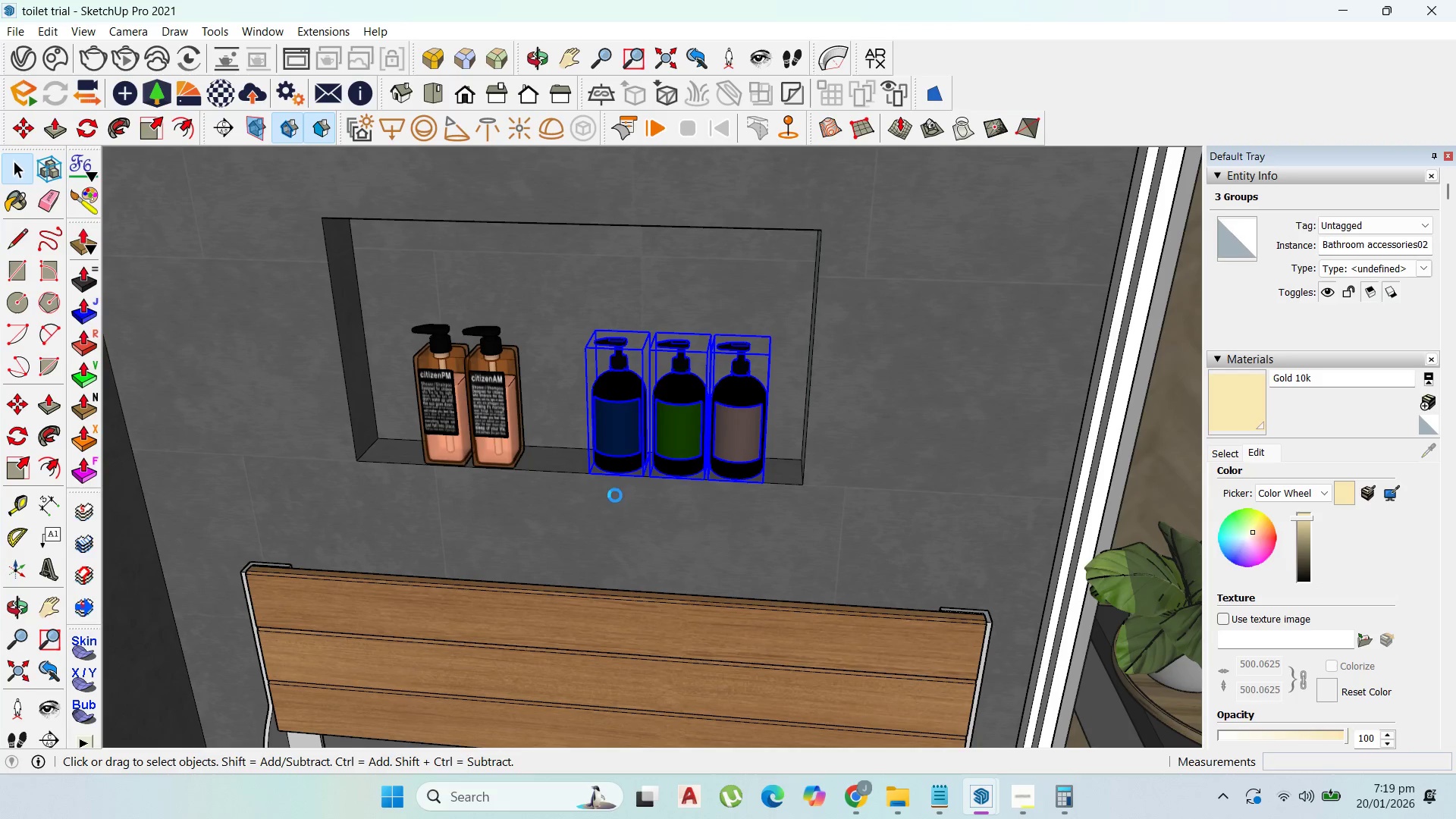 
left_click([1036, 806])